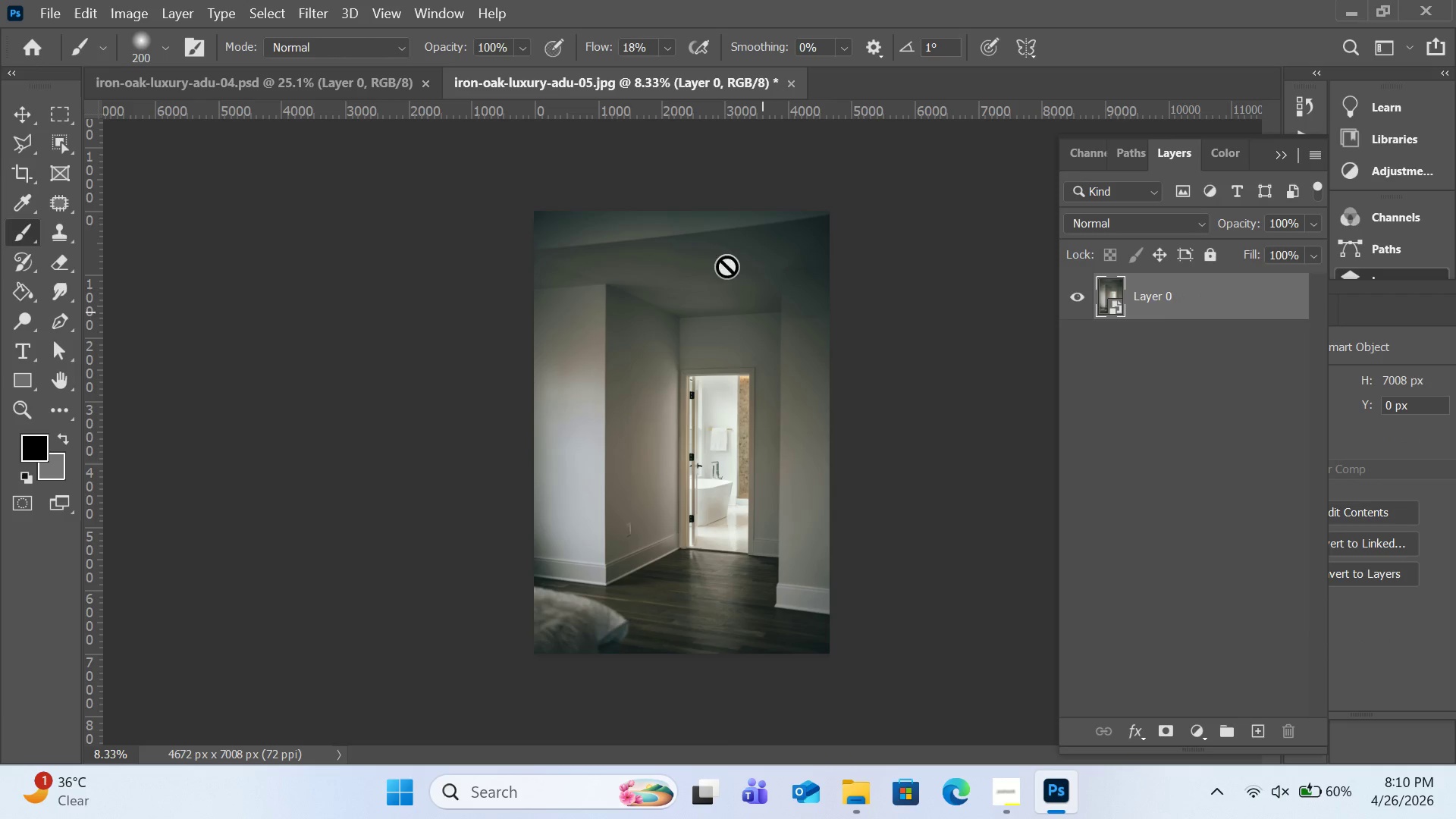 
left_click([309, 14])
 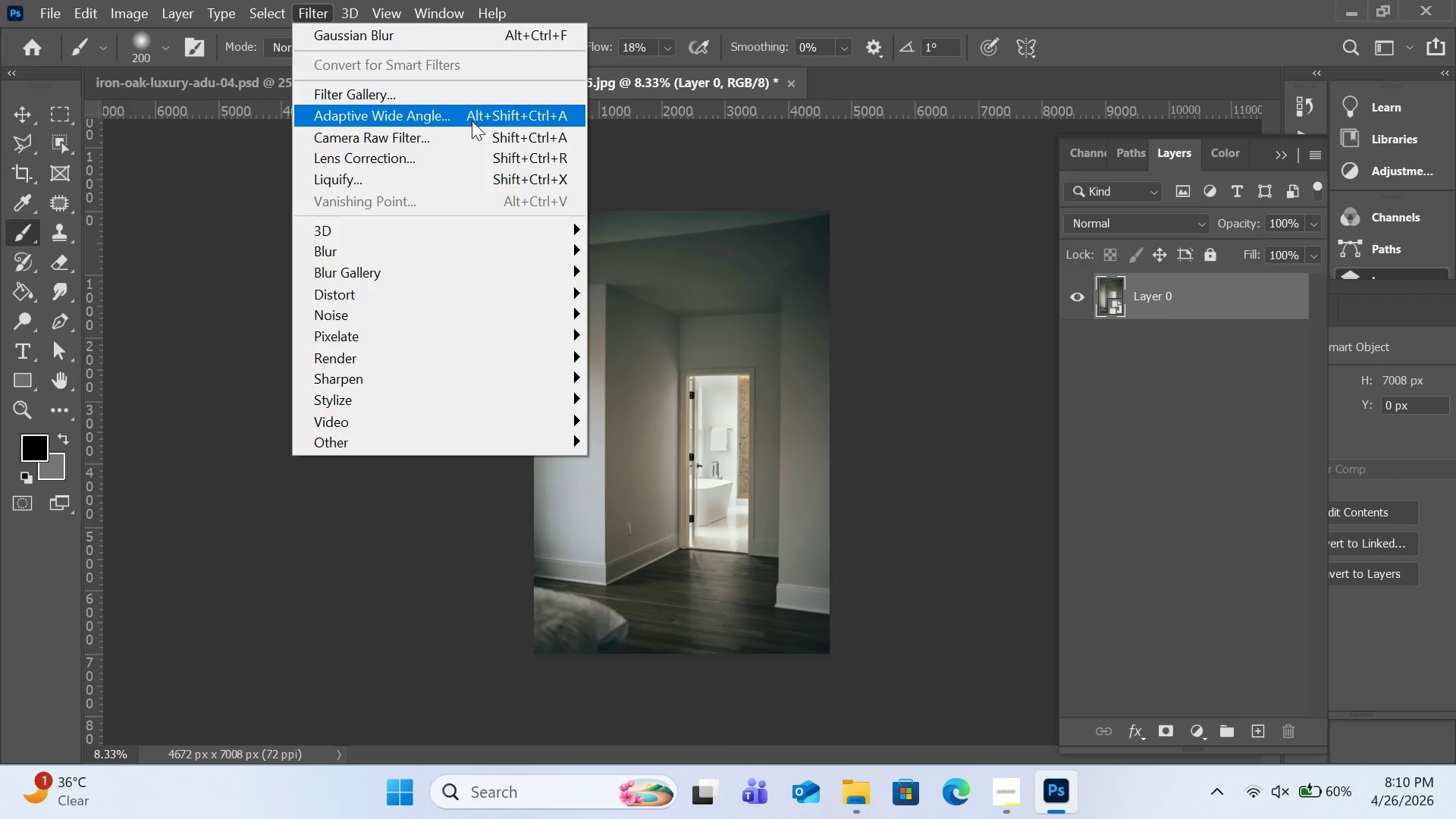 
left_click([479, 140])
 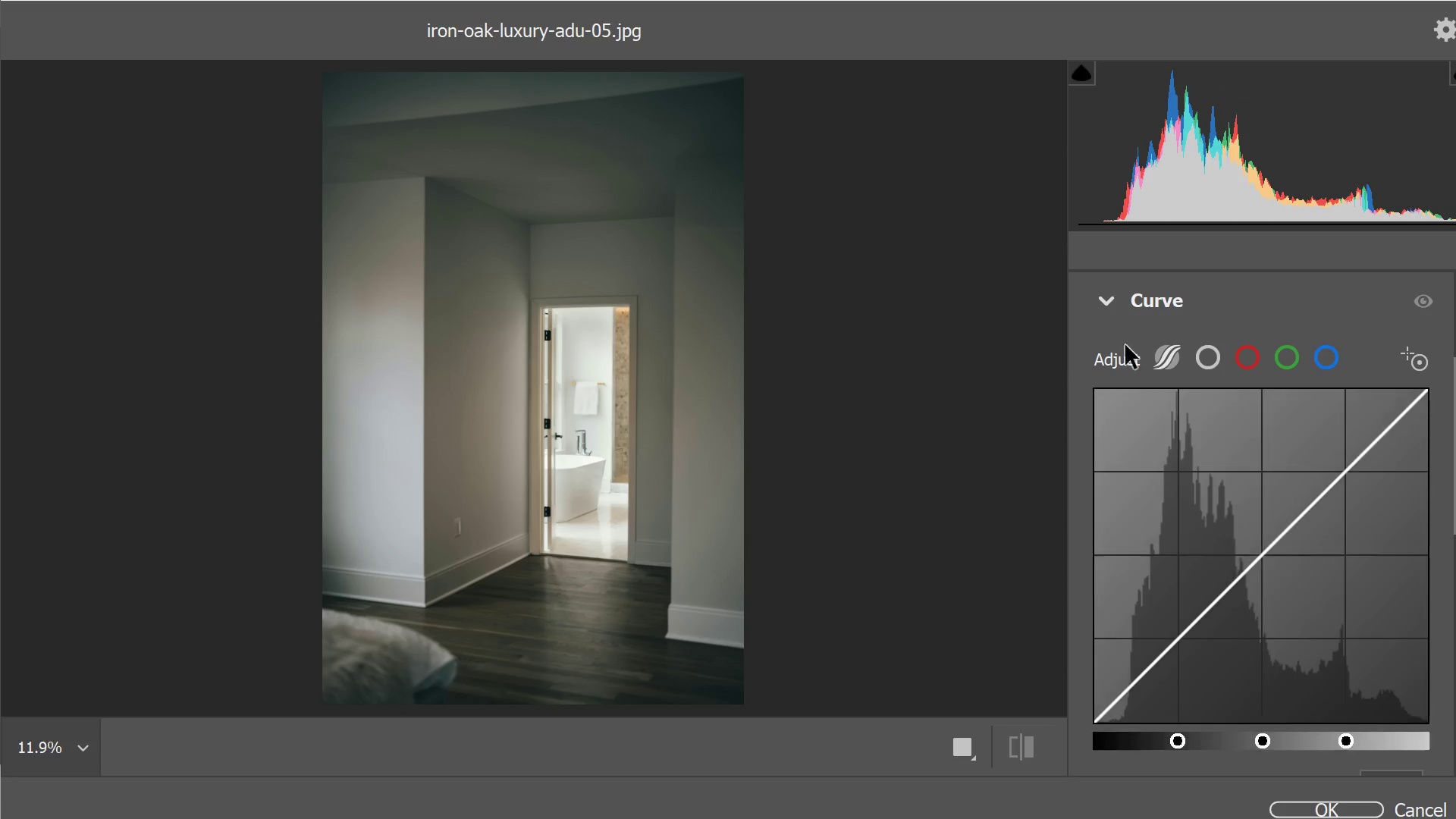 
scroll: coordinate [1439, 283], scroll_direction: down, amount: 3.0
 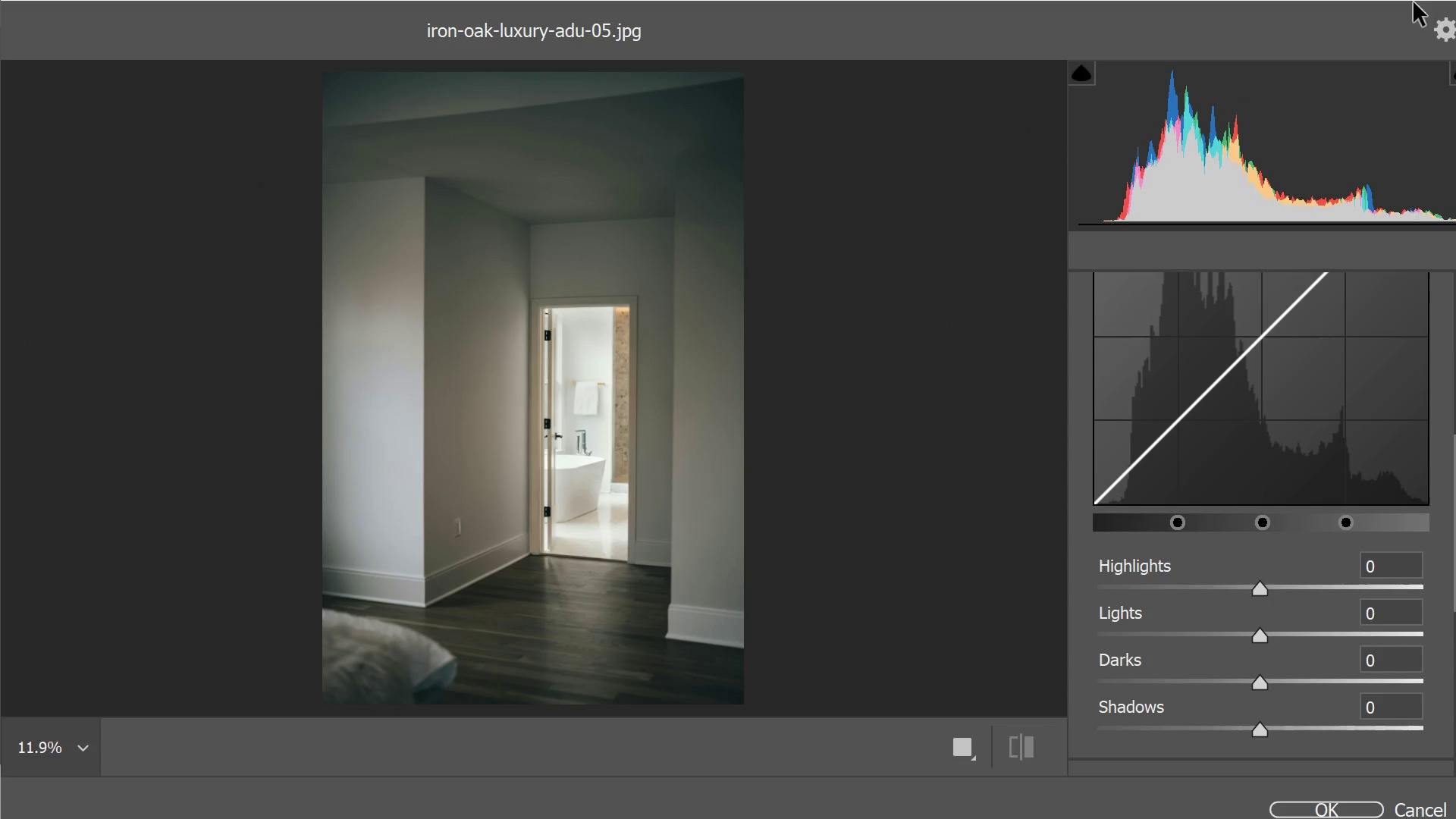 
left_click_drag(start_coordinate=[1435, 1], to_coordinate=[1287, 7])
 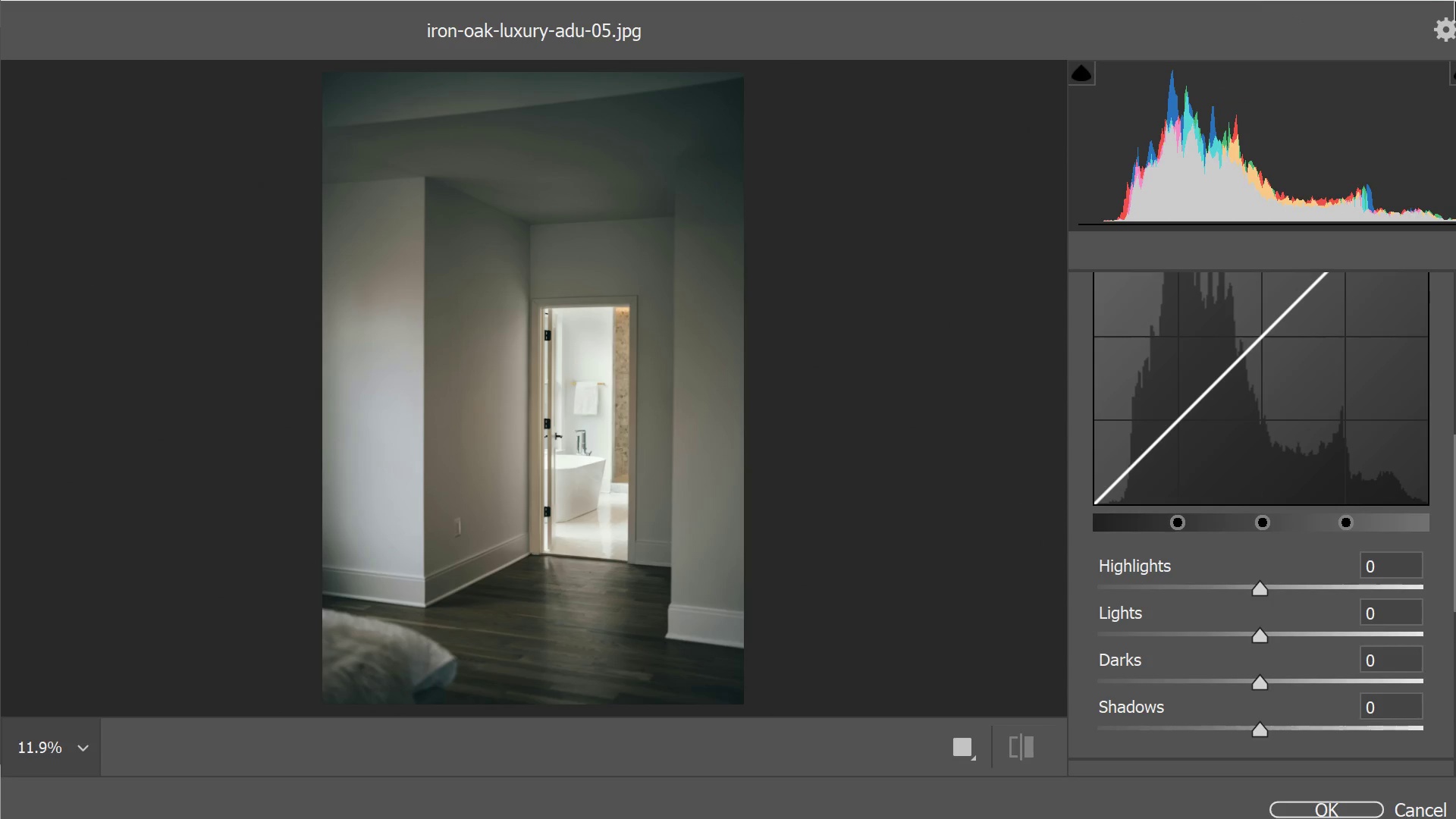 
left_click_drag(start_coordinate=[1455, 1], to_coordinate=[1345, 5])
 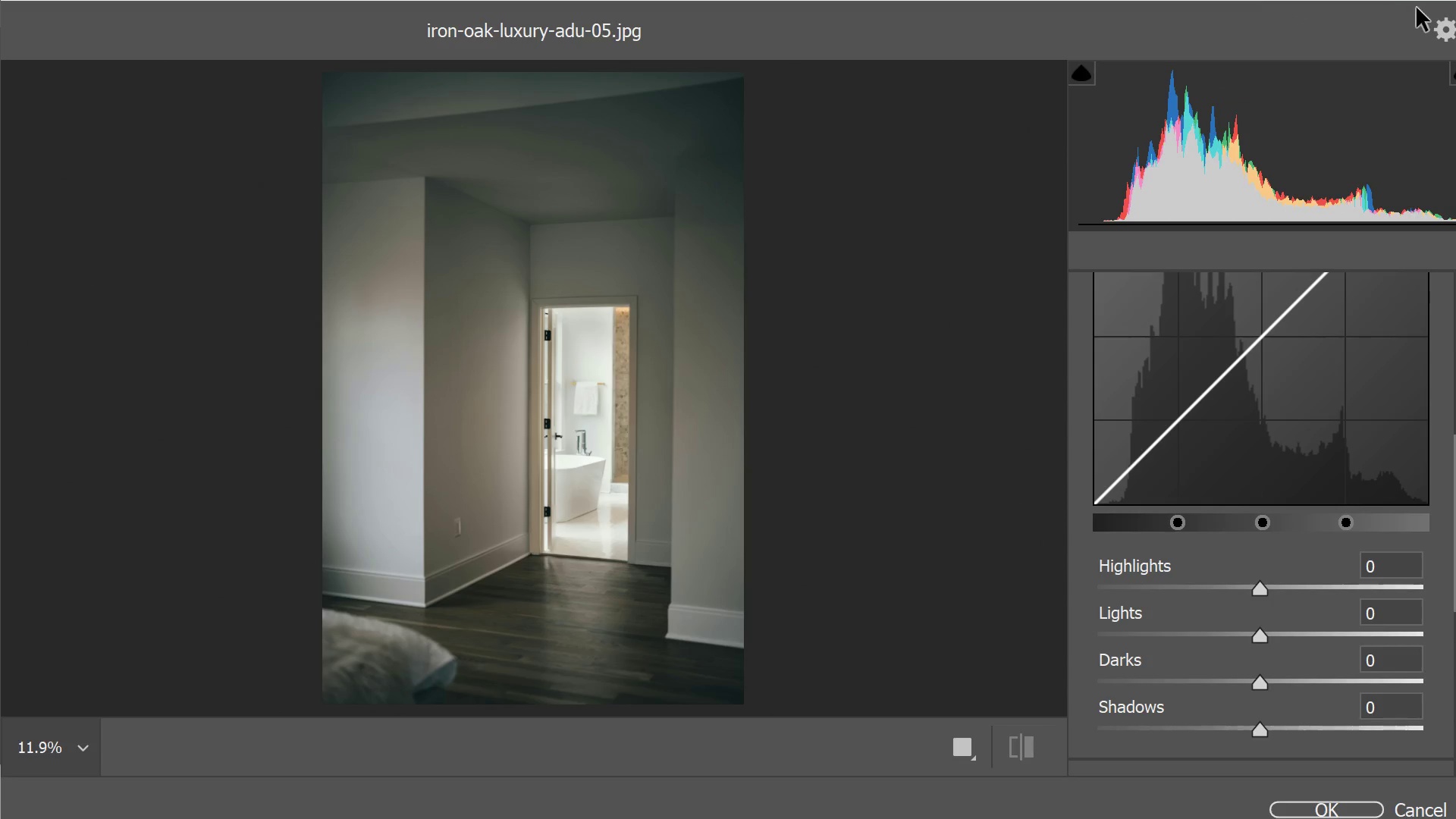 
left_click_drag(start_coordinate=[1417, 8], to_coordinate=[1389, 29])
 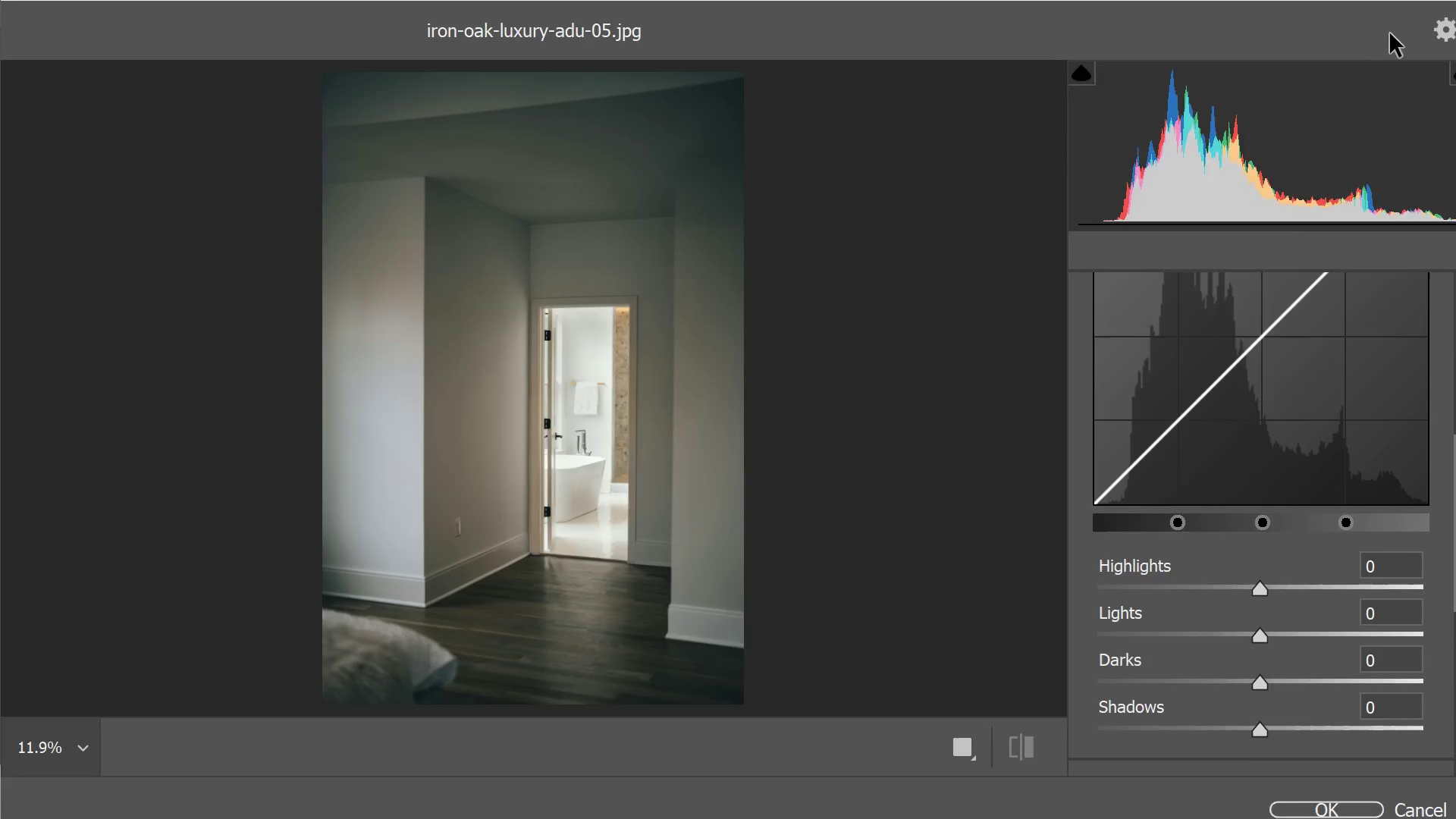 
key(F)
 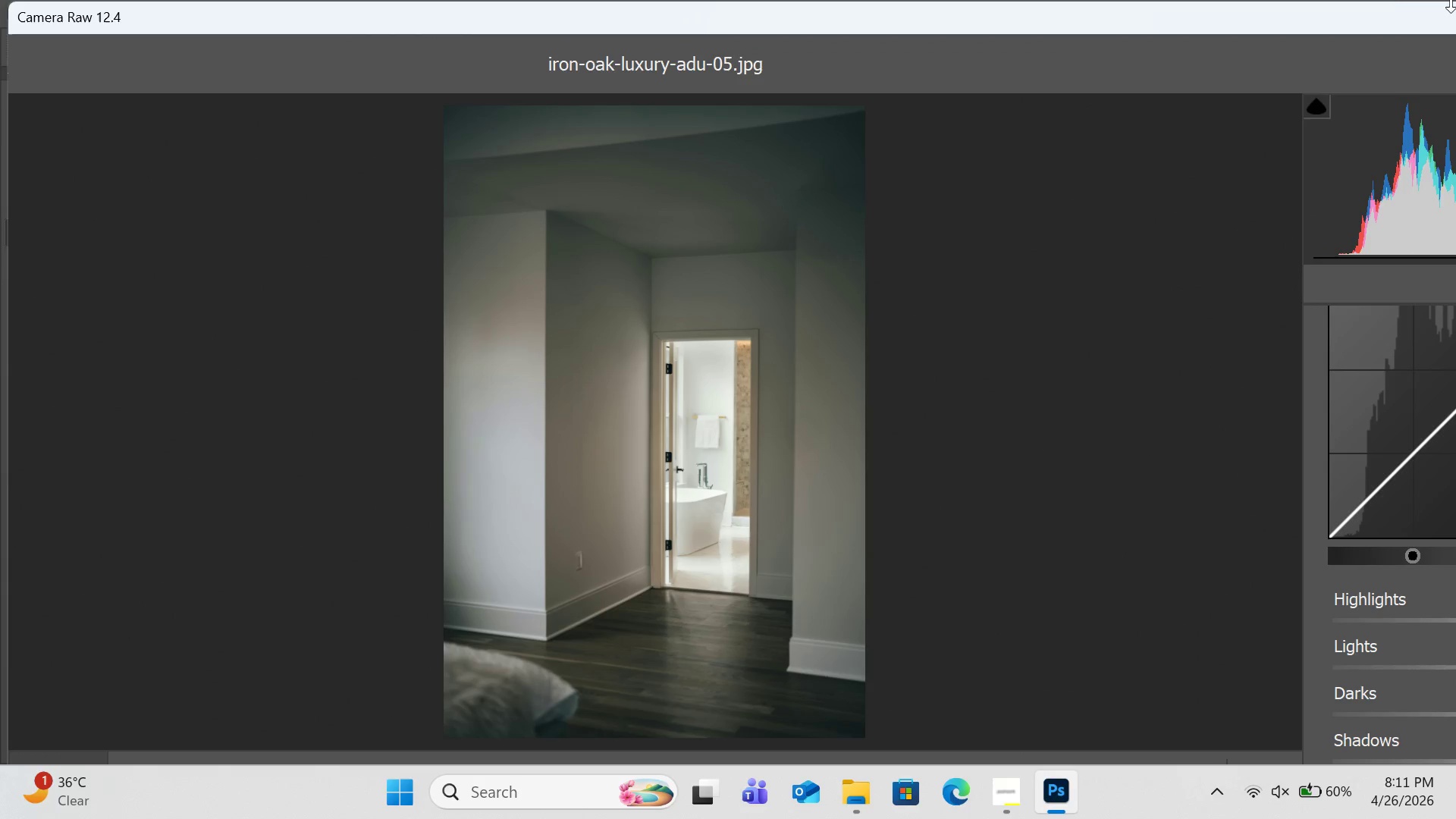 
left_click_drag(start_coordinate=[1455, 0], to_coordinate=[1363, 5])
 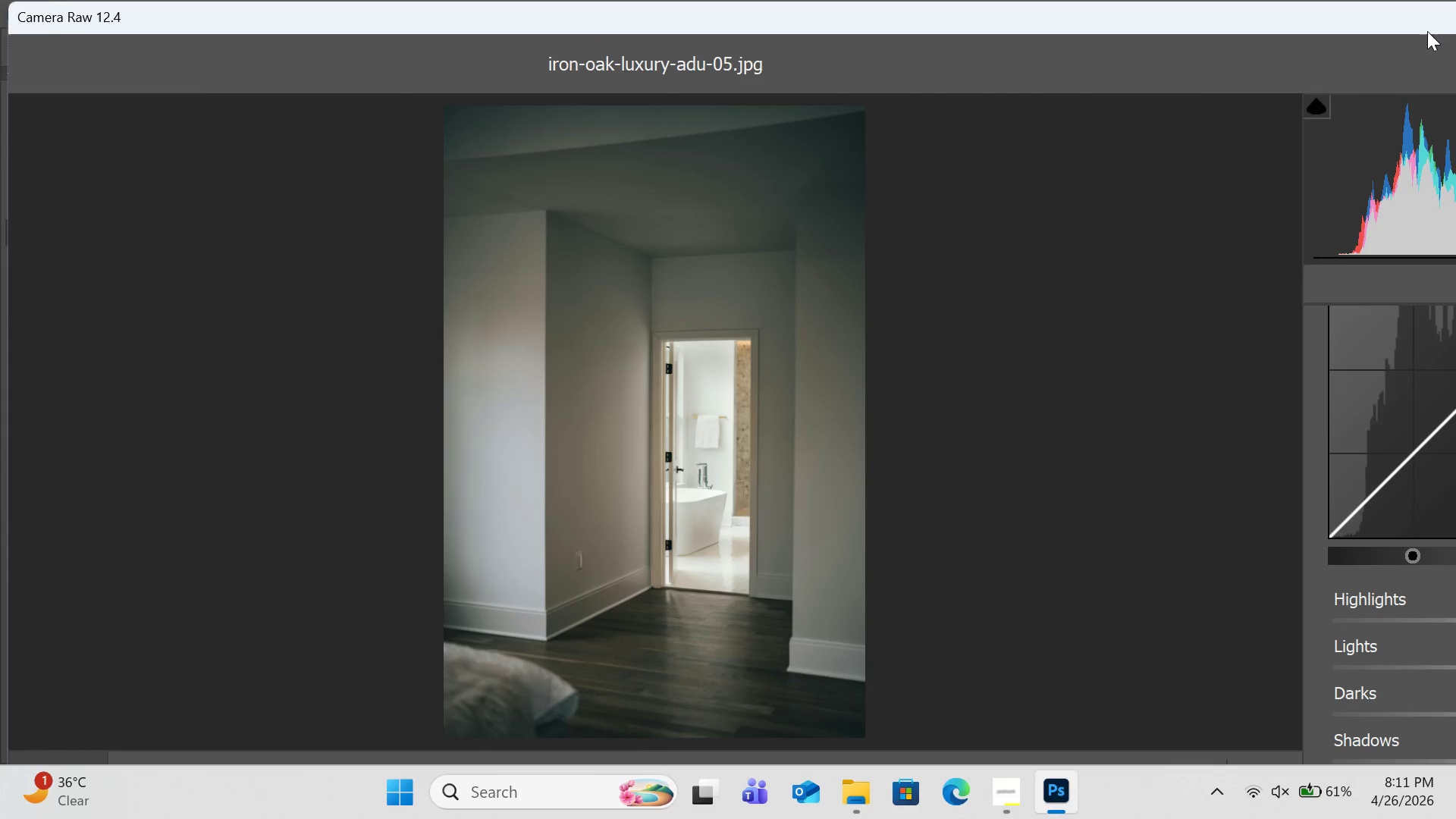 
left_click_drag(start_coordinate=[1429, 33], to_coordinate=[1078, 19])
 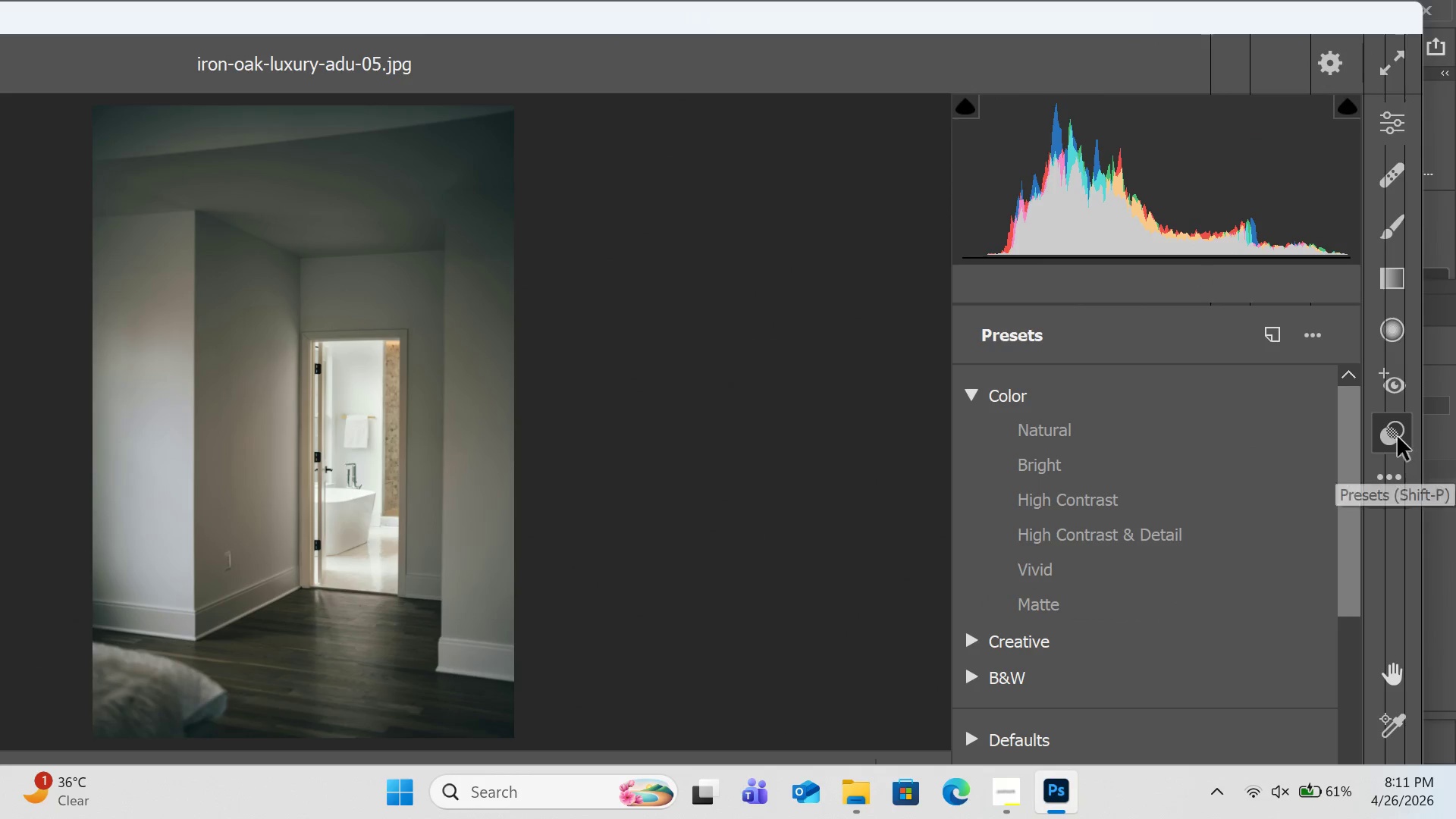 
key(F)
 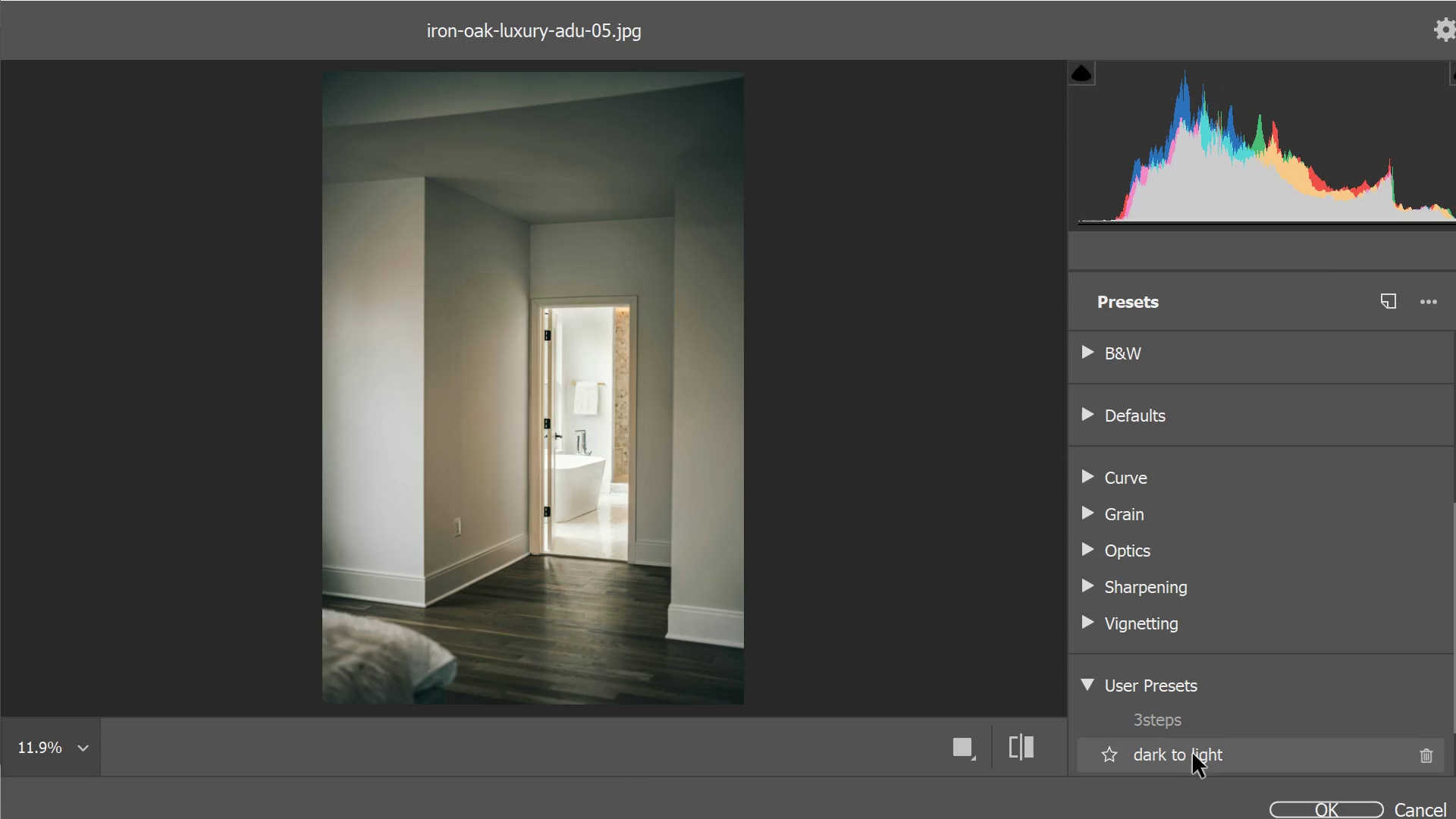 
scroll: coordinate [1191, 524], scroll_direction: down, amount: 4.0
 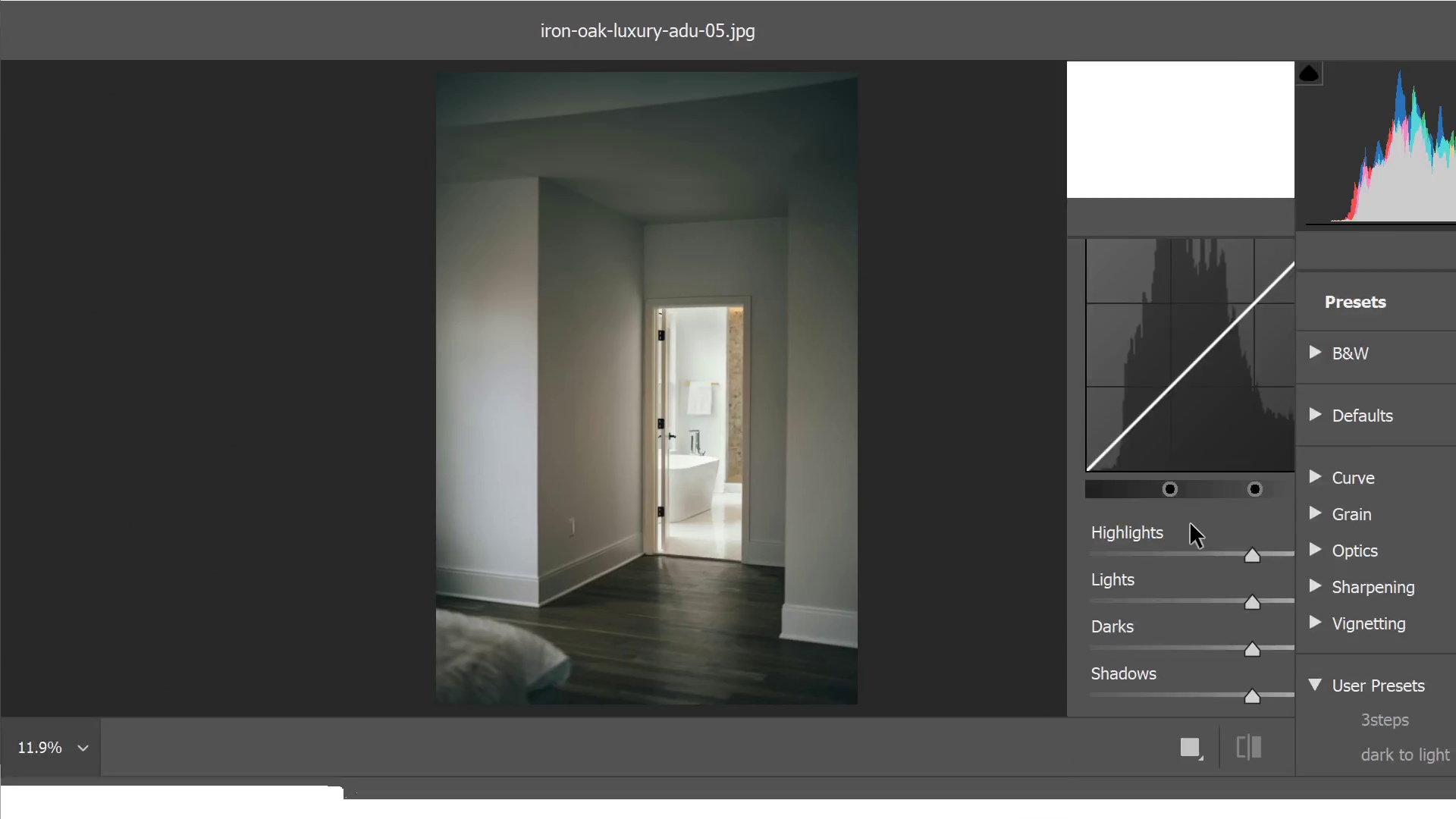 
left_click([1193, 754])
 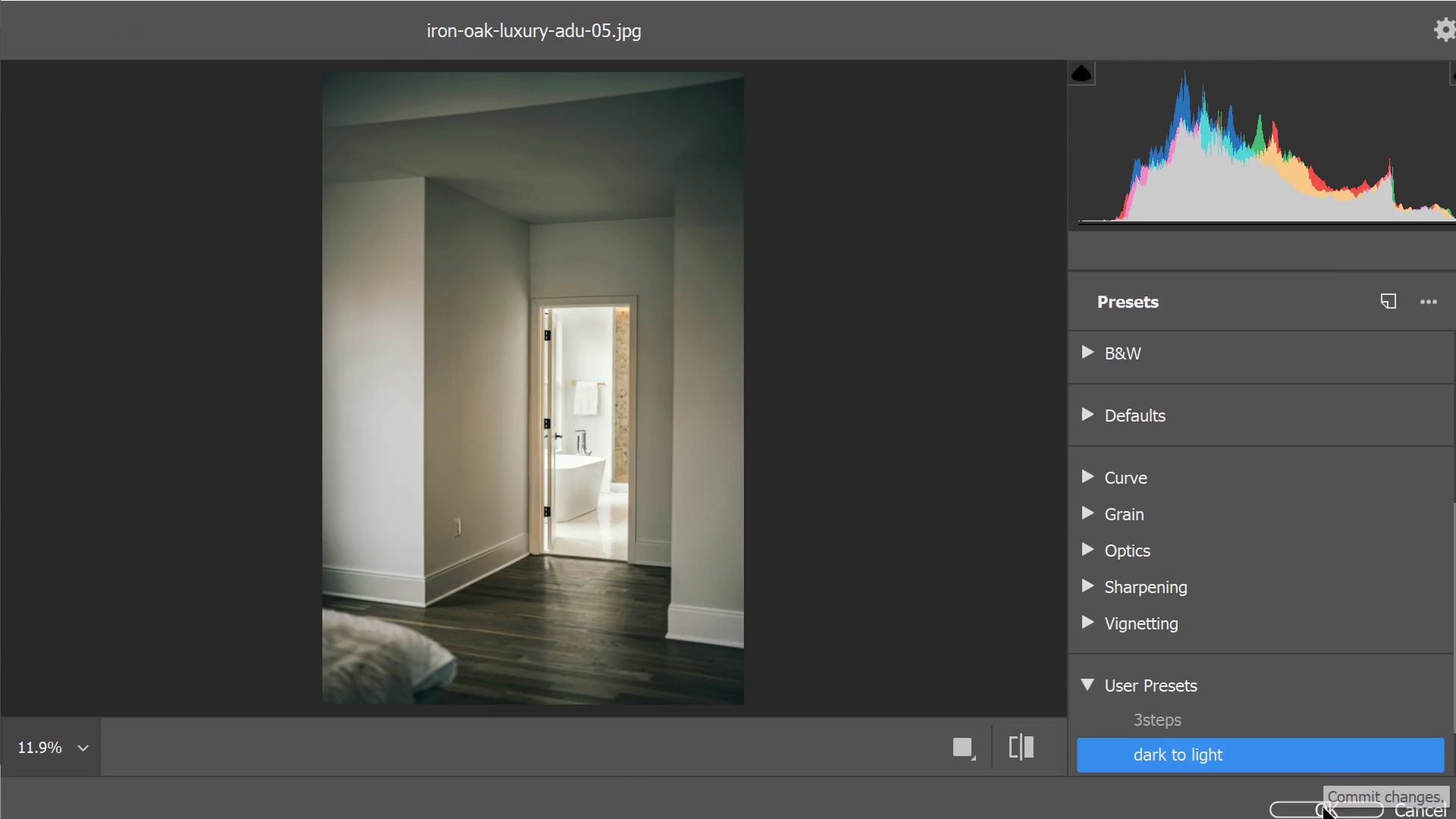 
left_click([1323, 808])
 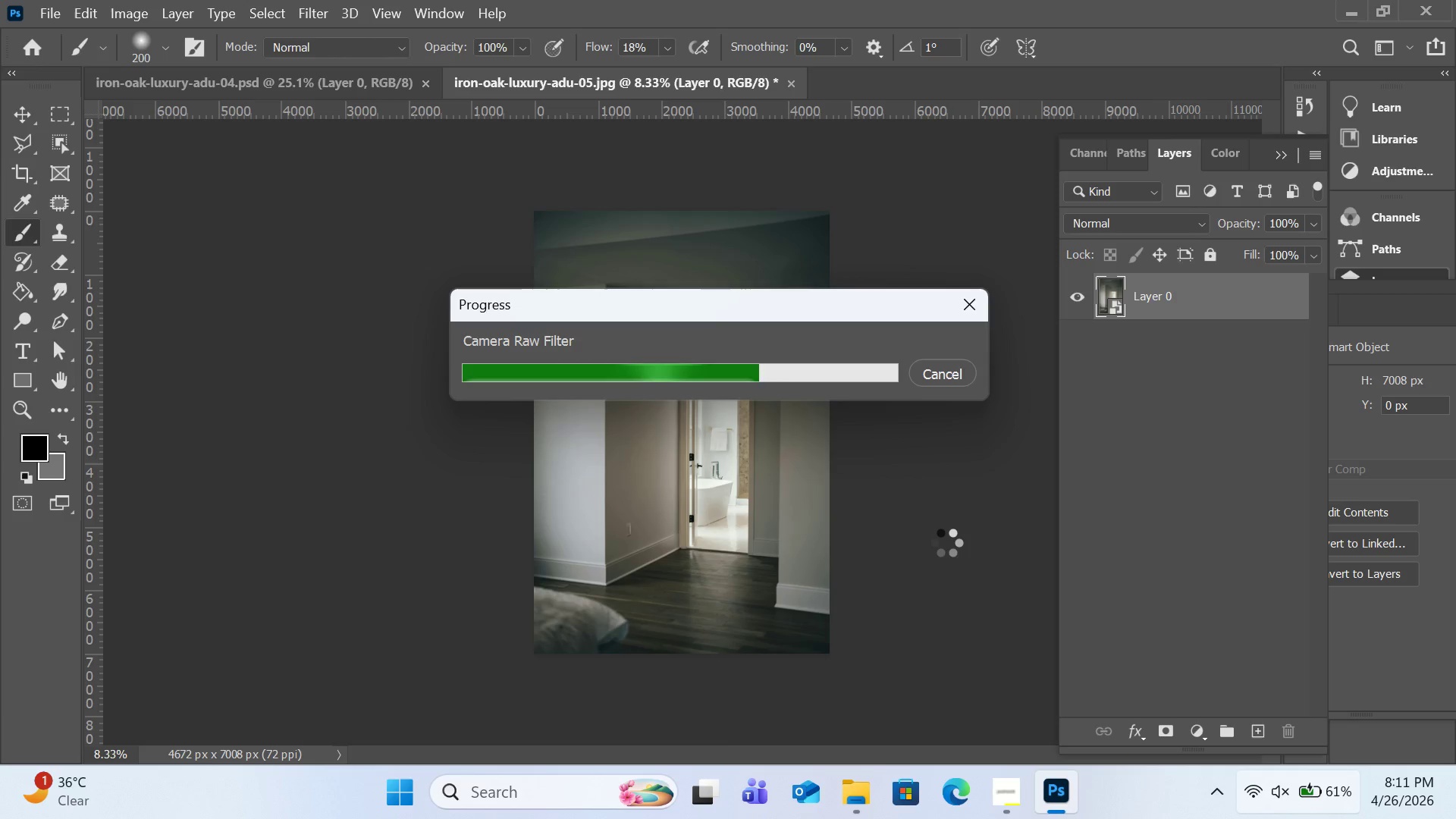 
wait(8.03)
 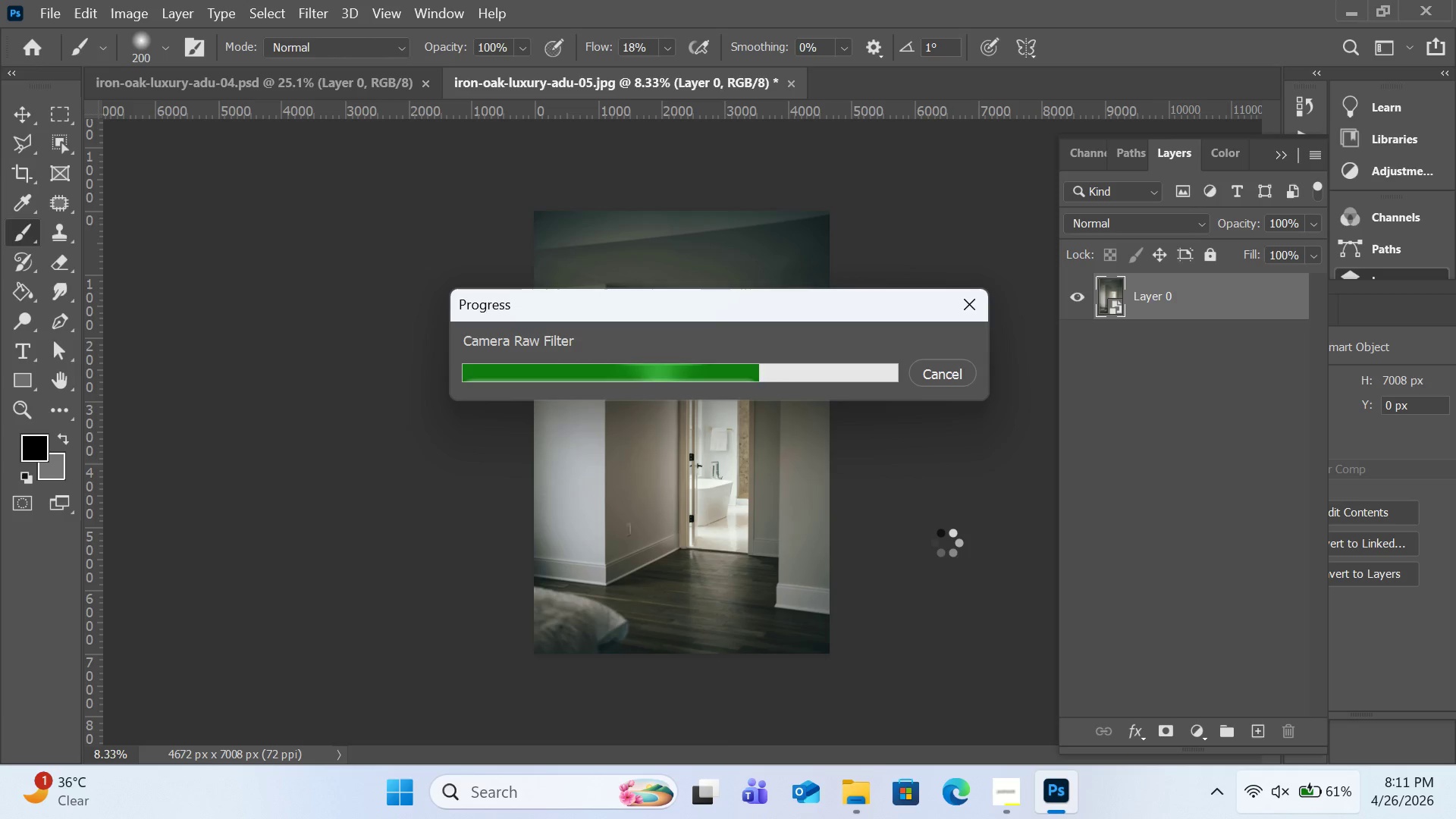 
left_click([1139, 344])
 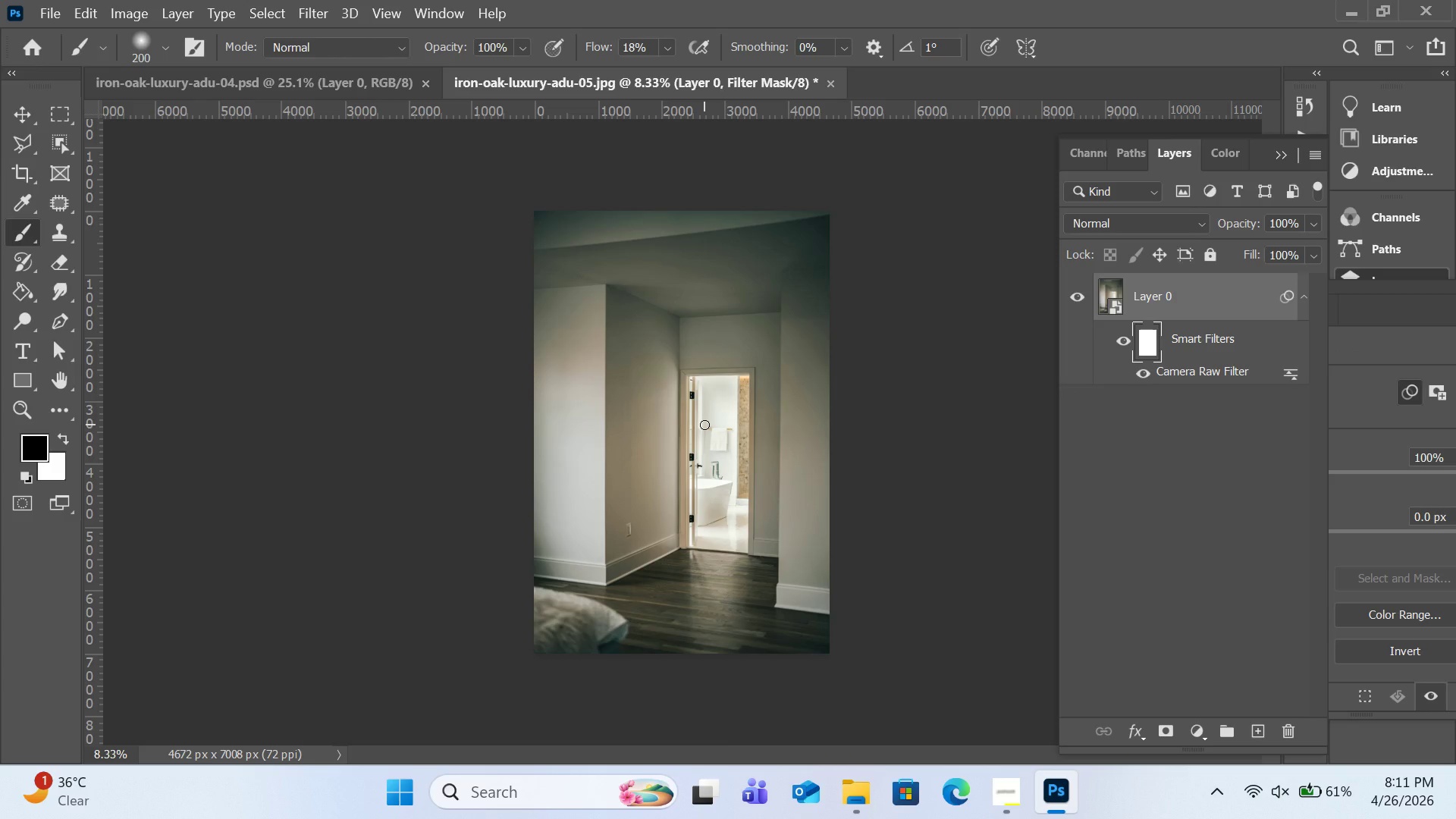 
key(BracketRight)
 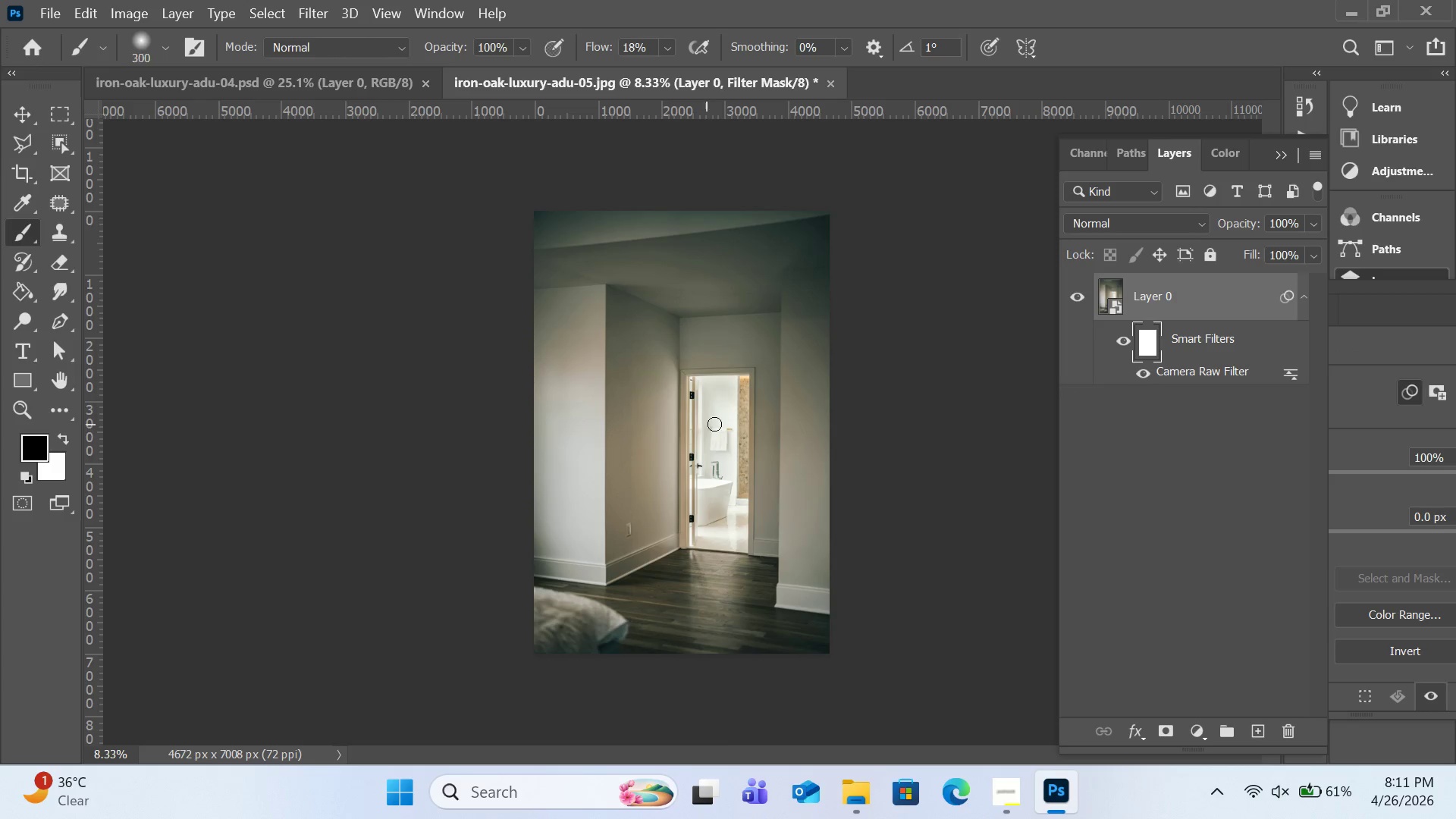 
key(BracketRight)
 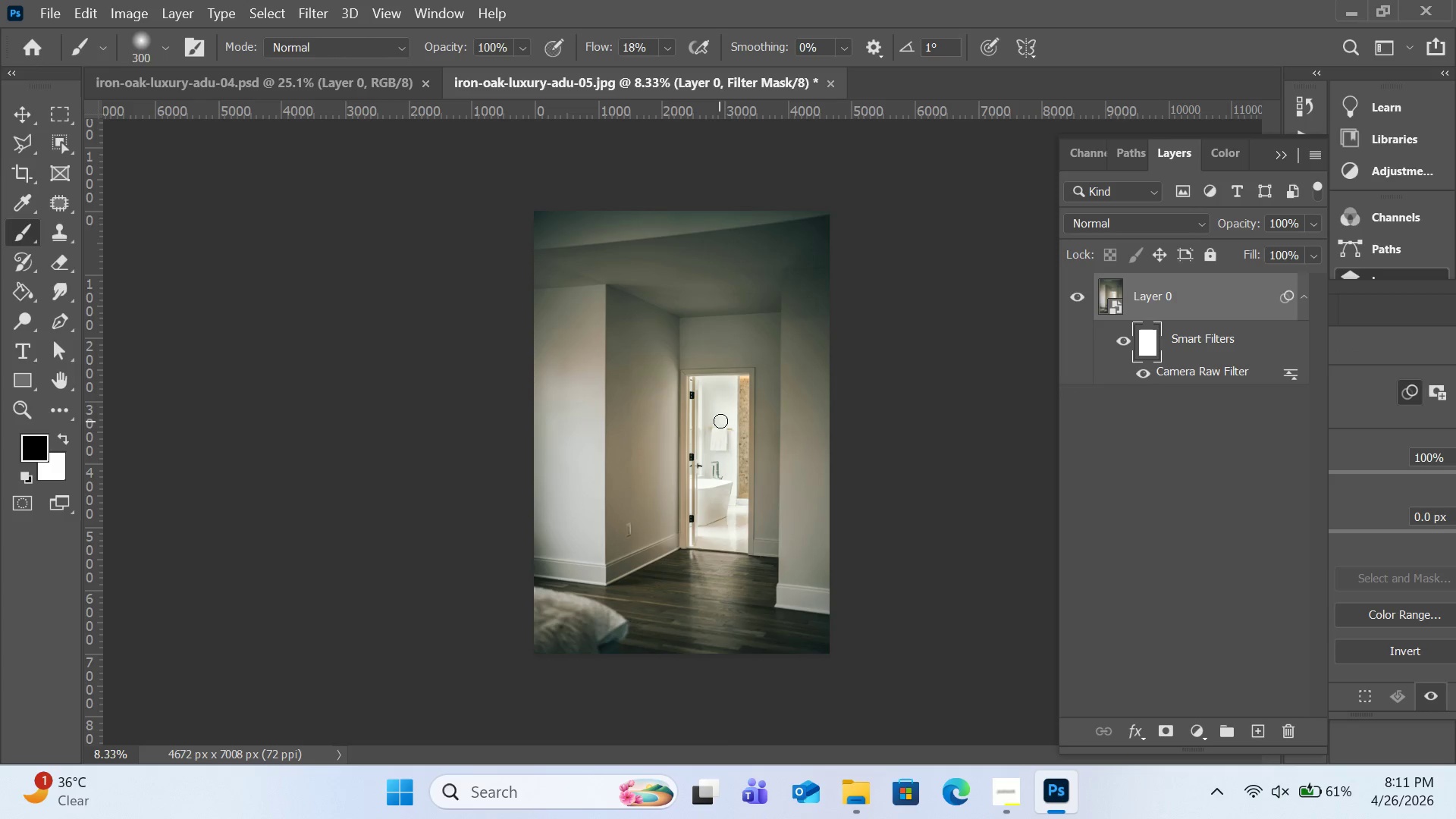 
key(BracketRight)
 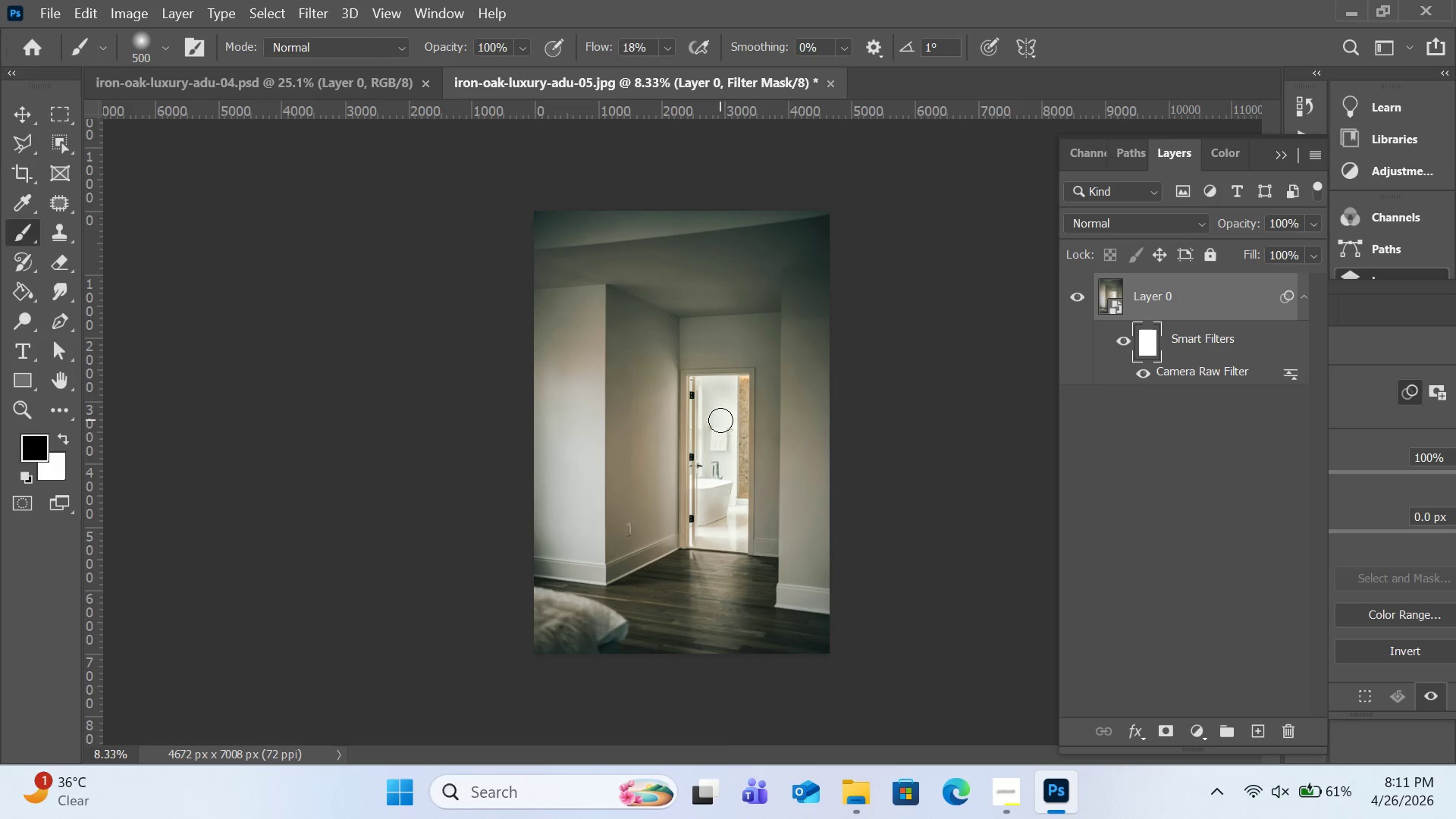 
key(BracketRight)
 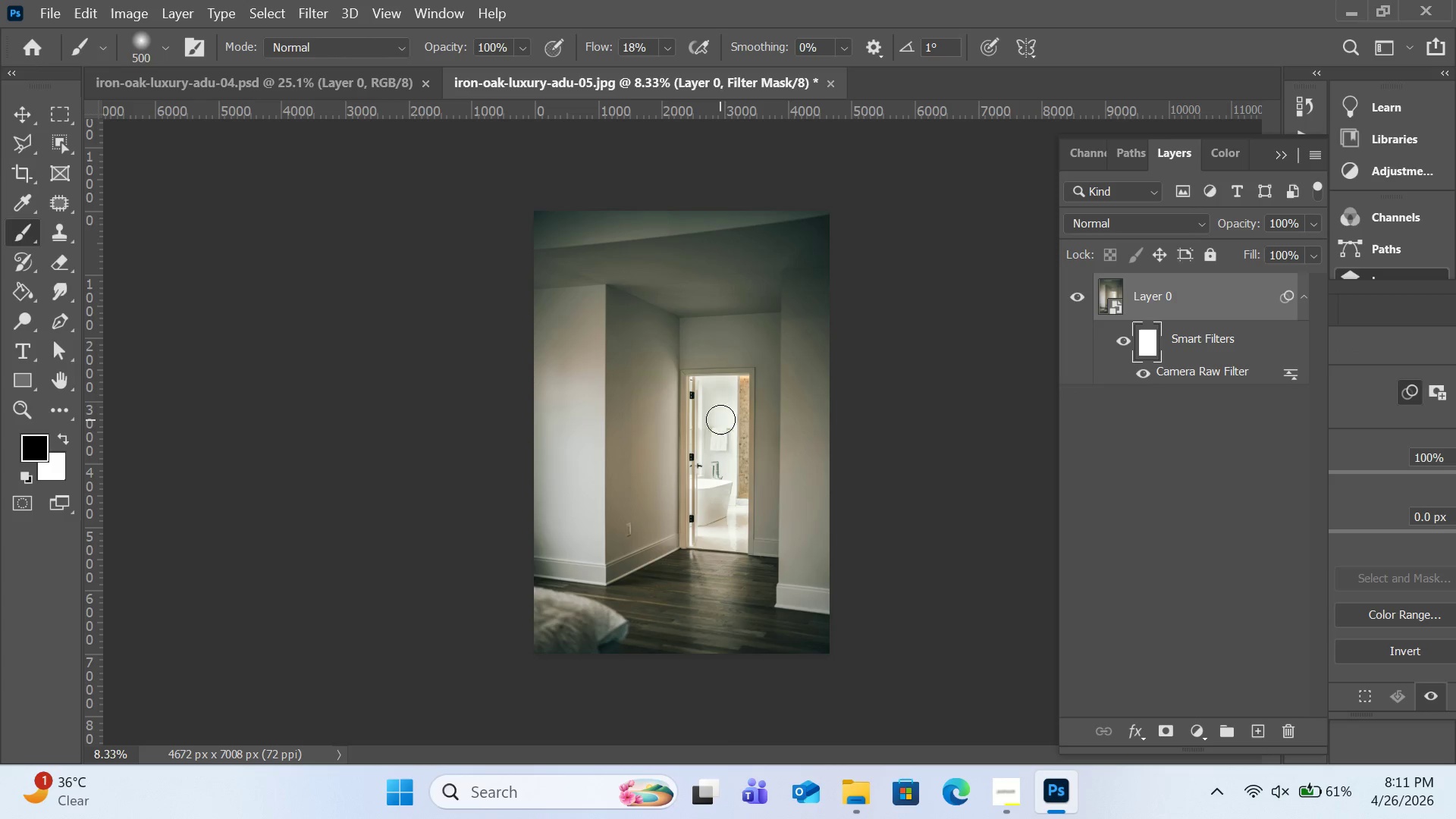 
key(BracketRight)
 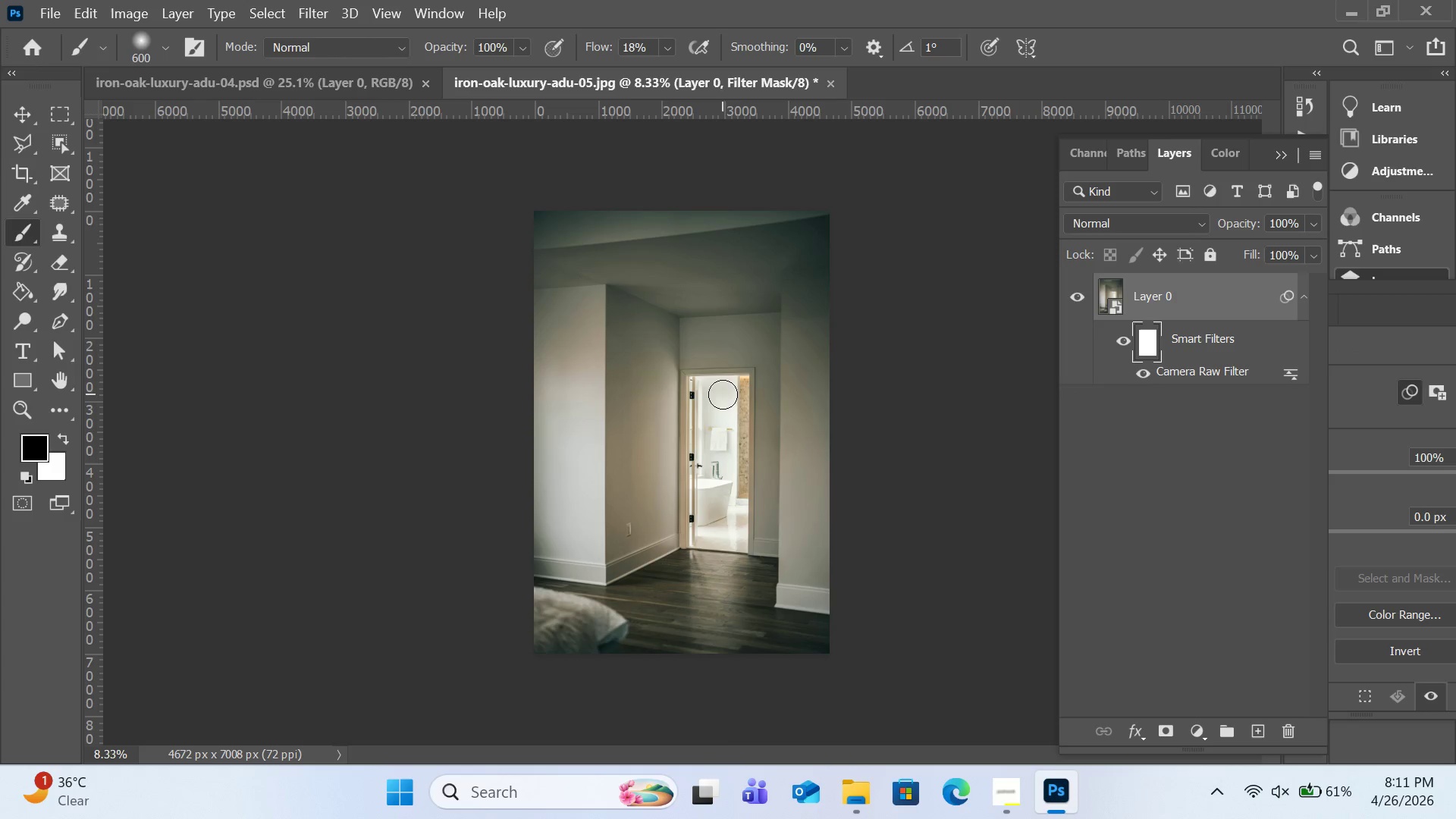 
key(BracketRight)
 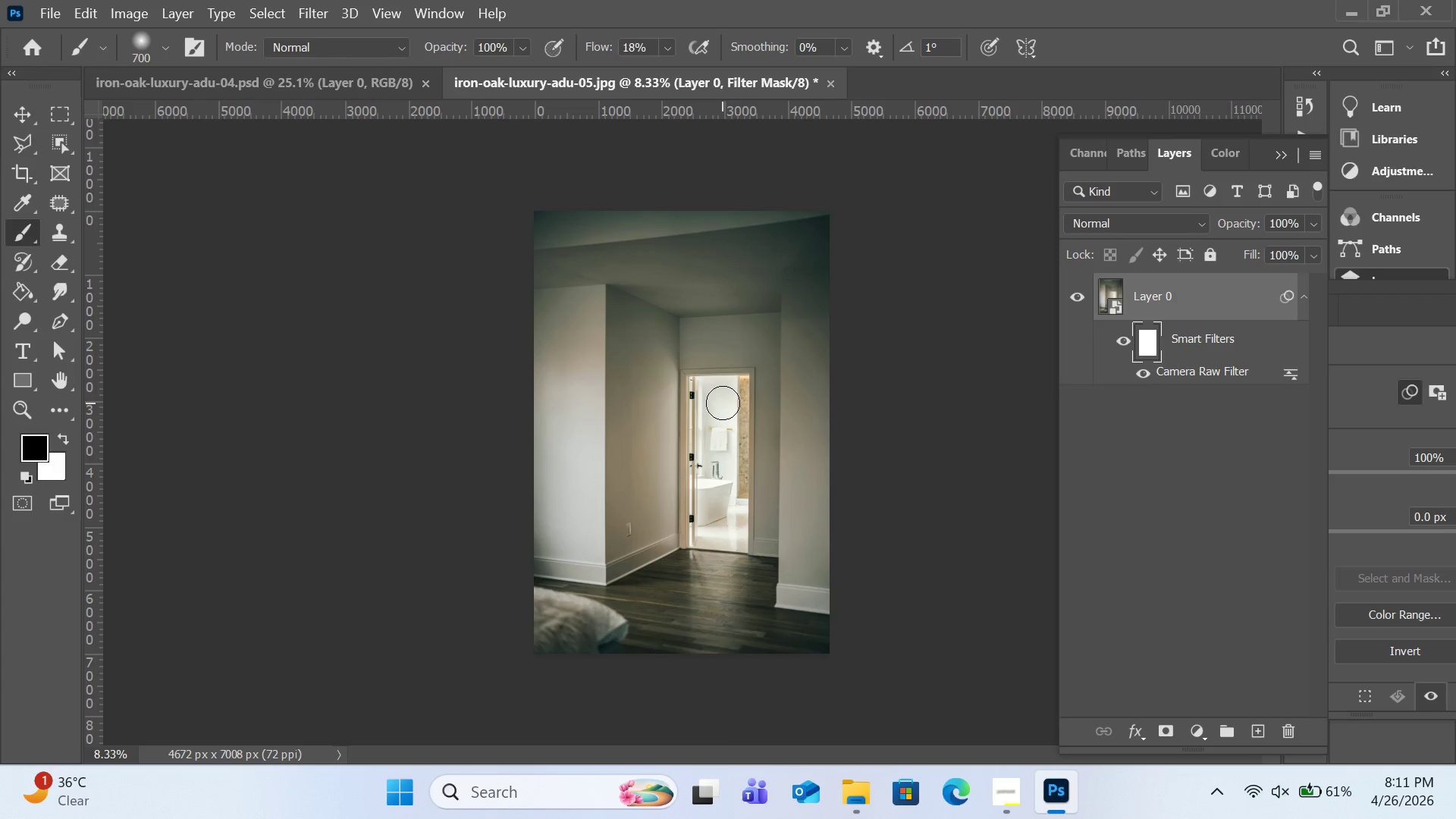 
key(BracketRight)
 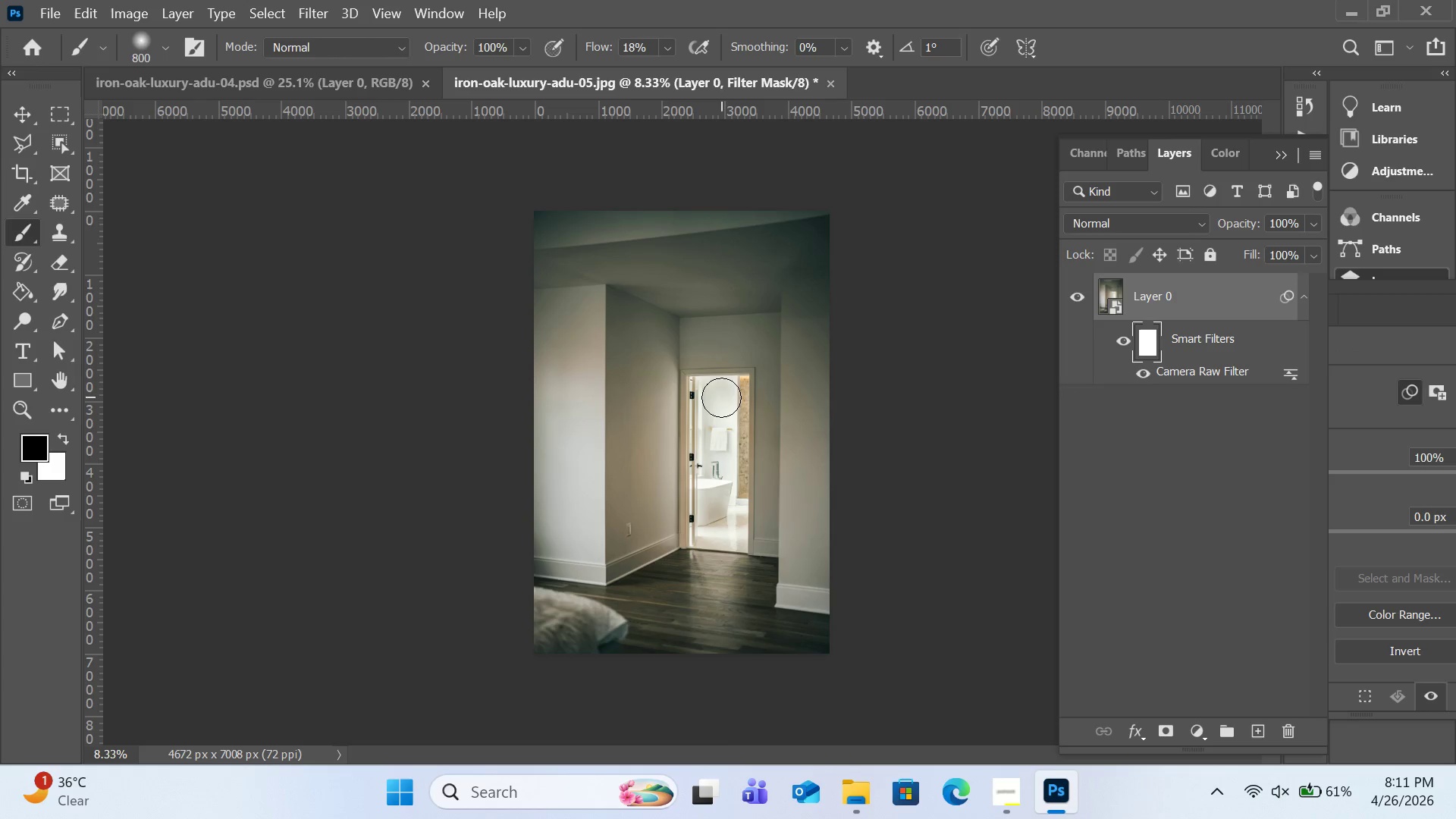 
left_click_drag(start_coordinate=[721, 399], to_coordinate=[726, 530])
 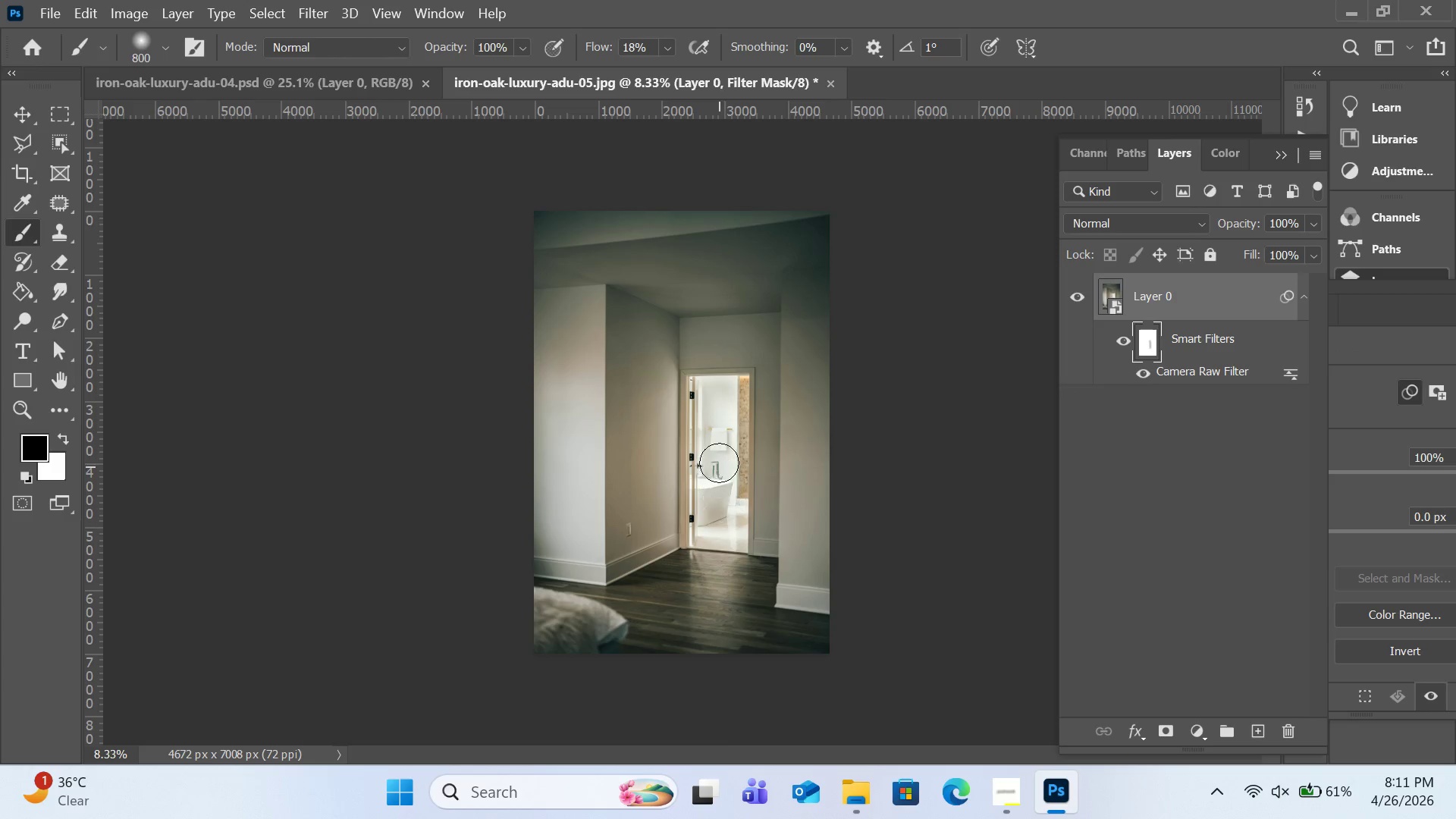 
left_click_drag(start_coordinate=[719, 463], to_coordinate=[722, 507])
 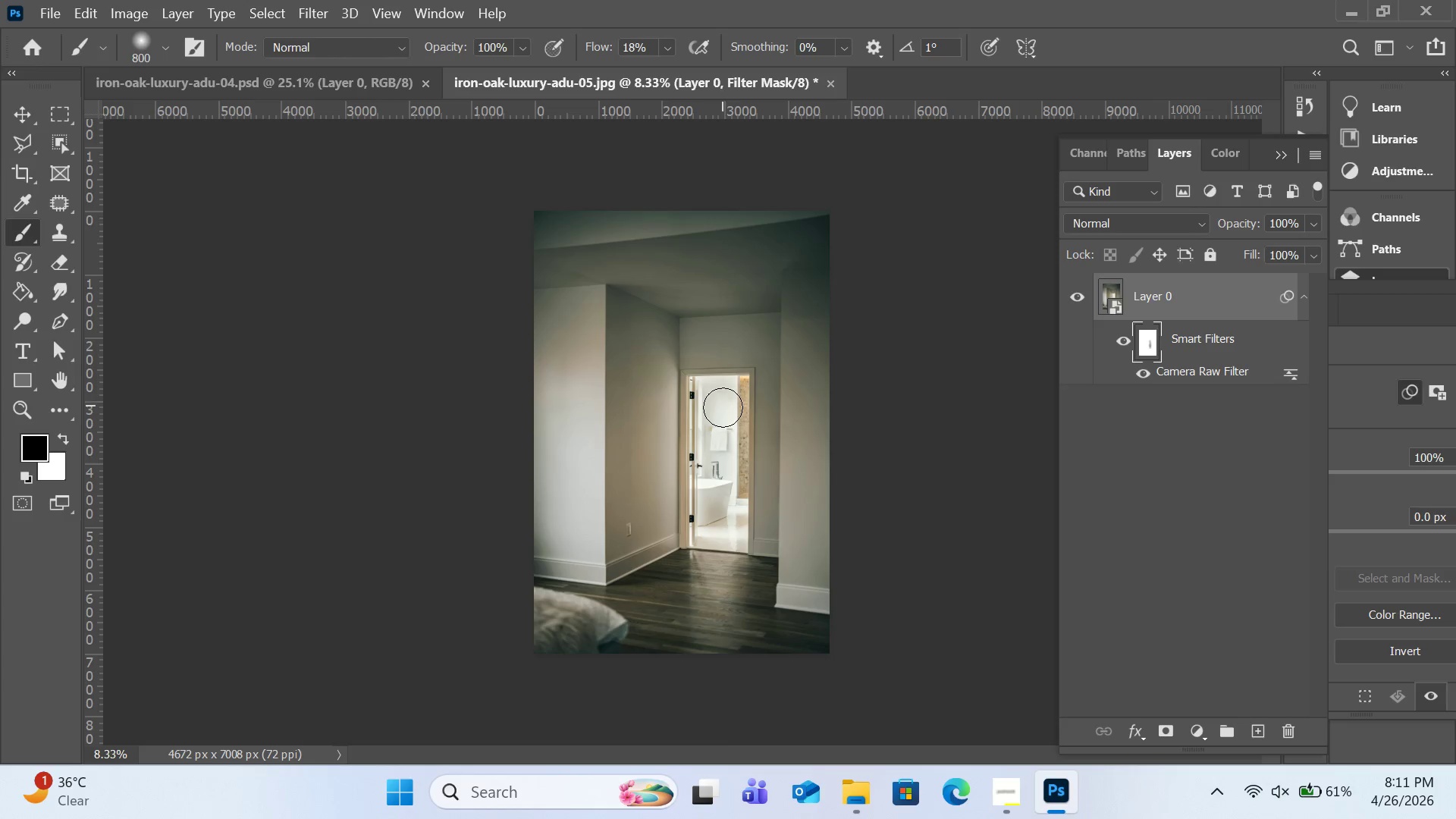 
left_click_drag(start_coordinate=[725, 420], to_coordinate=[727, 526])
 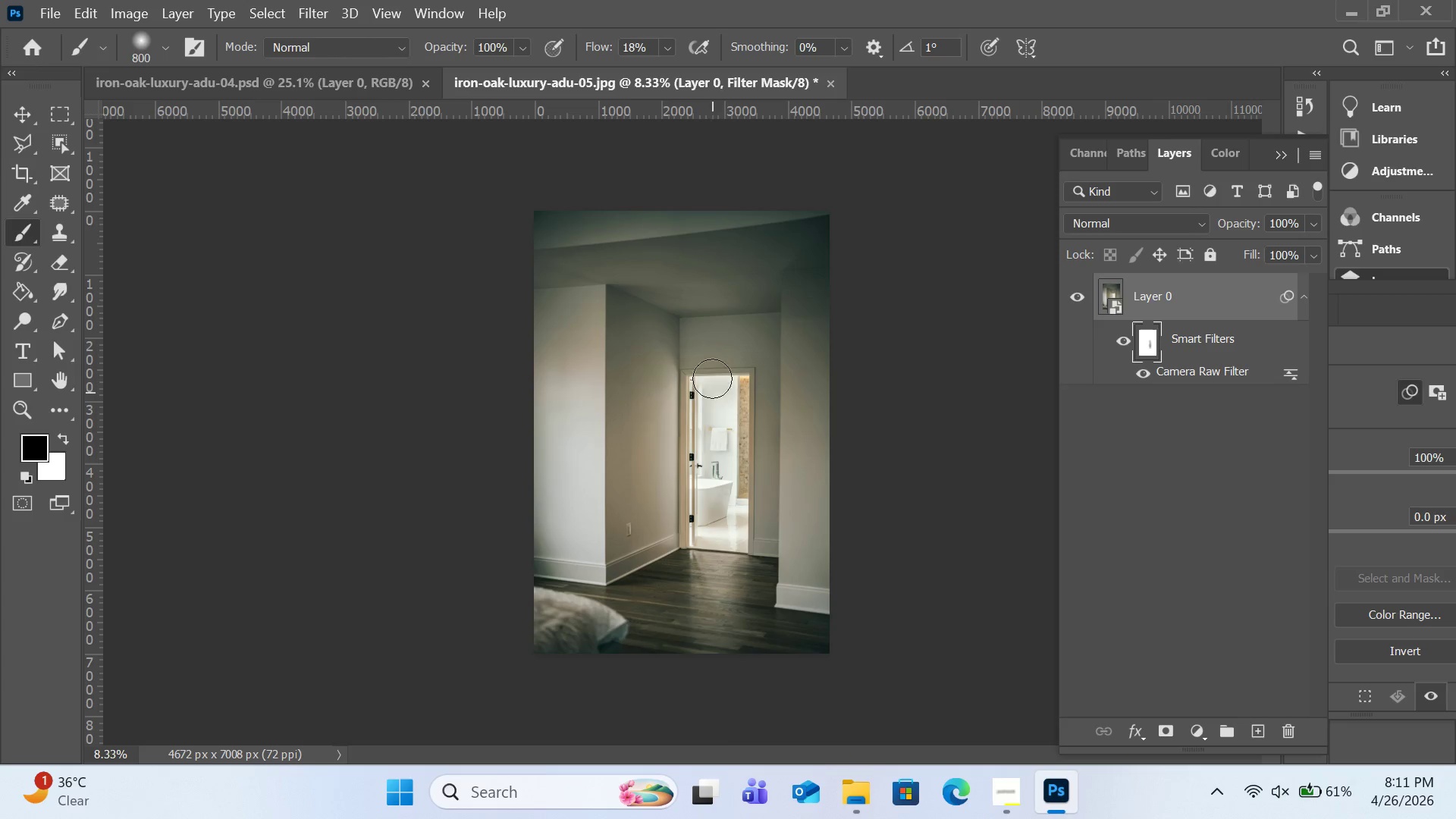 
left_click_drag(start_coordinate=[711, 383], to_coordinate=[707, 497])
 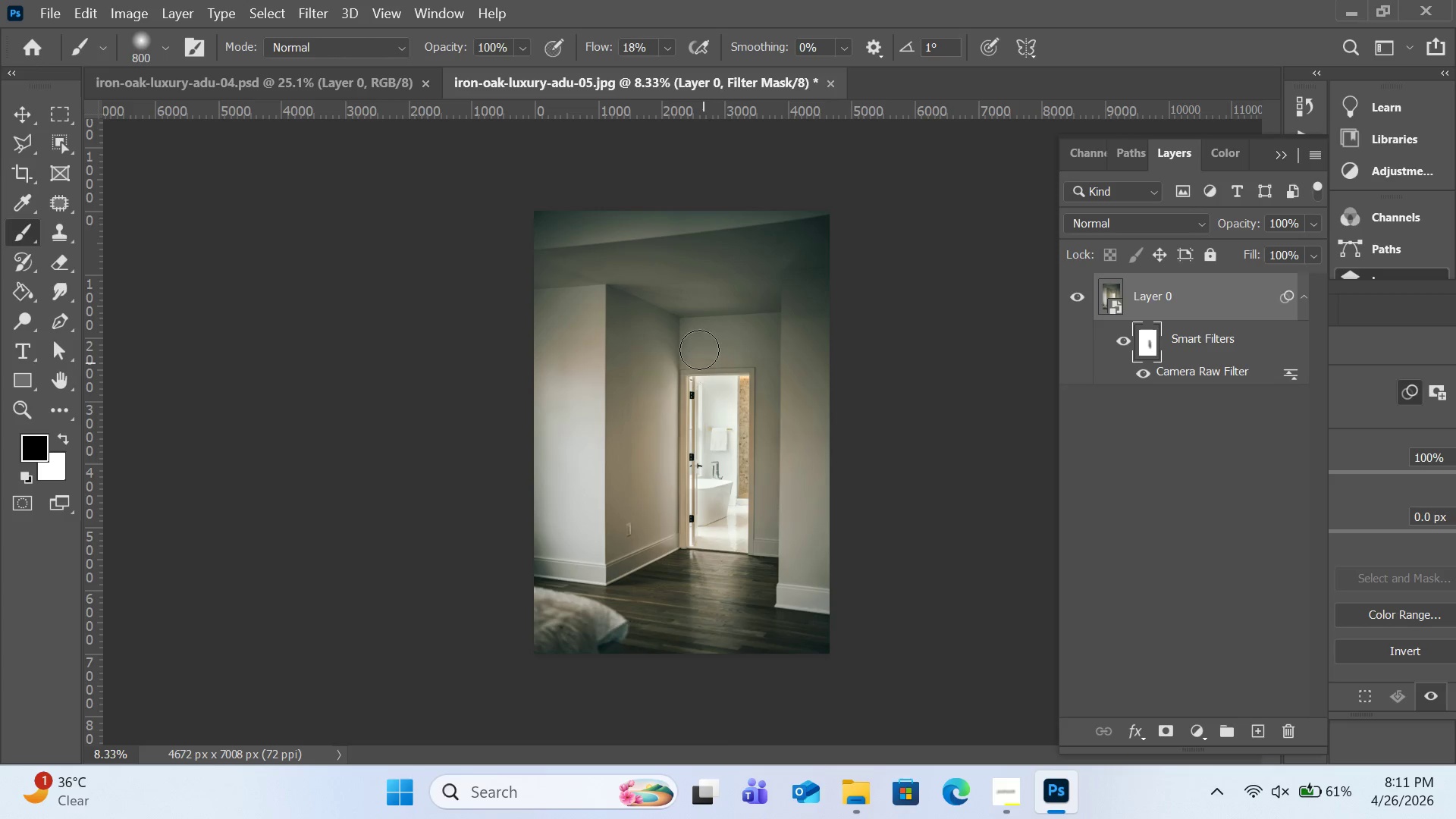 
left_click_drag(start_coordinate=[699, 353], to_coordinate=[701, 484])
 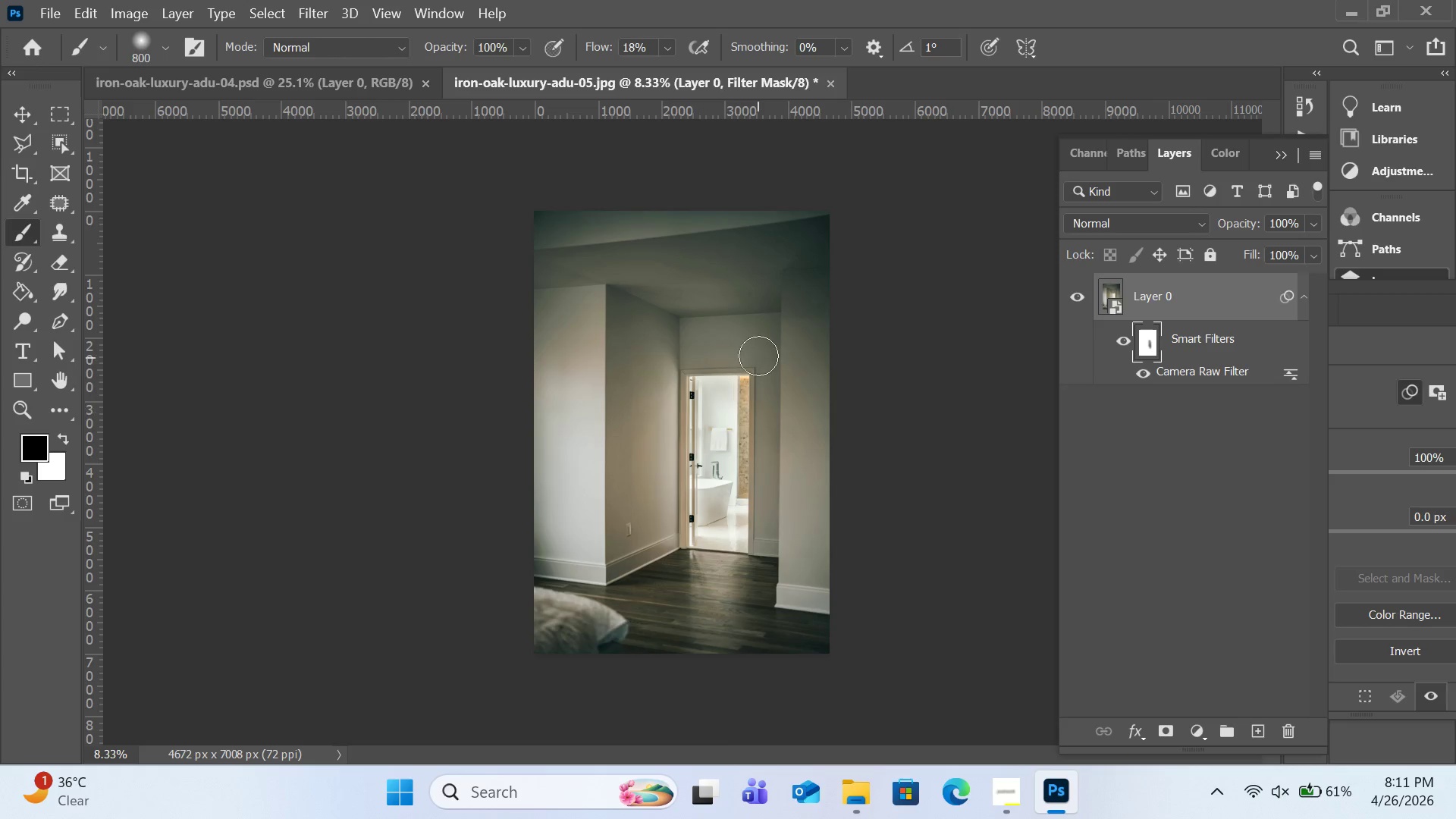 
left_click_drag(start_coordinate=[760, 356], to_coordinate=[745, 519])
 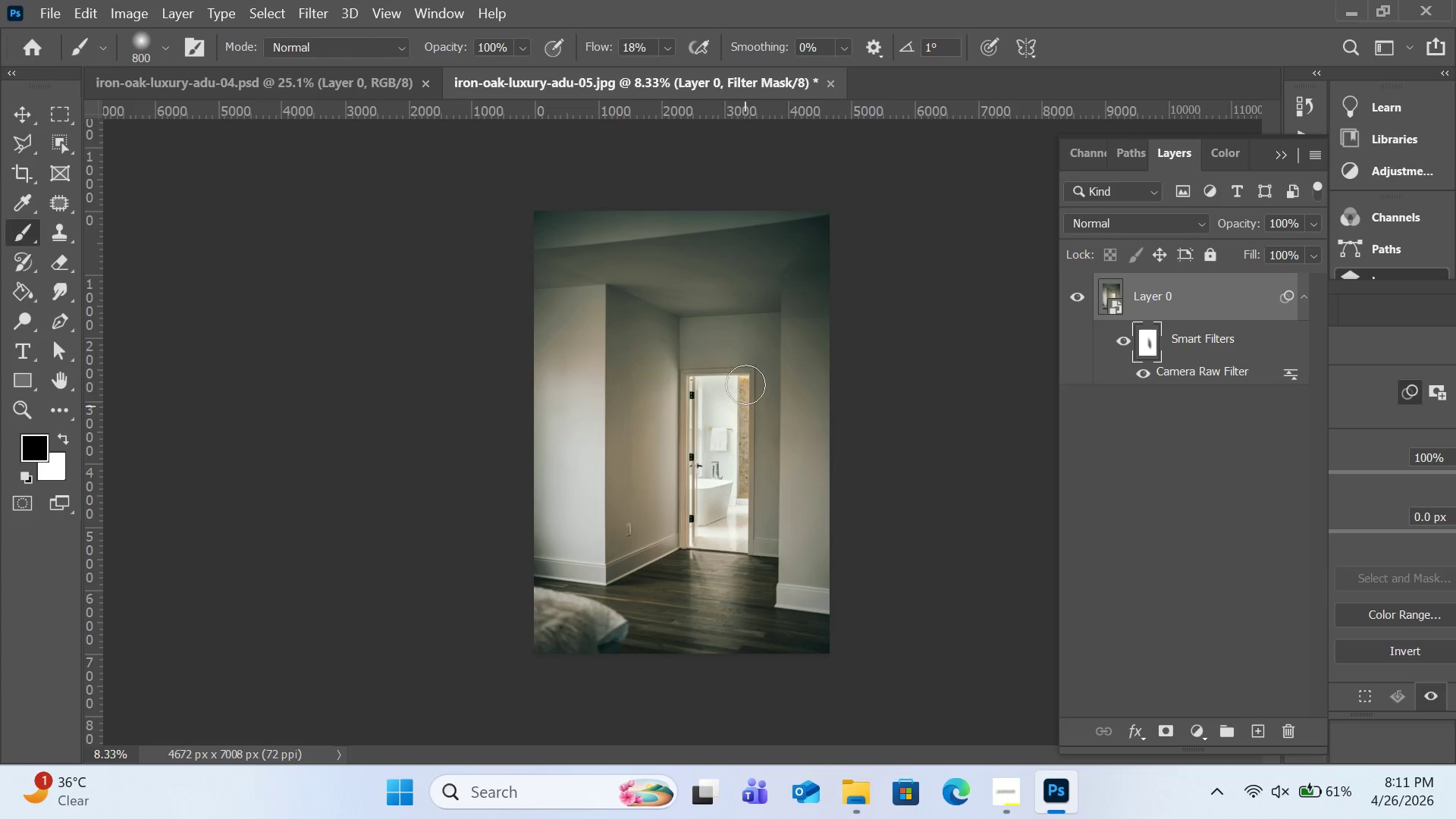 
left_click_drag(start_coordinate=[745, 400], to_coordinate=[742, 528])
 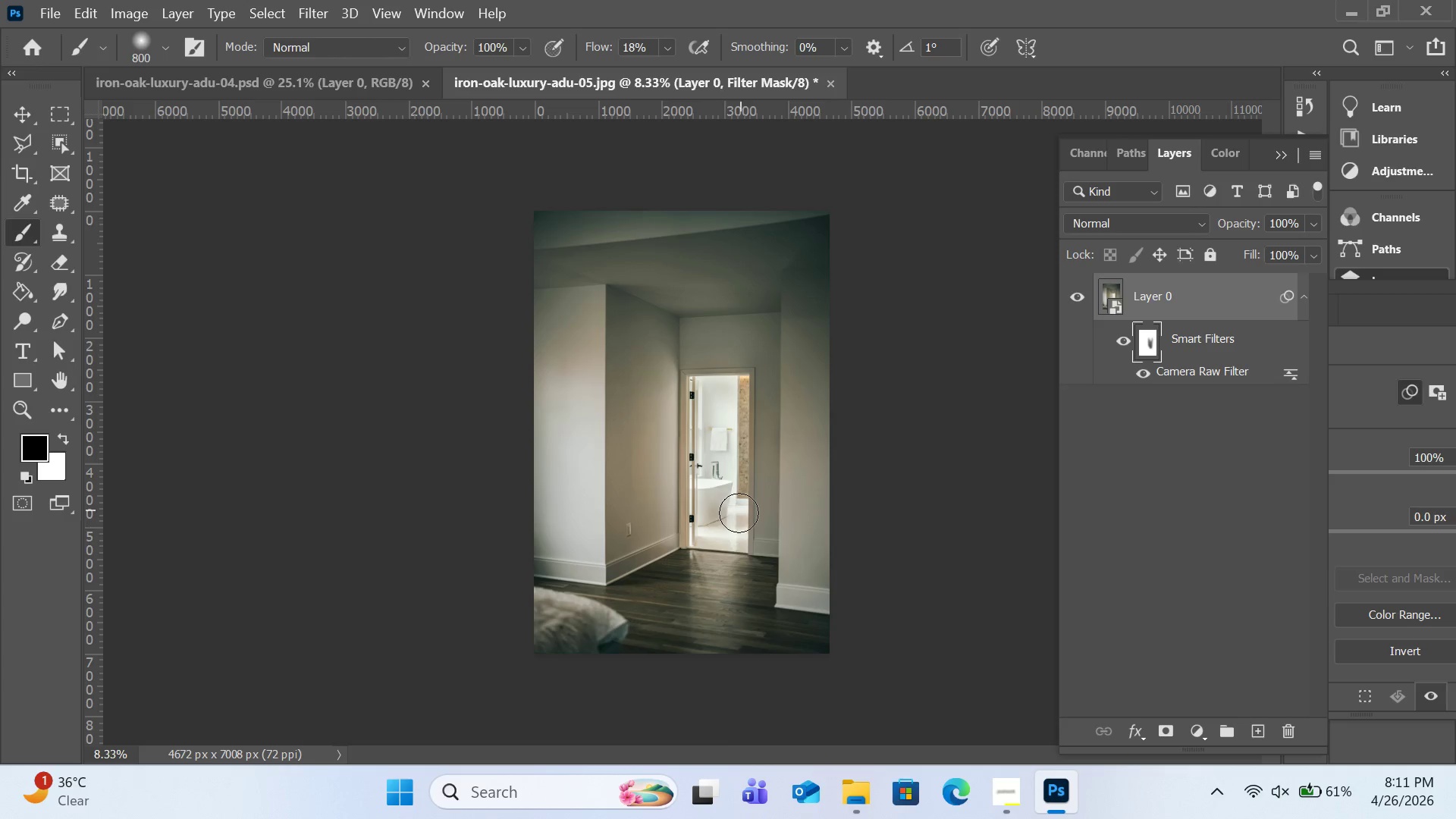 
left_click_drag(start_coordinate=[739, 517], to_coordinate=[720, 538])
 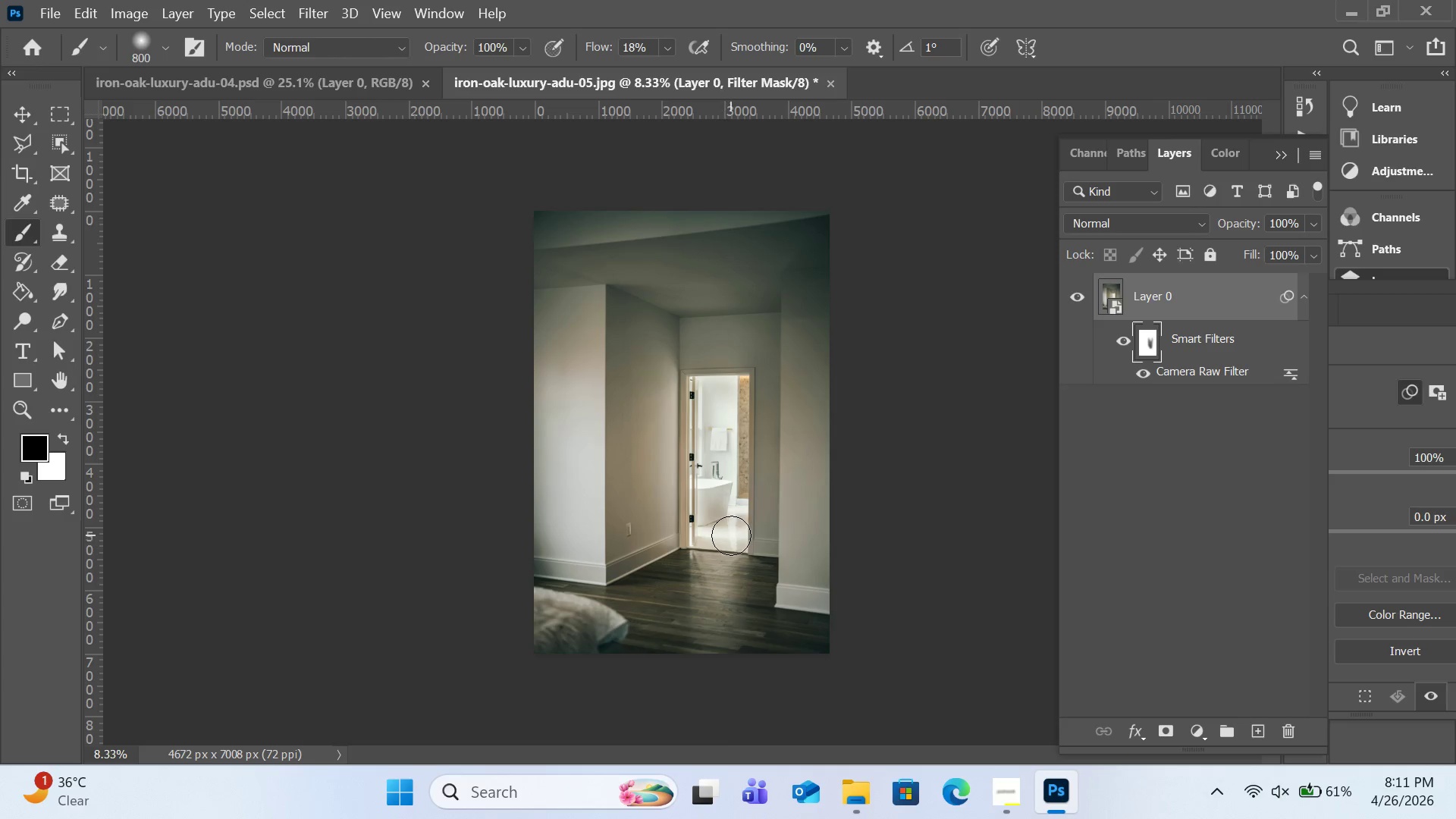 
left_click_drag(start_coordinate=[731, 535], to_coordinate=[711, 534])
 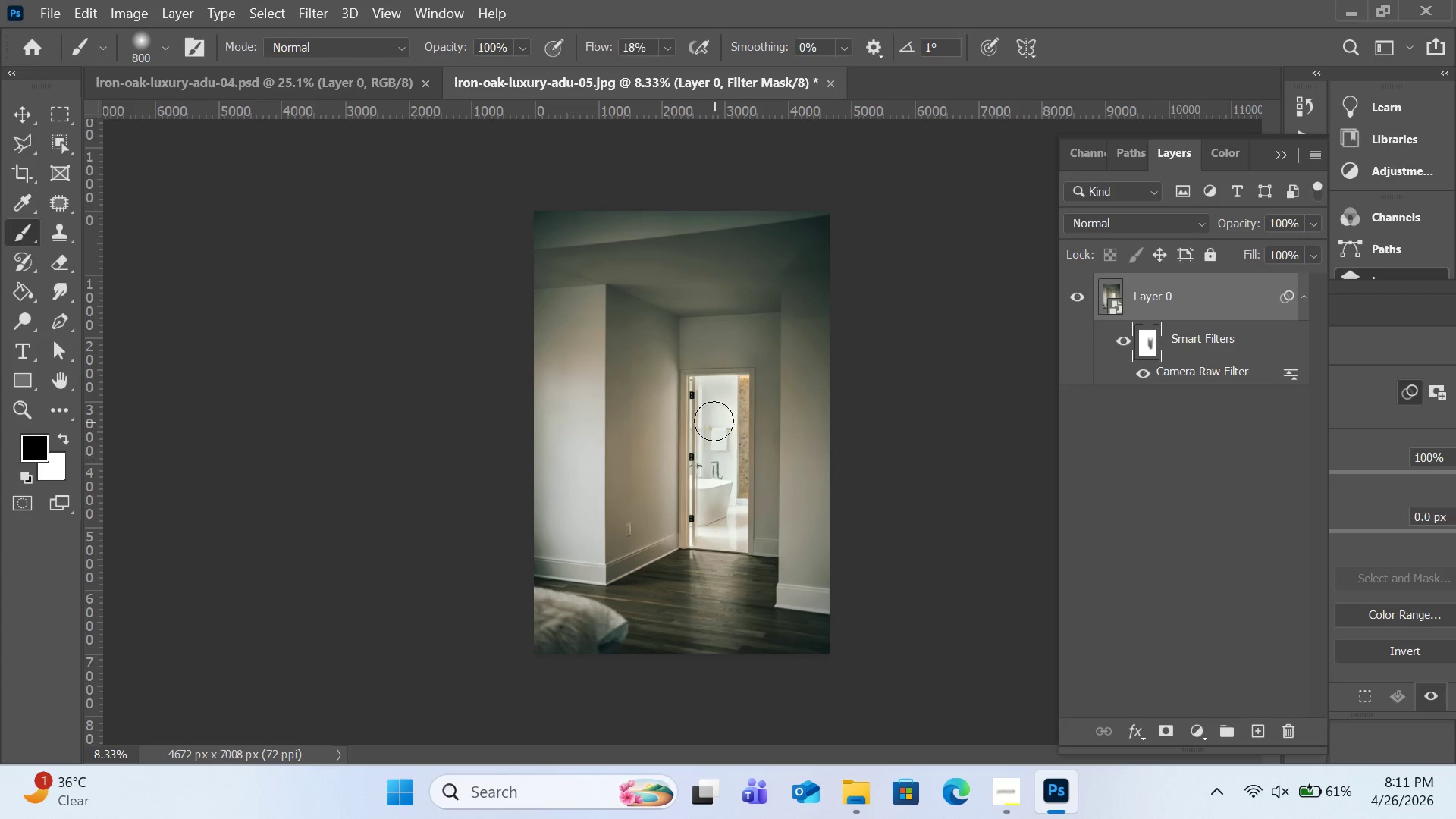 
left_click_drag(start_coordinate=[713, 428], to_coordinate=[713, 539])
 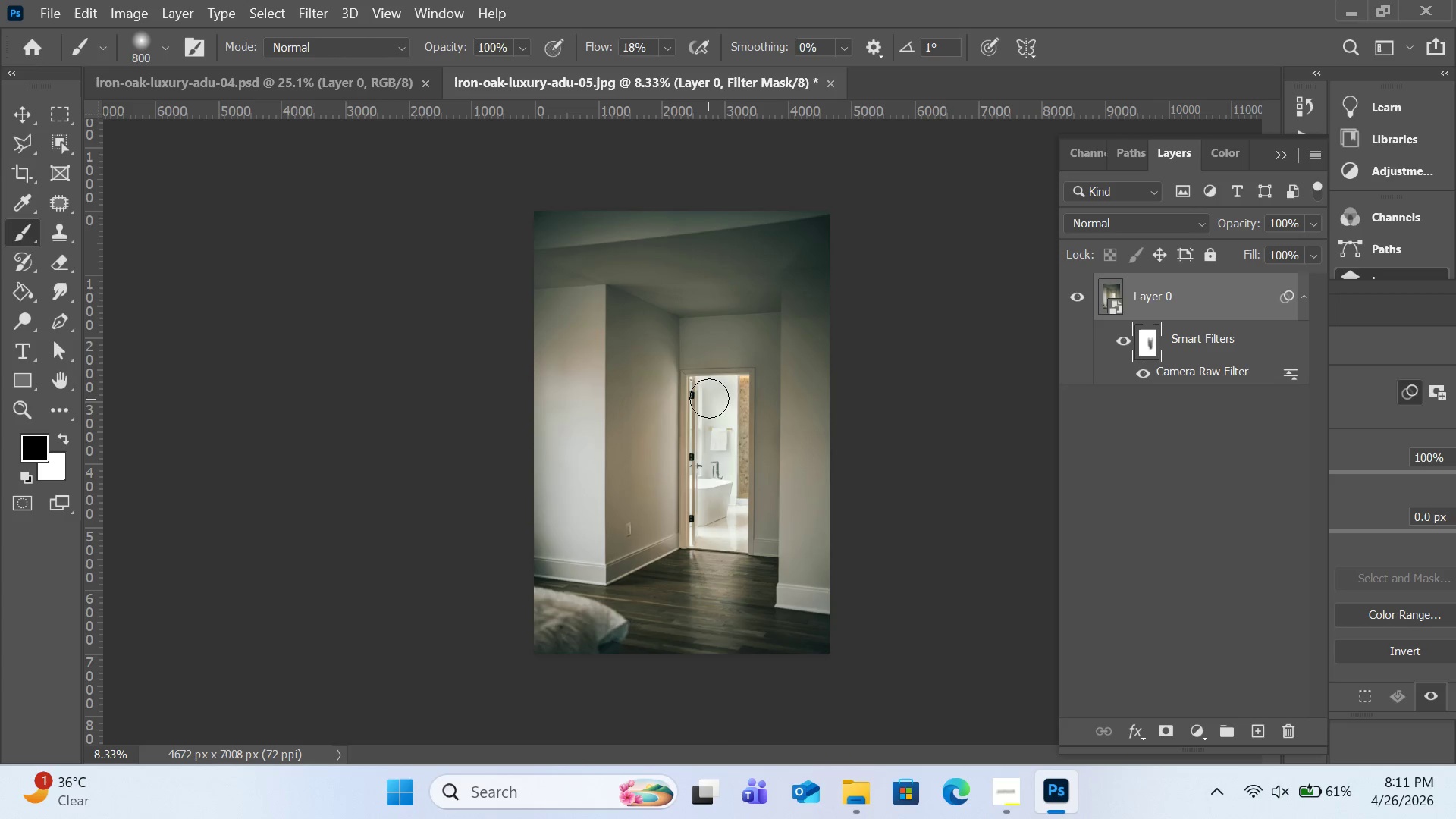 
left_click_drag(start_coordinate=[709, 401], to_coordinate=[712, 516])
 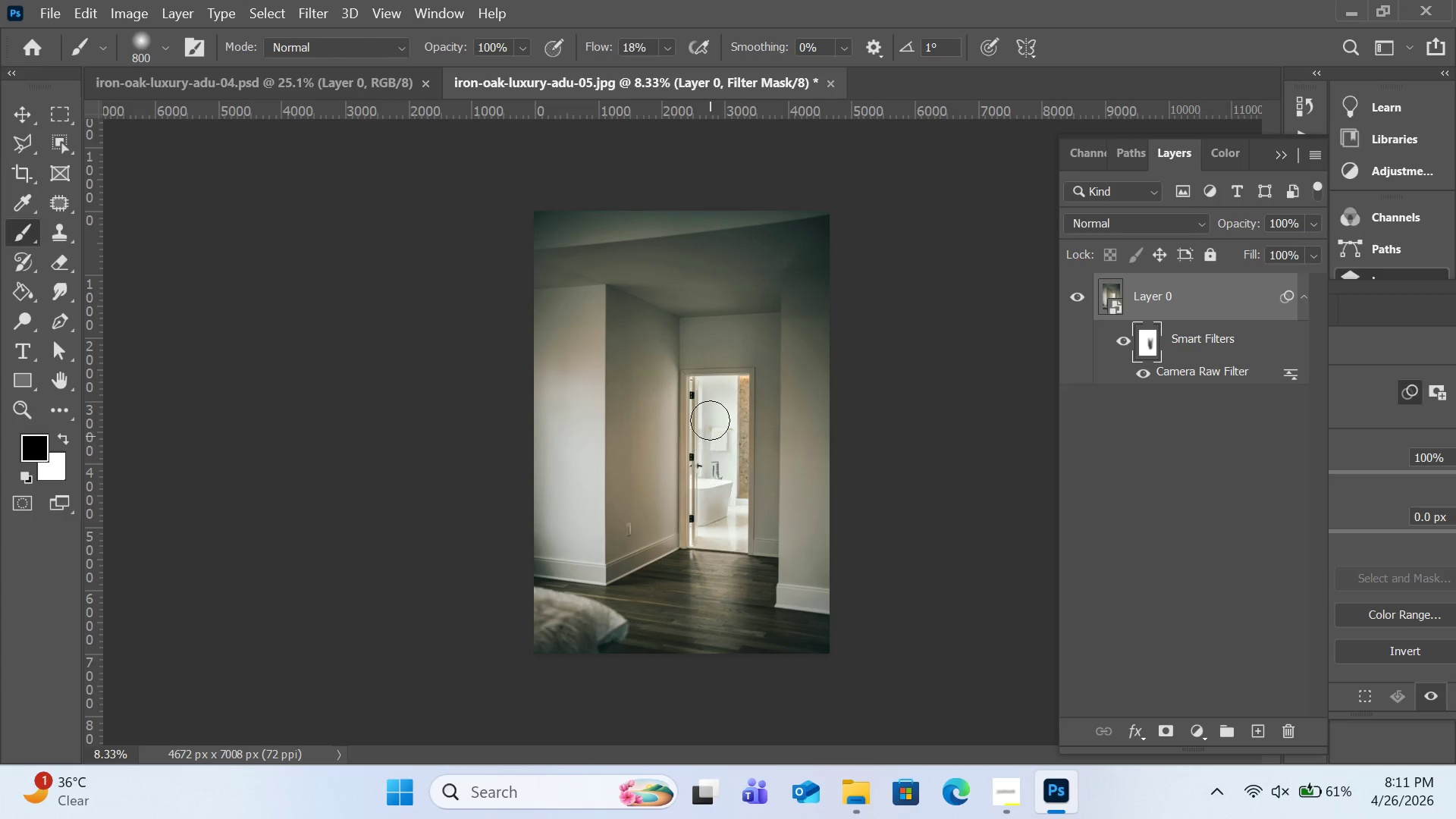 
left_click_drag(start_coordinate=[711, 424], to_coordinate=[714, 551])
 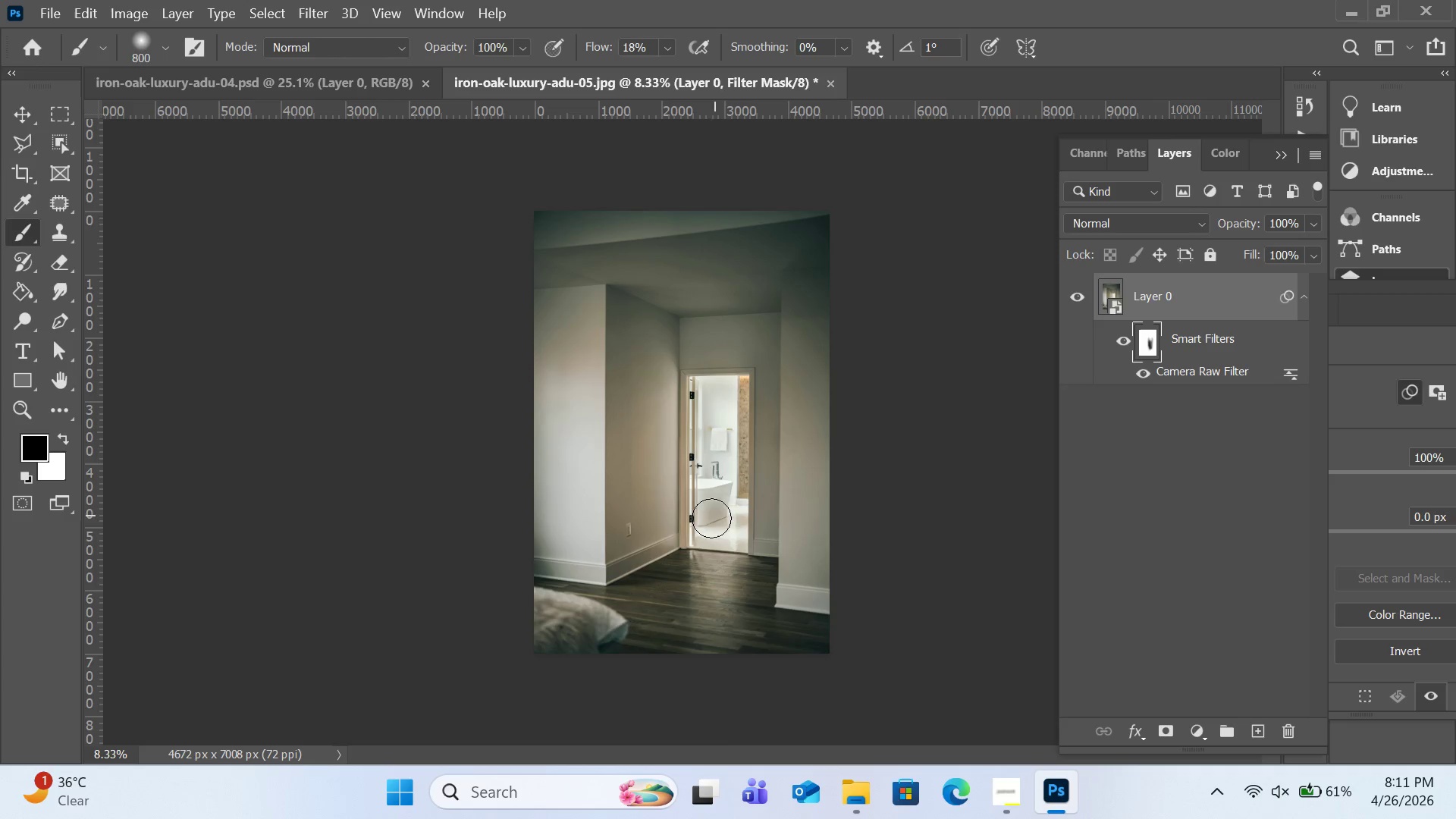 
left_click_drag(start_coordinate=[708, 528], to_coordinate=[731, 545])
 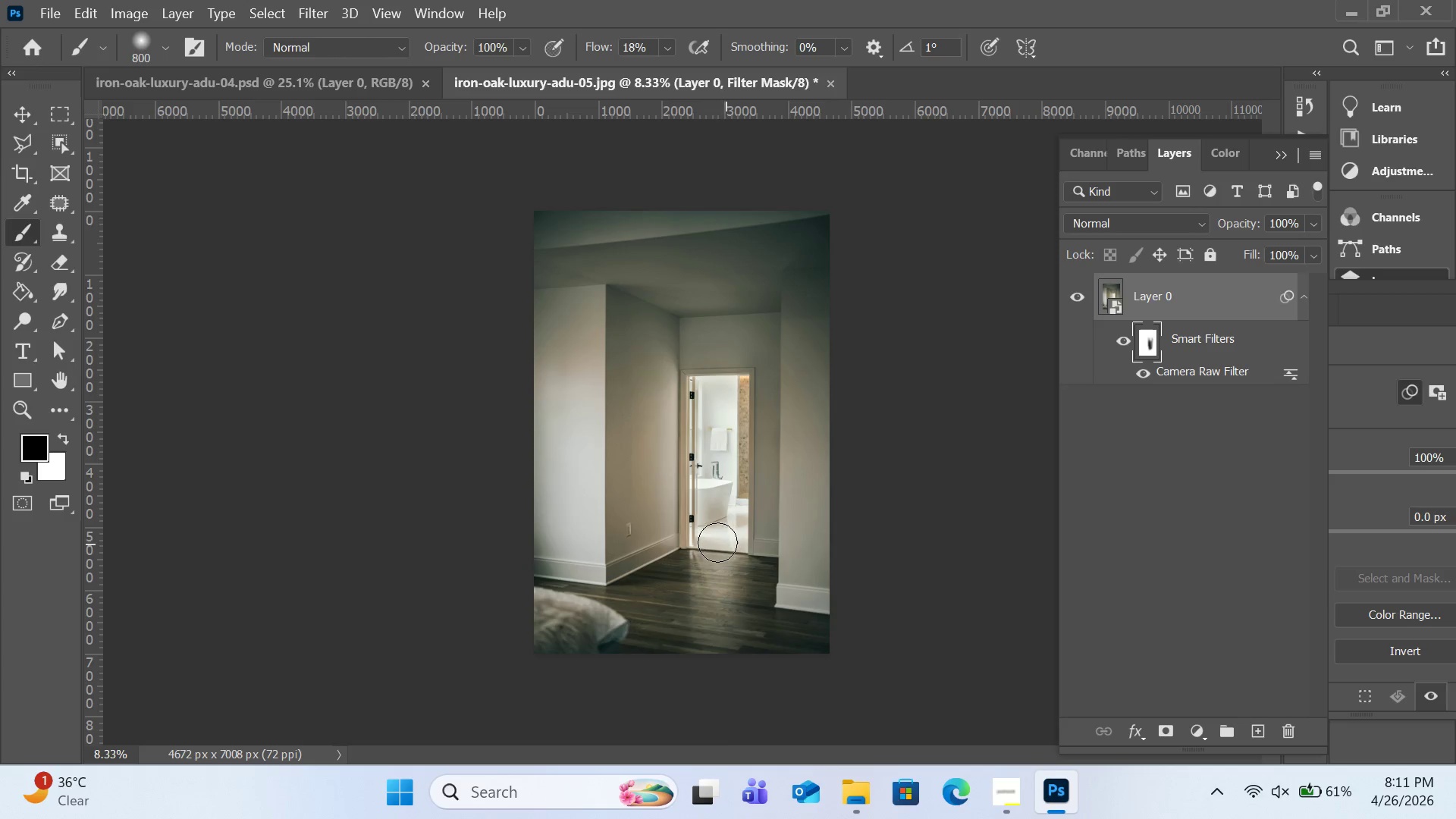 
left_click_drag(start_coordinate=[716, 542], to_coordinate=[726, 544])
 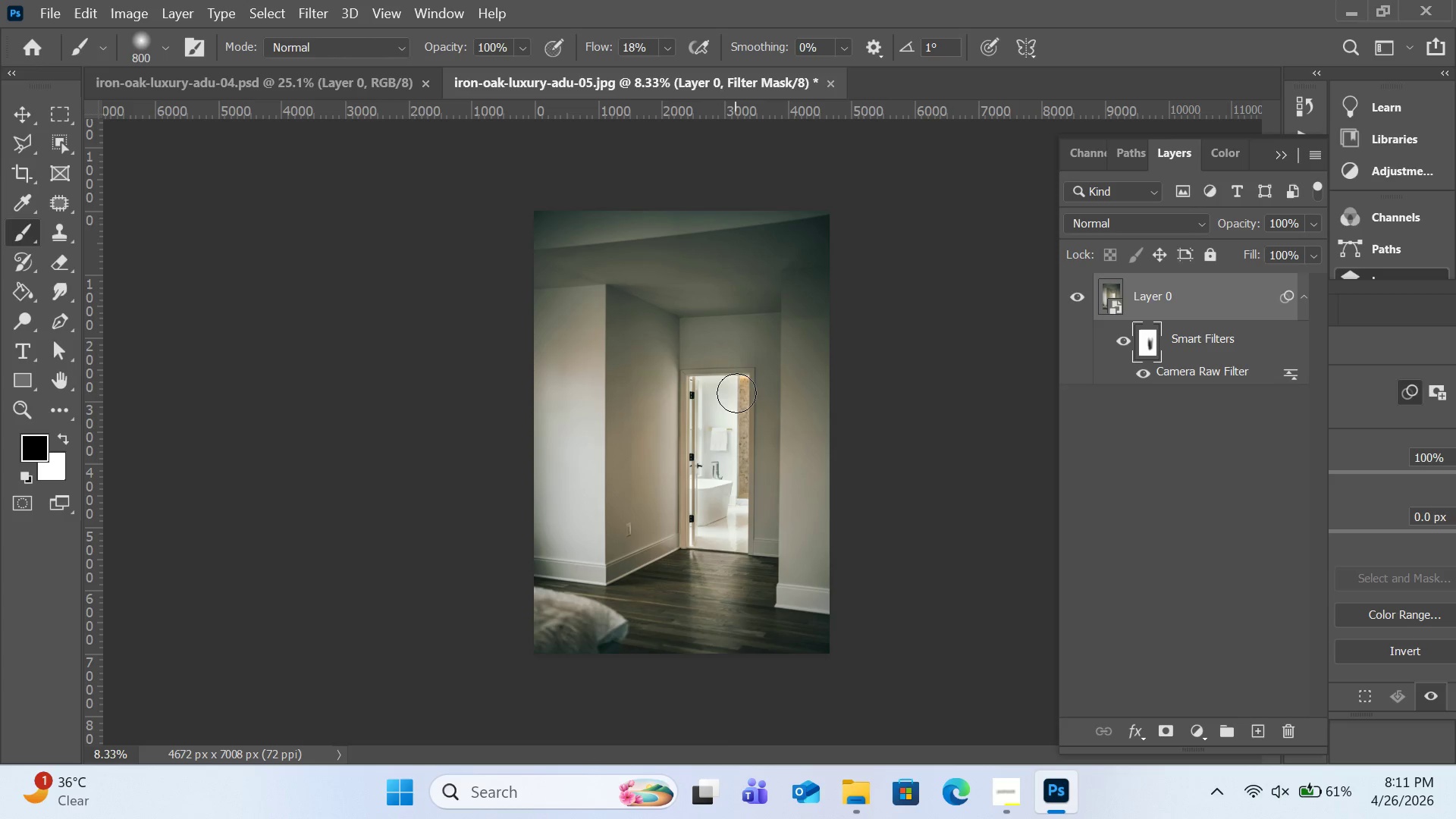 
left_click_drag(start_coordinate=[736, 392], to_coordinate=[730, 494])
 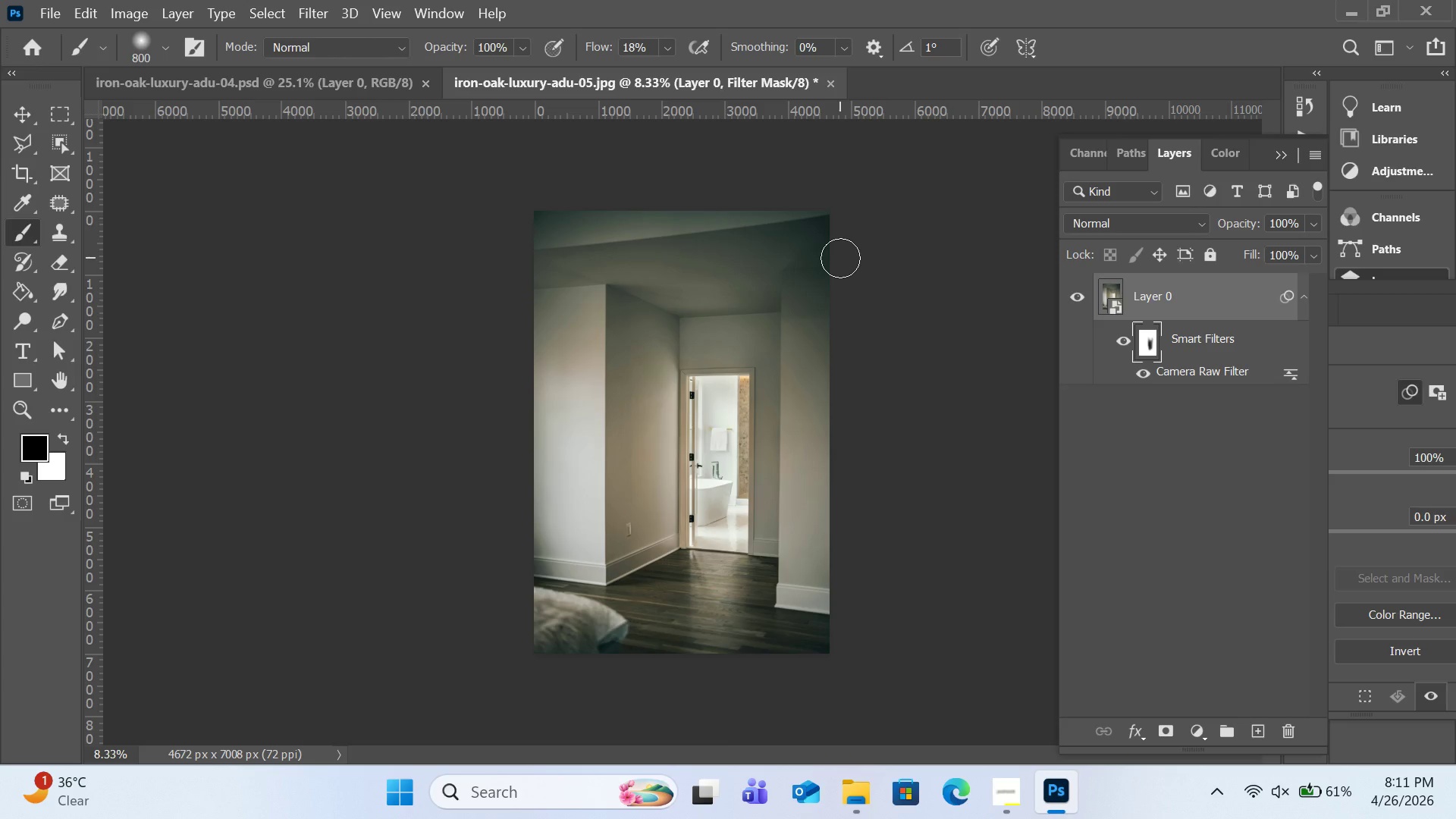 
wait(17.19)
 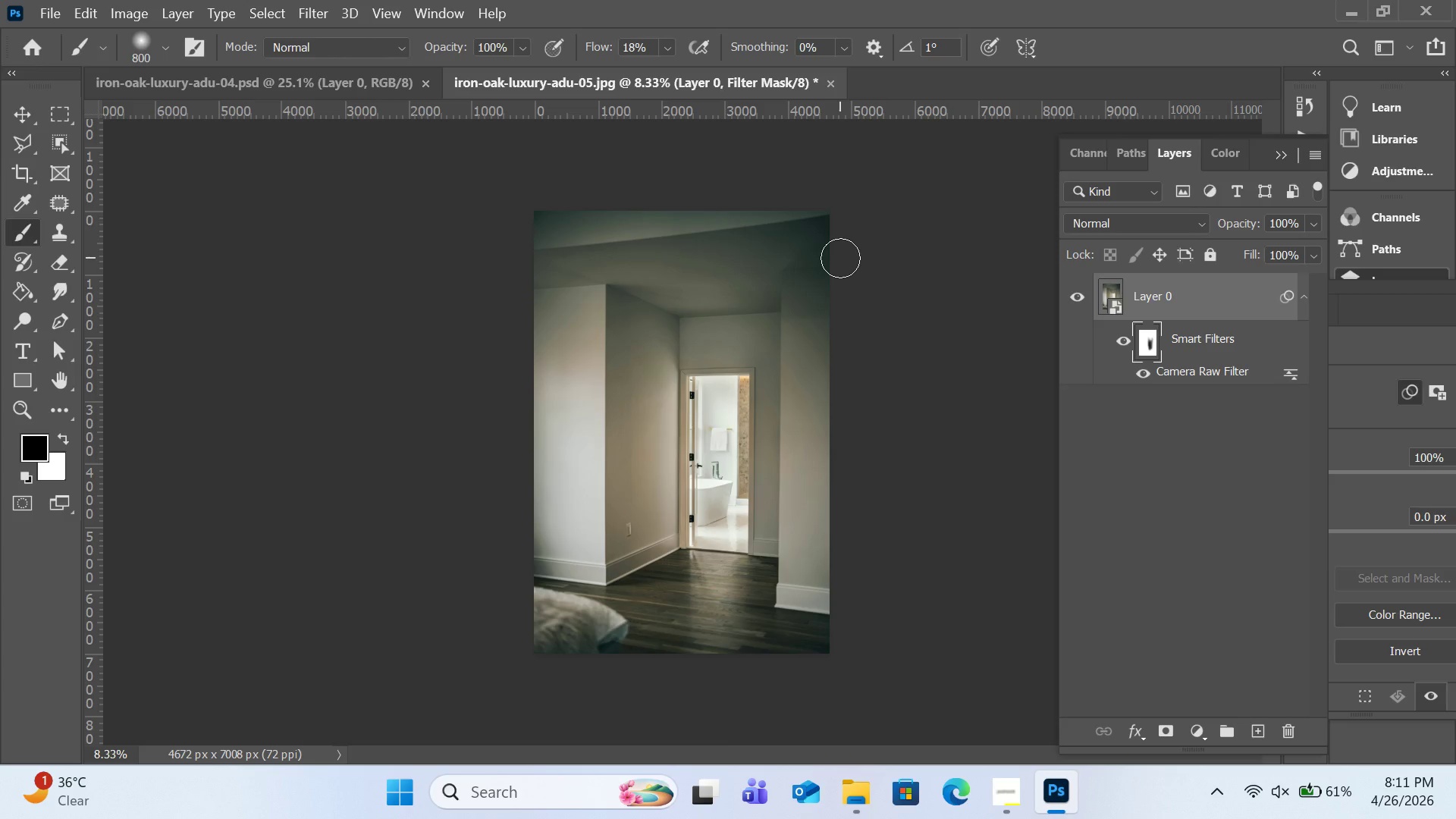 
mouse_move([1199, 362])
 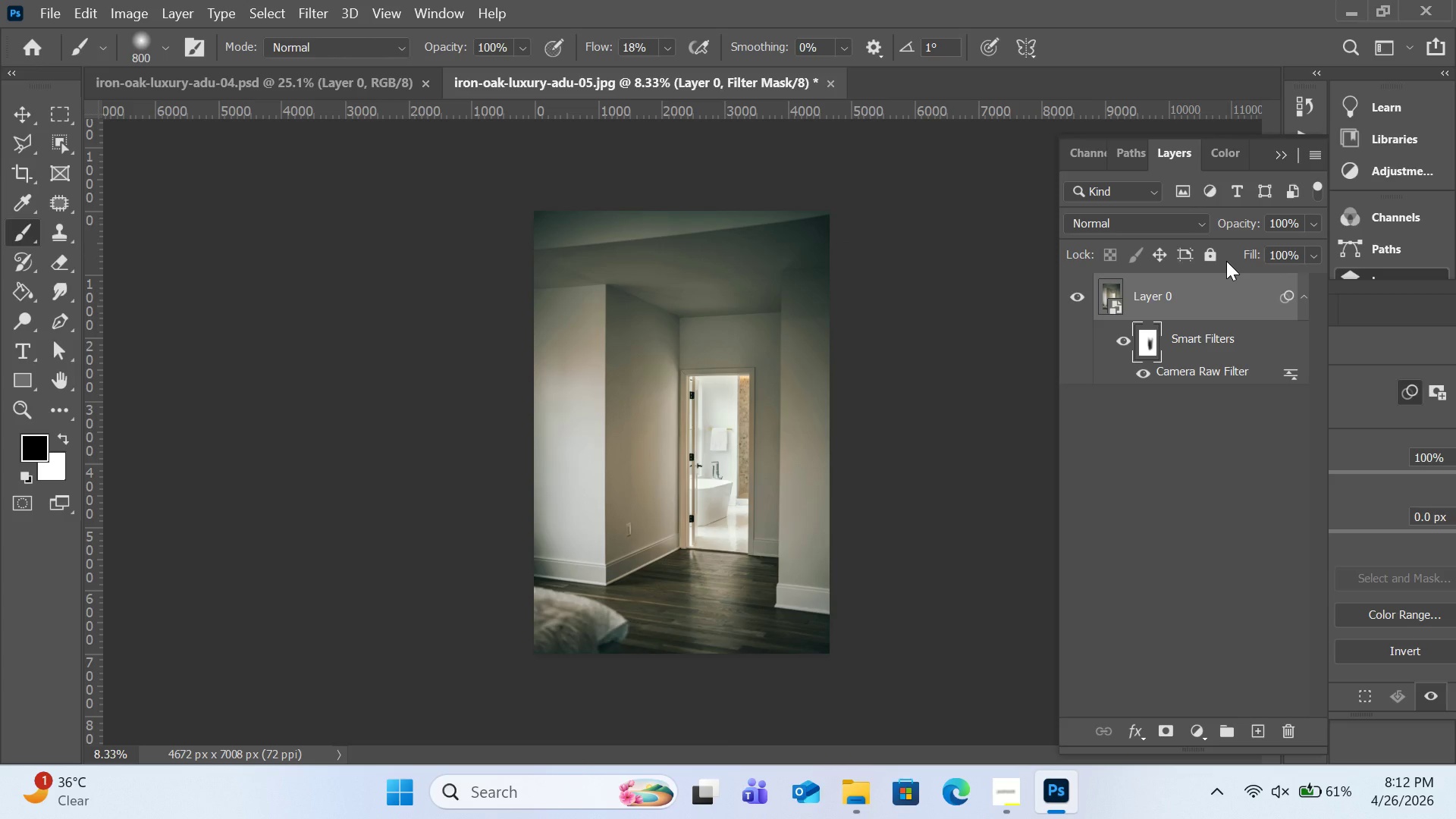 
key(Y)
 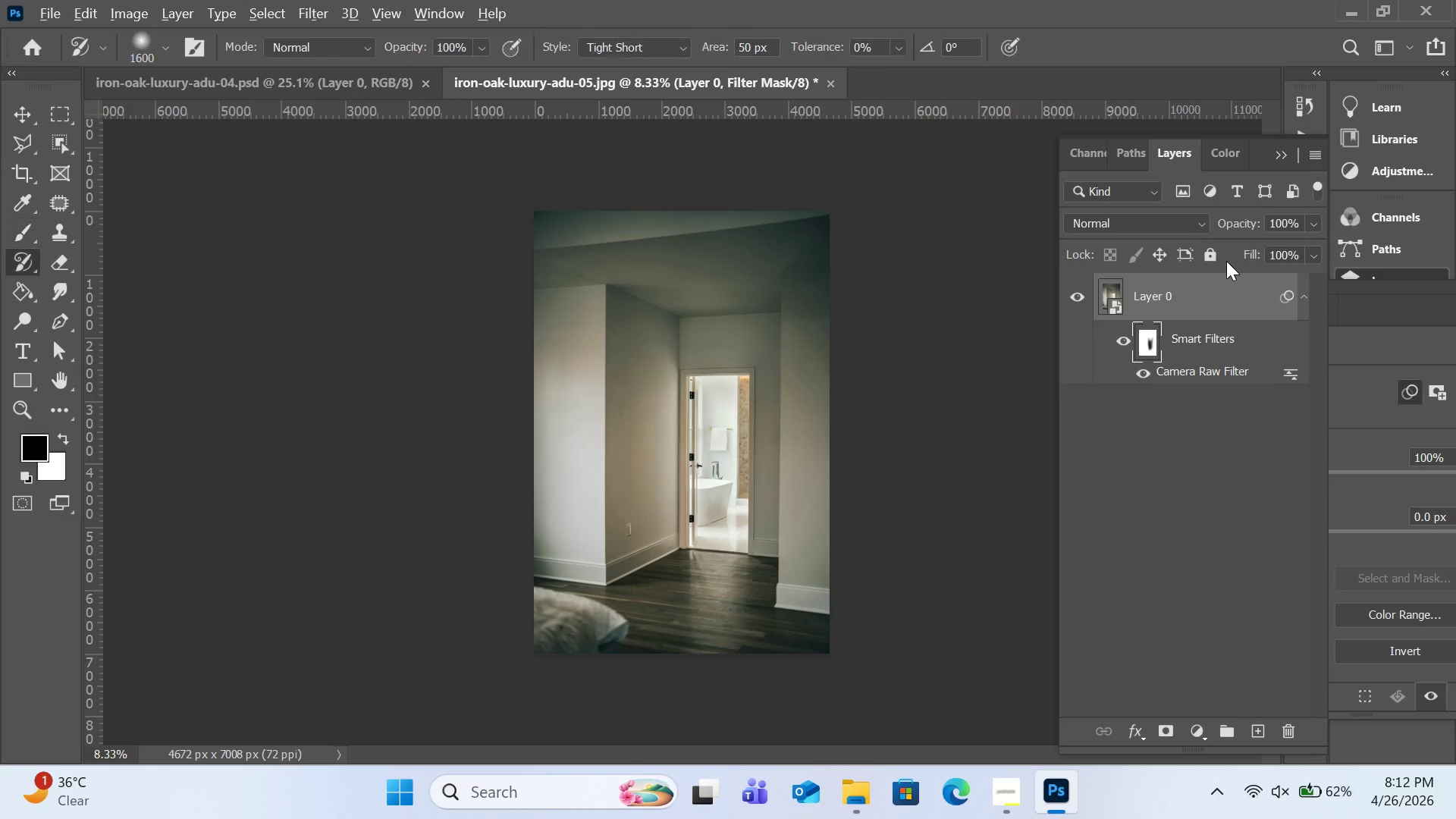 
key(Alt+AltRight)
 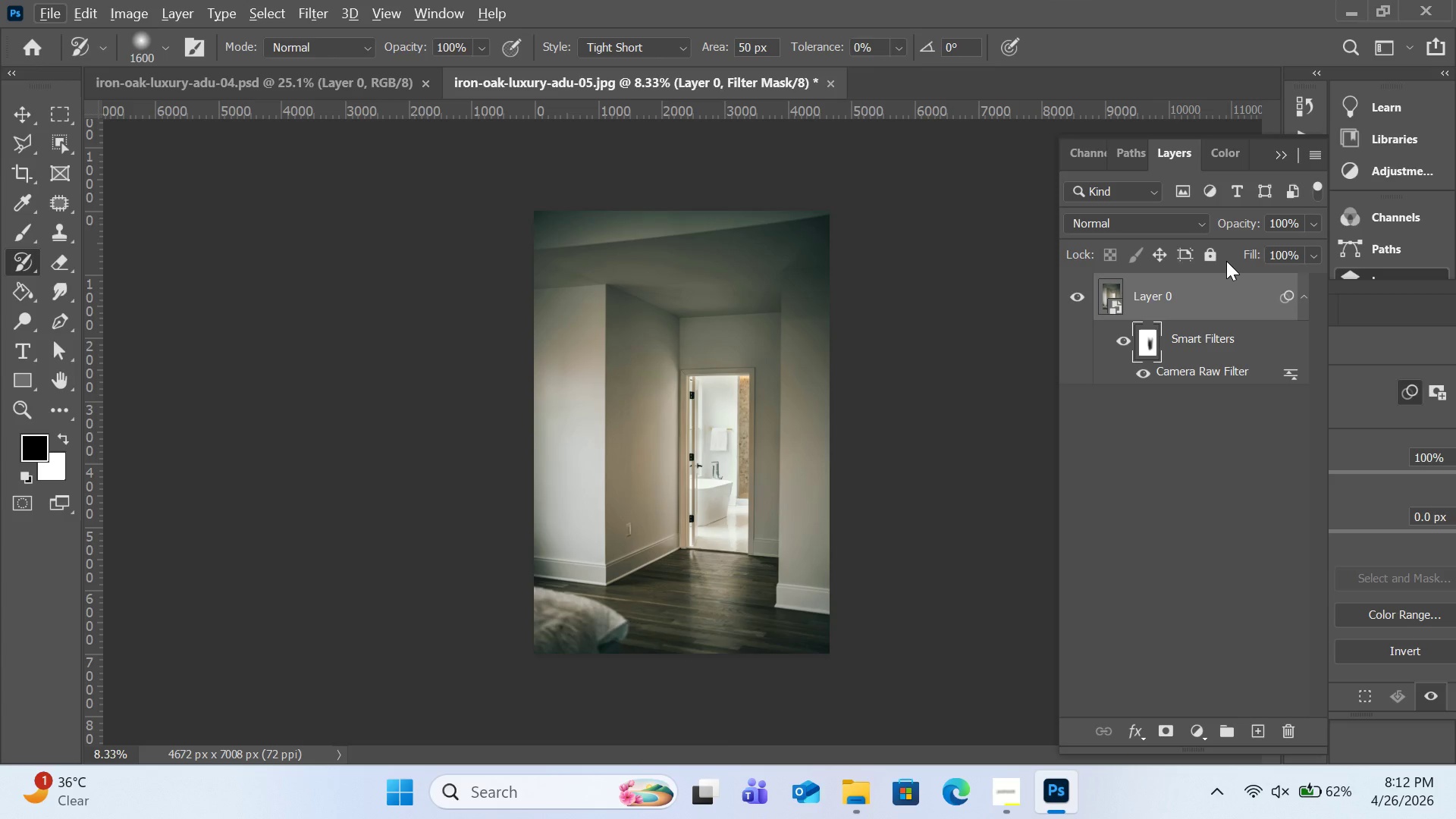 
type(666)
 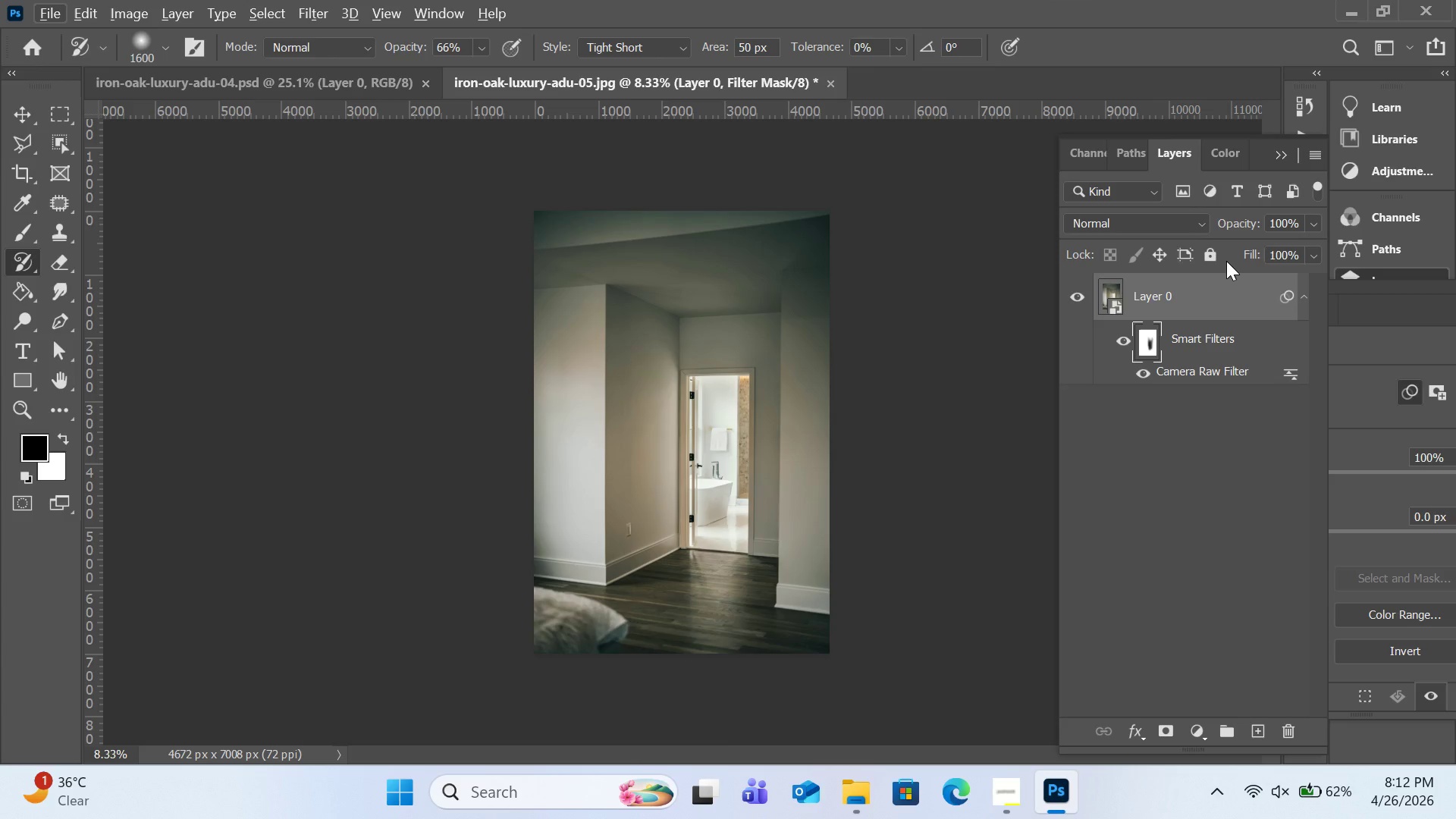 
hold_key(key=6, duration=1.52)
 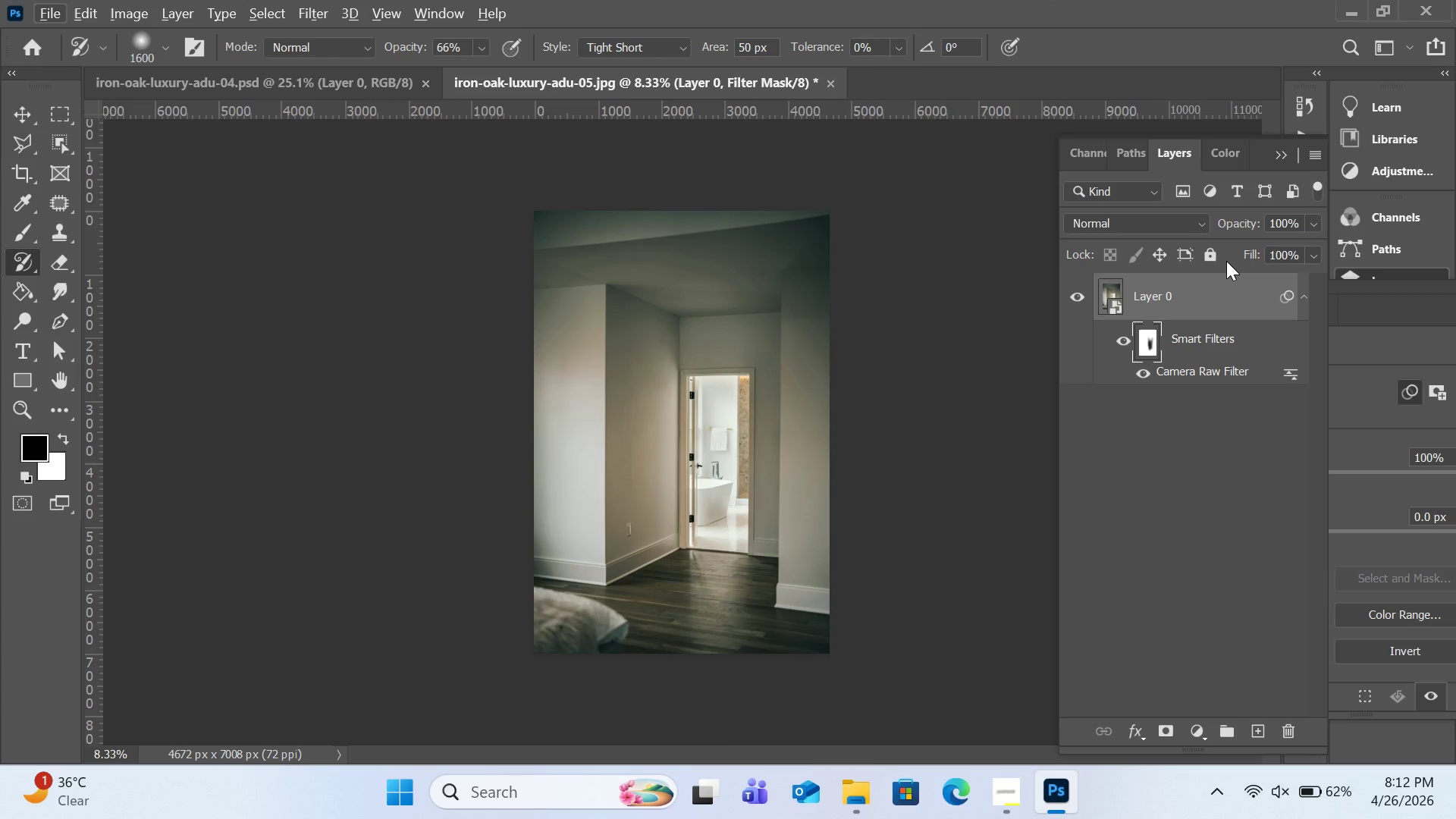 
hold_key(key=6, duration=15.5)
 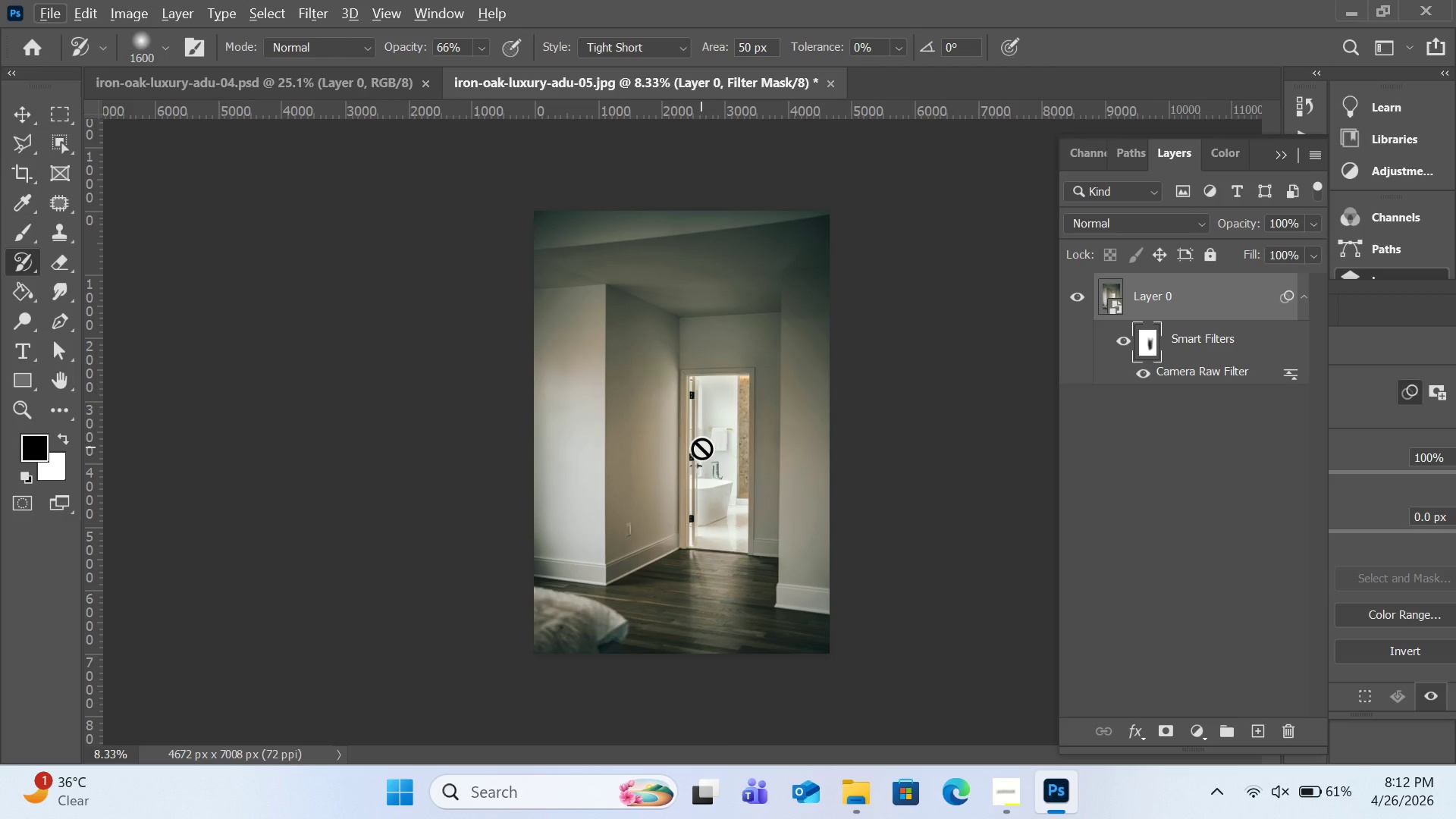 
key(ArrowUp)
 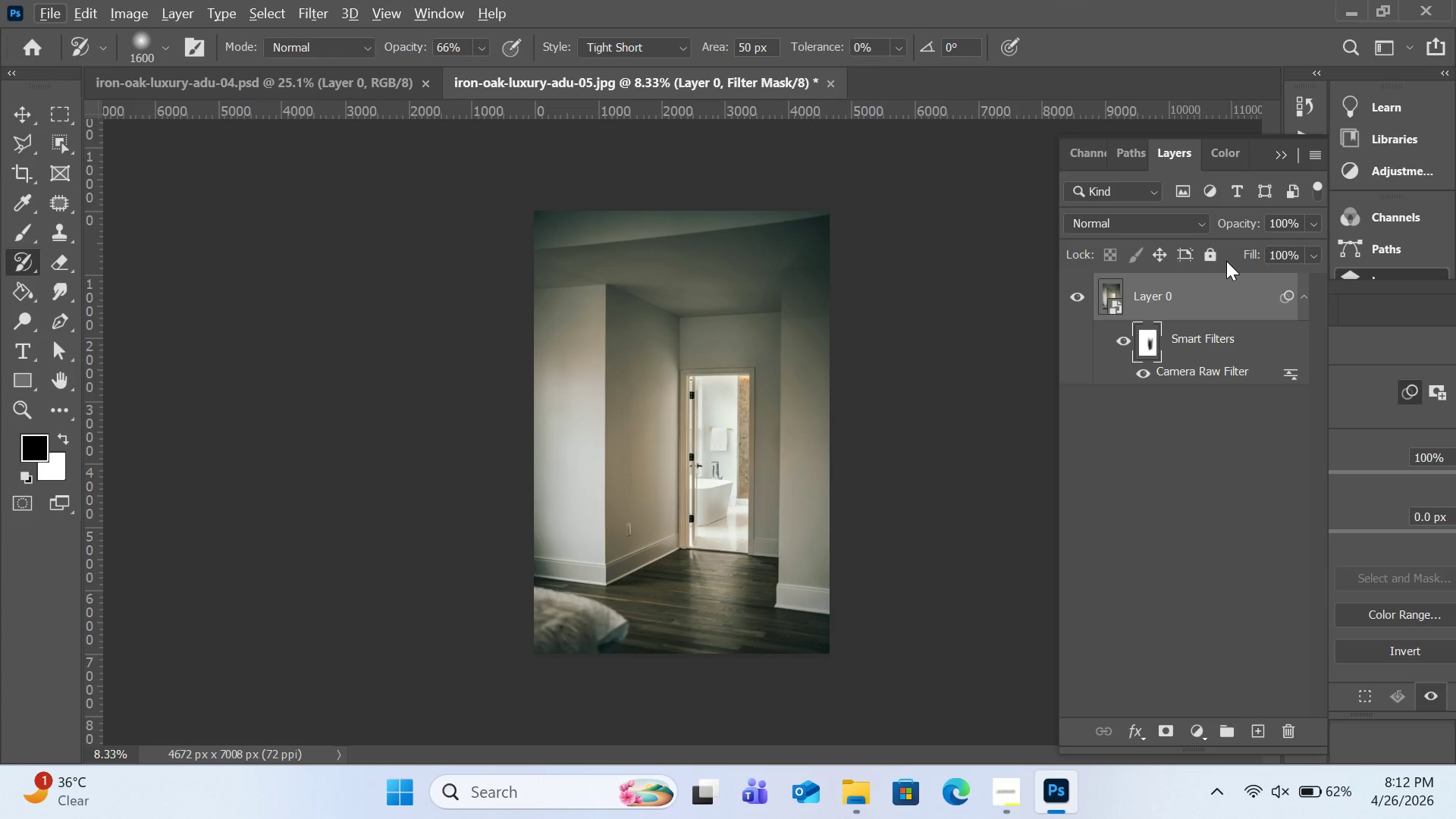 
key(ArrowUp)
 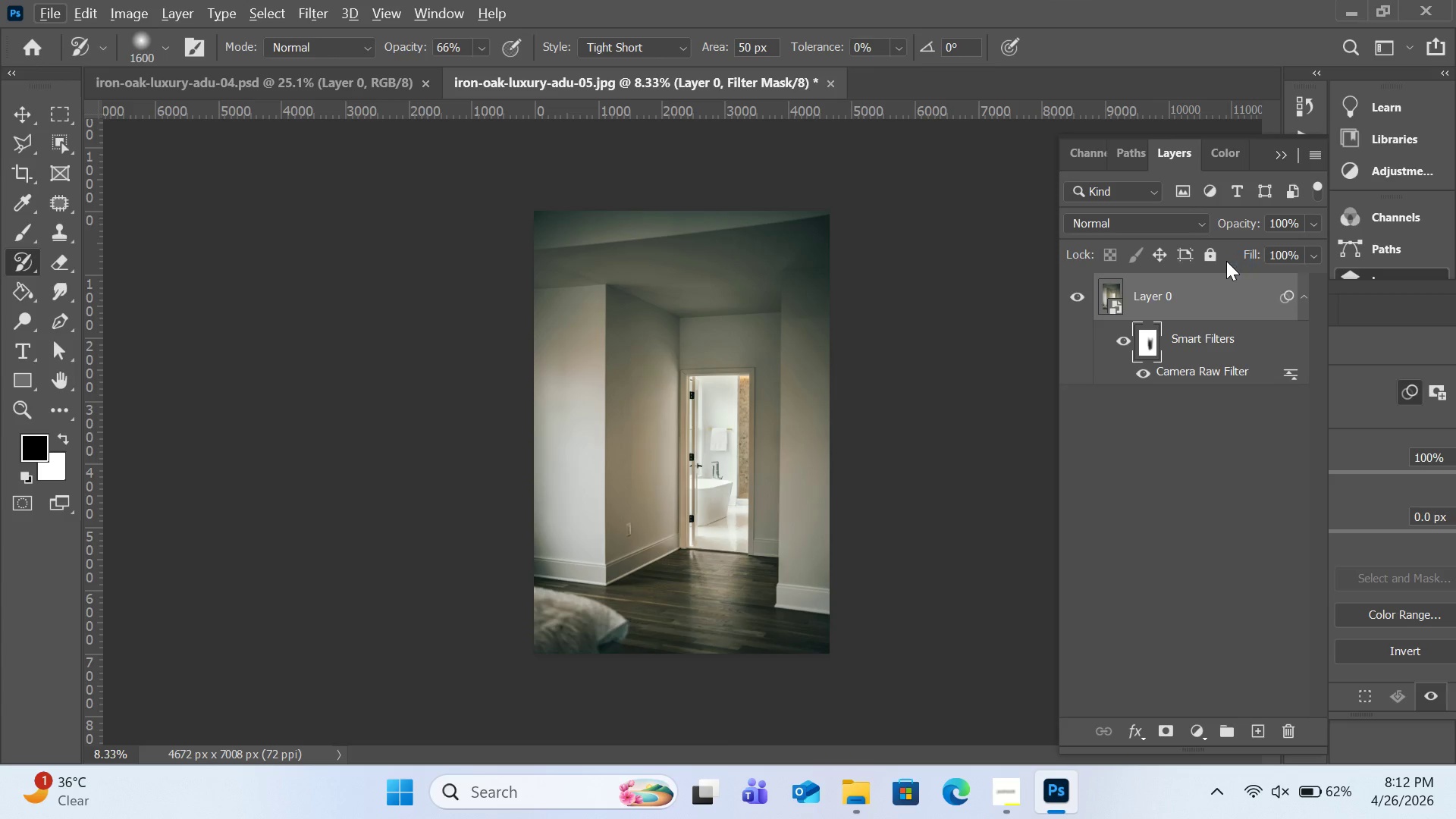 
key(ArrowUp)
 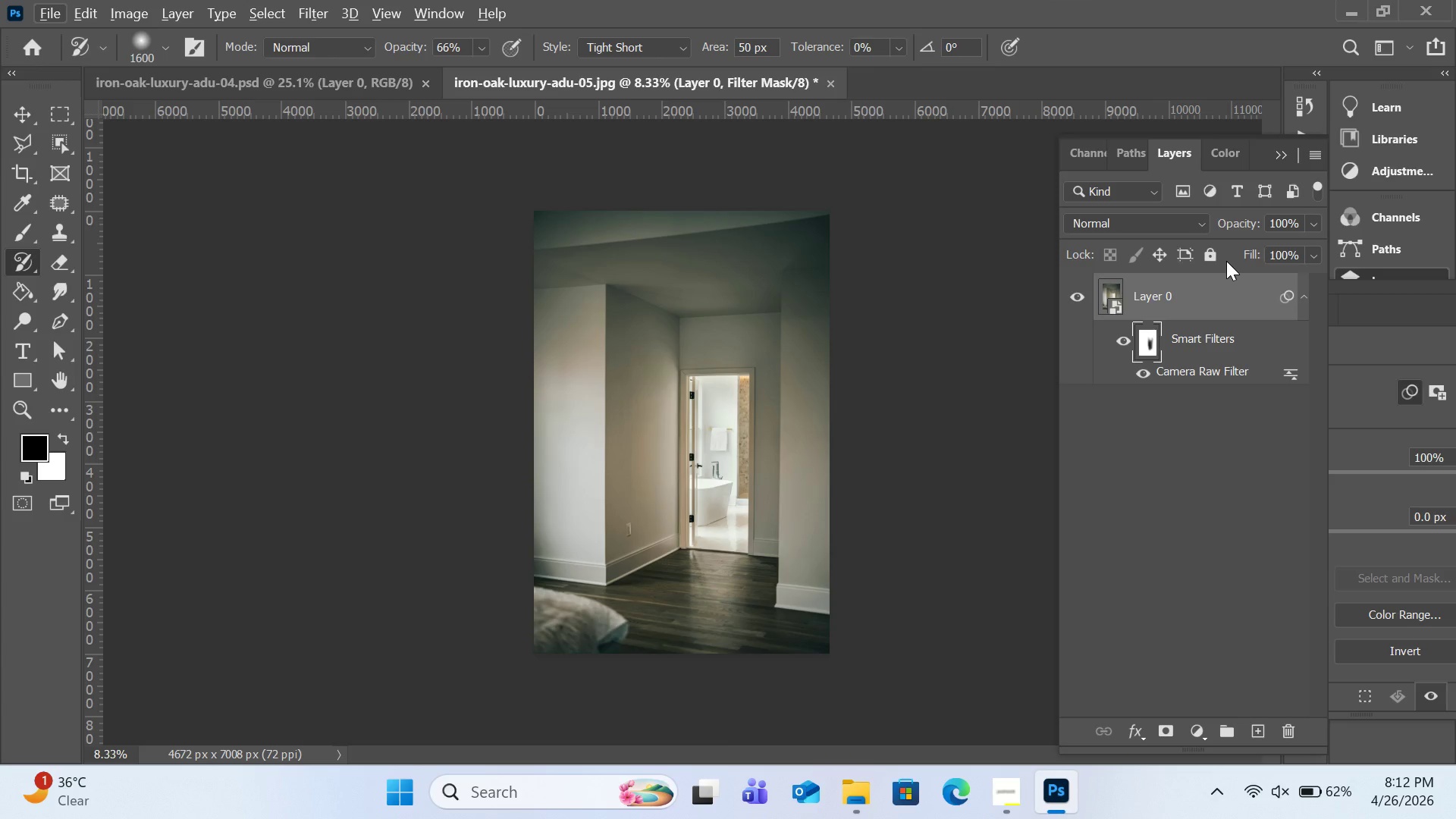 
hold_key(key=Space, duration=1.5)
 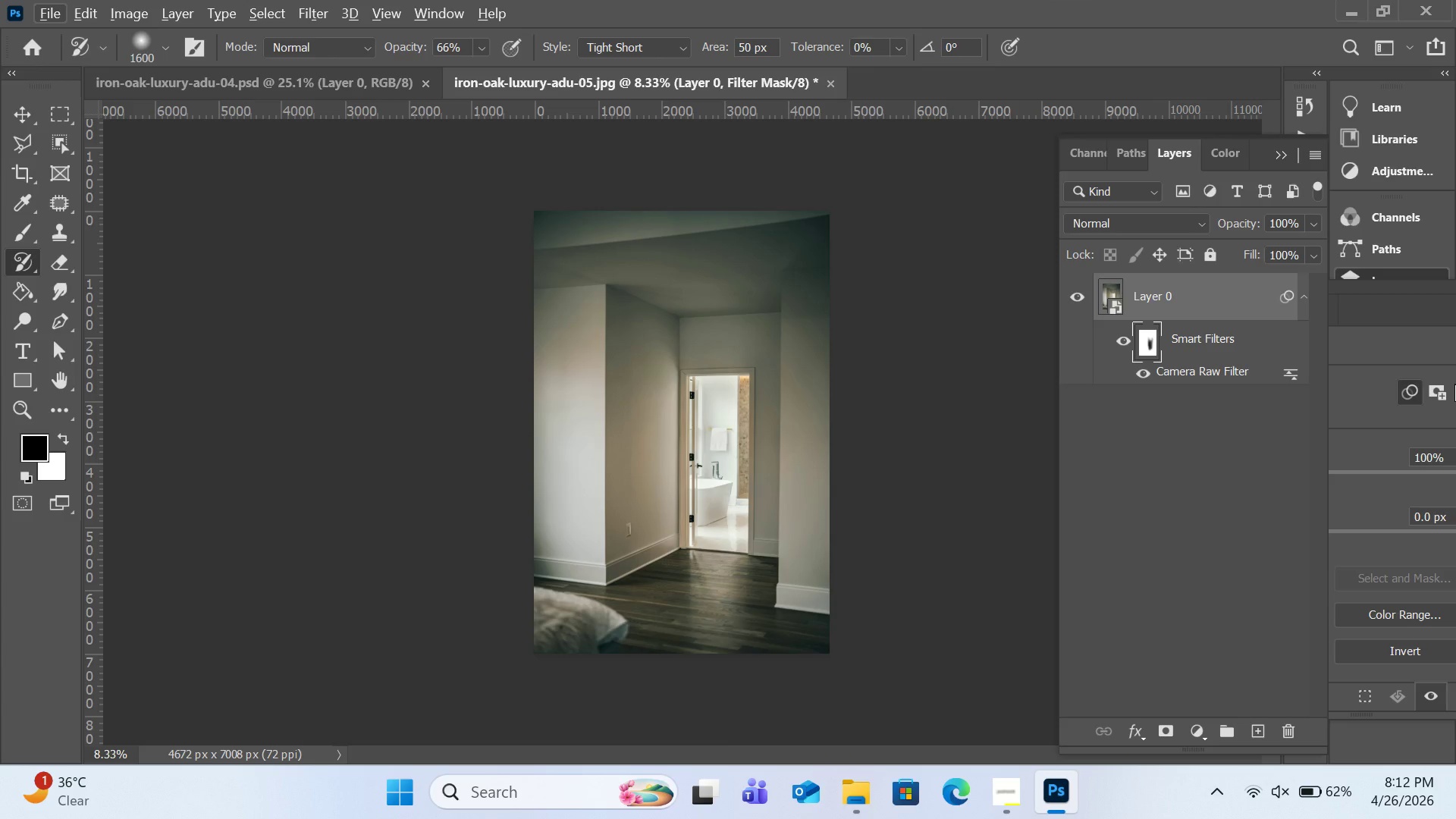 
hold_key(key=Space, duration=2.12)
 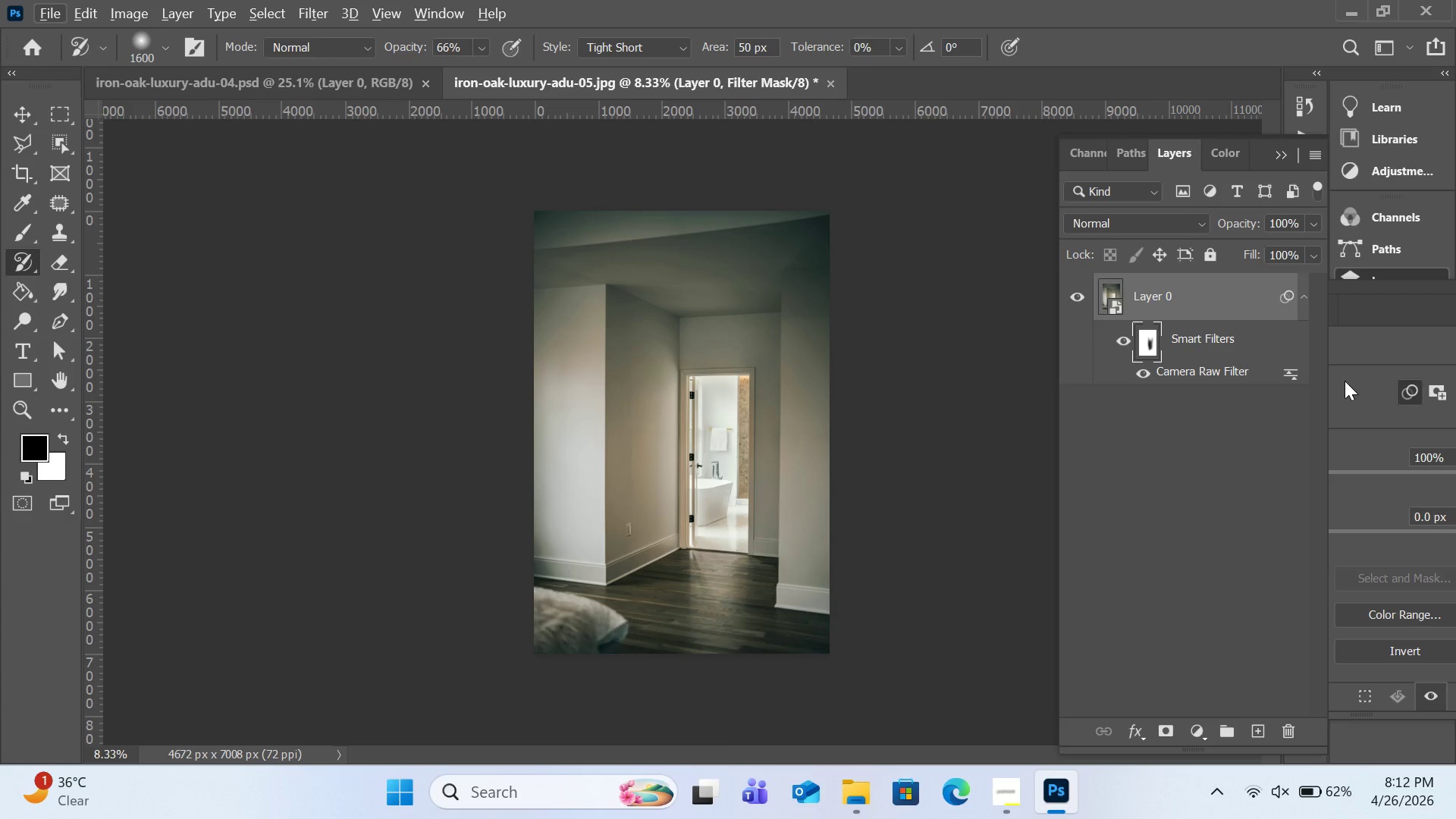 
key(ArrowUp)
 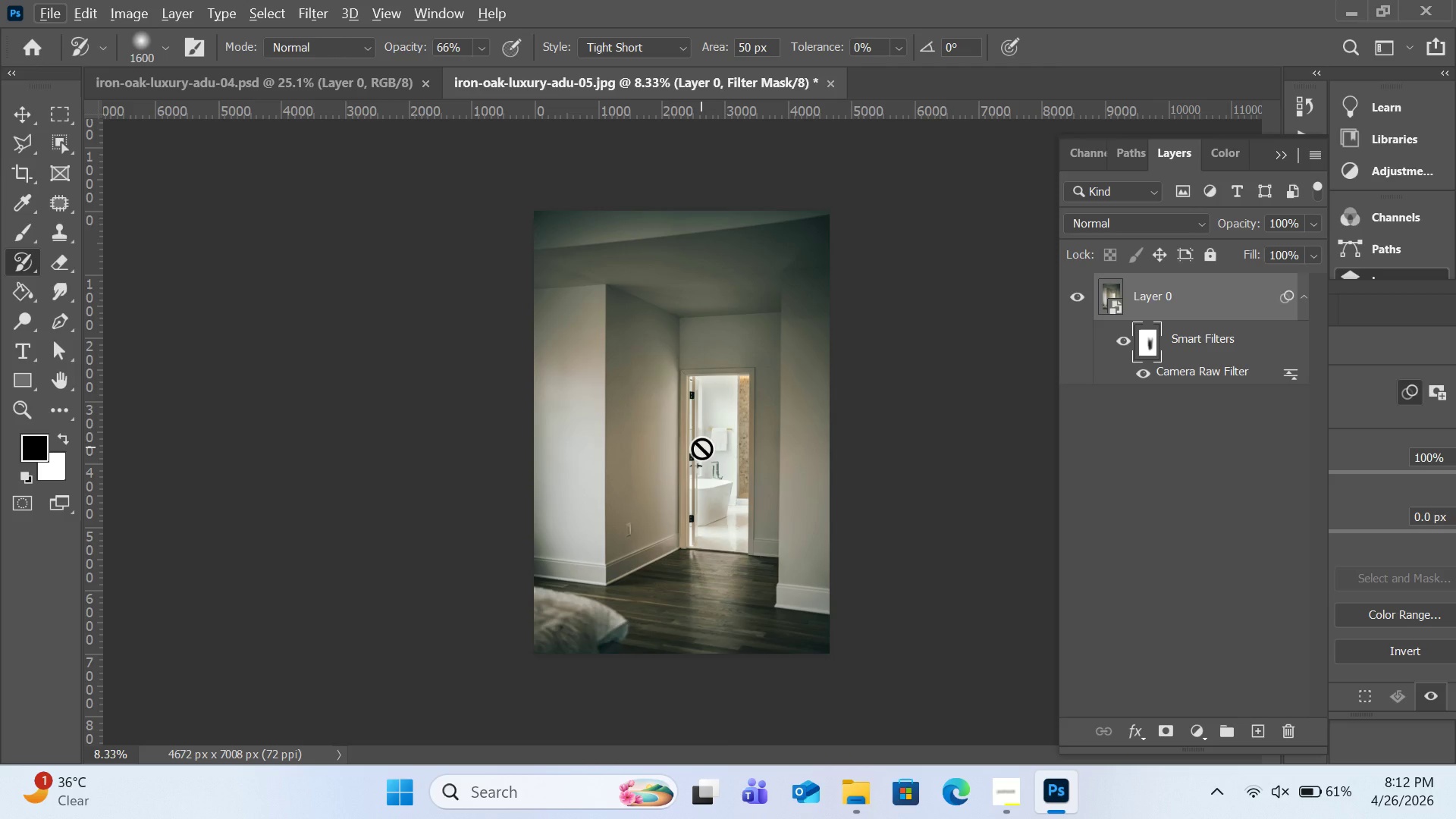 
wait(6.41)
 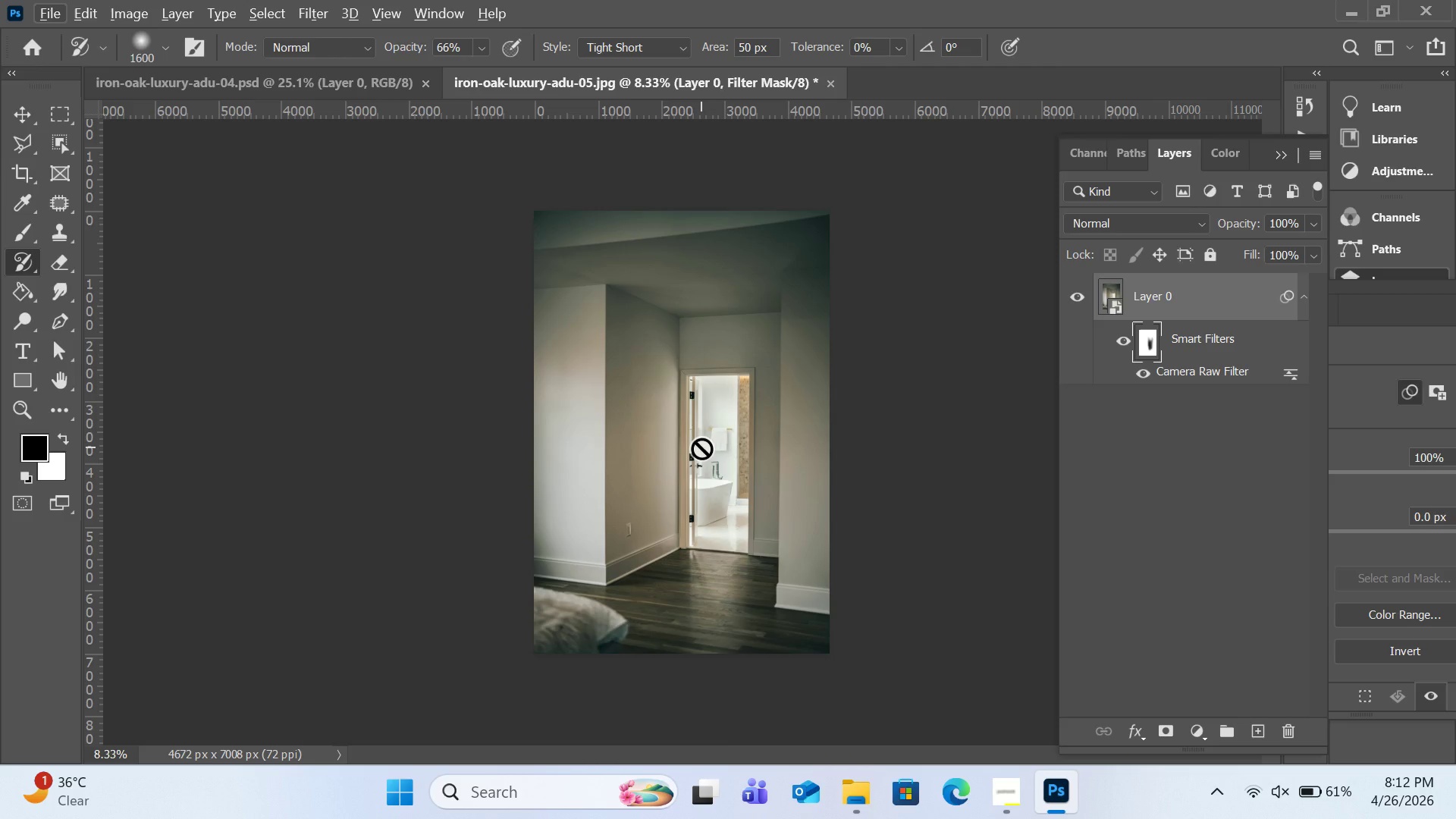 
scroll: coordinate [261, 818], scroll_direction: down, amount: 2.0
 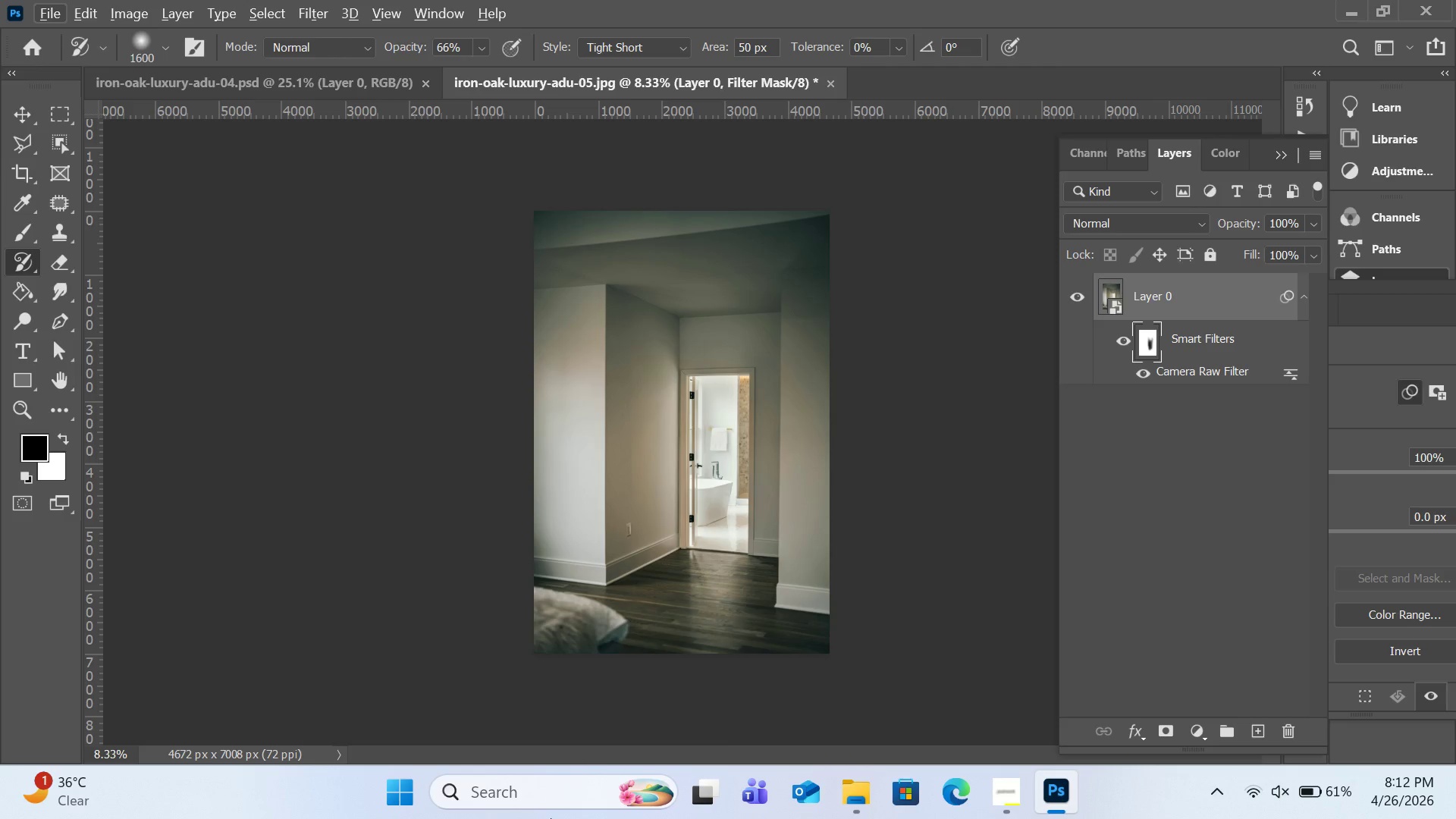 
mouse_move([607, 799])
 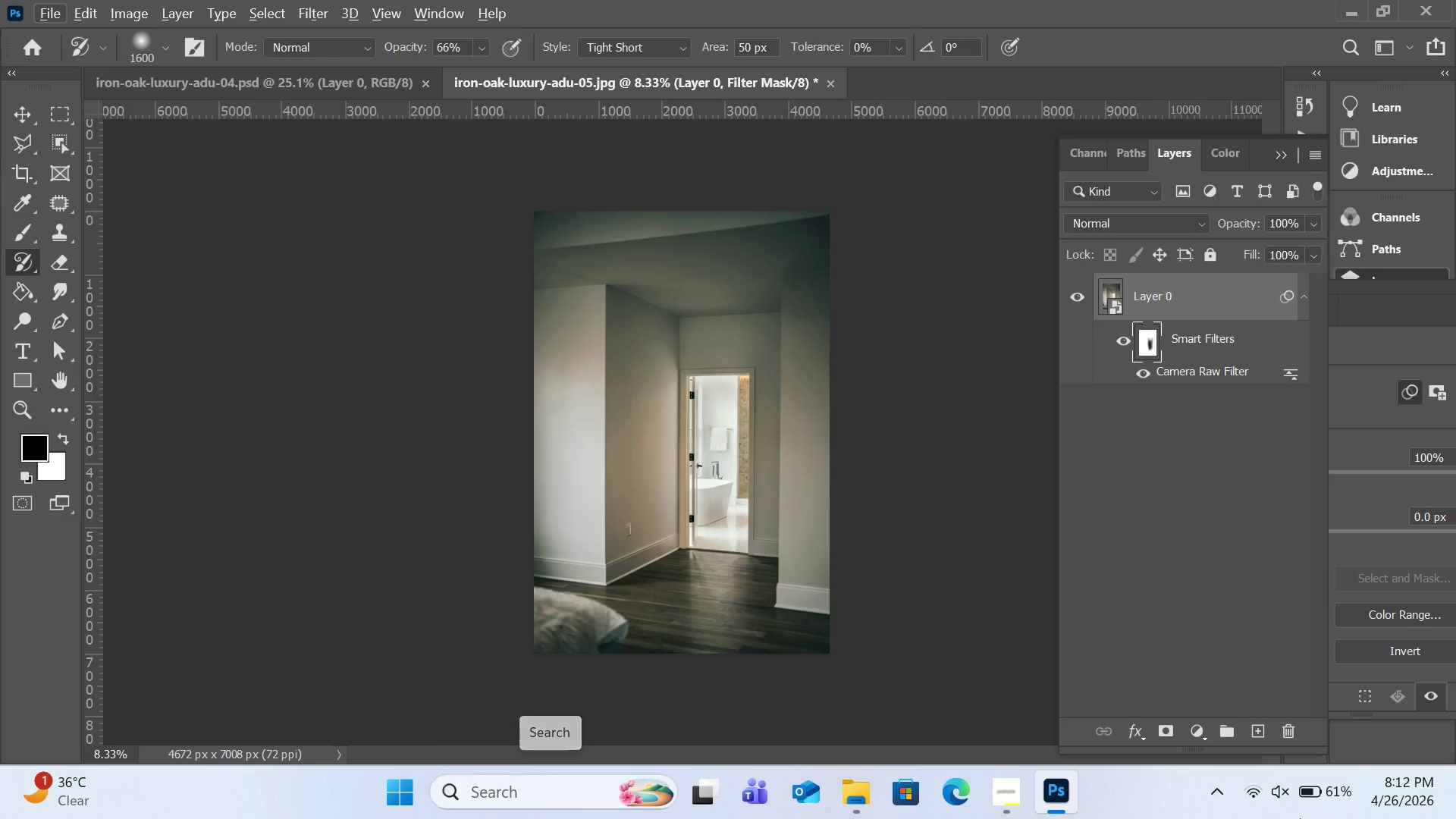 
mouse_move([1414, 818])
 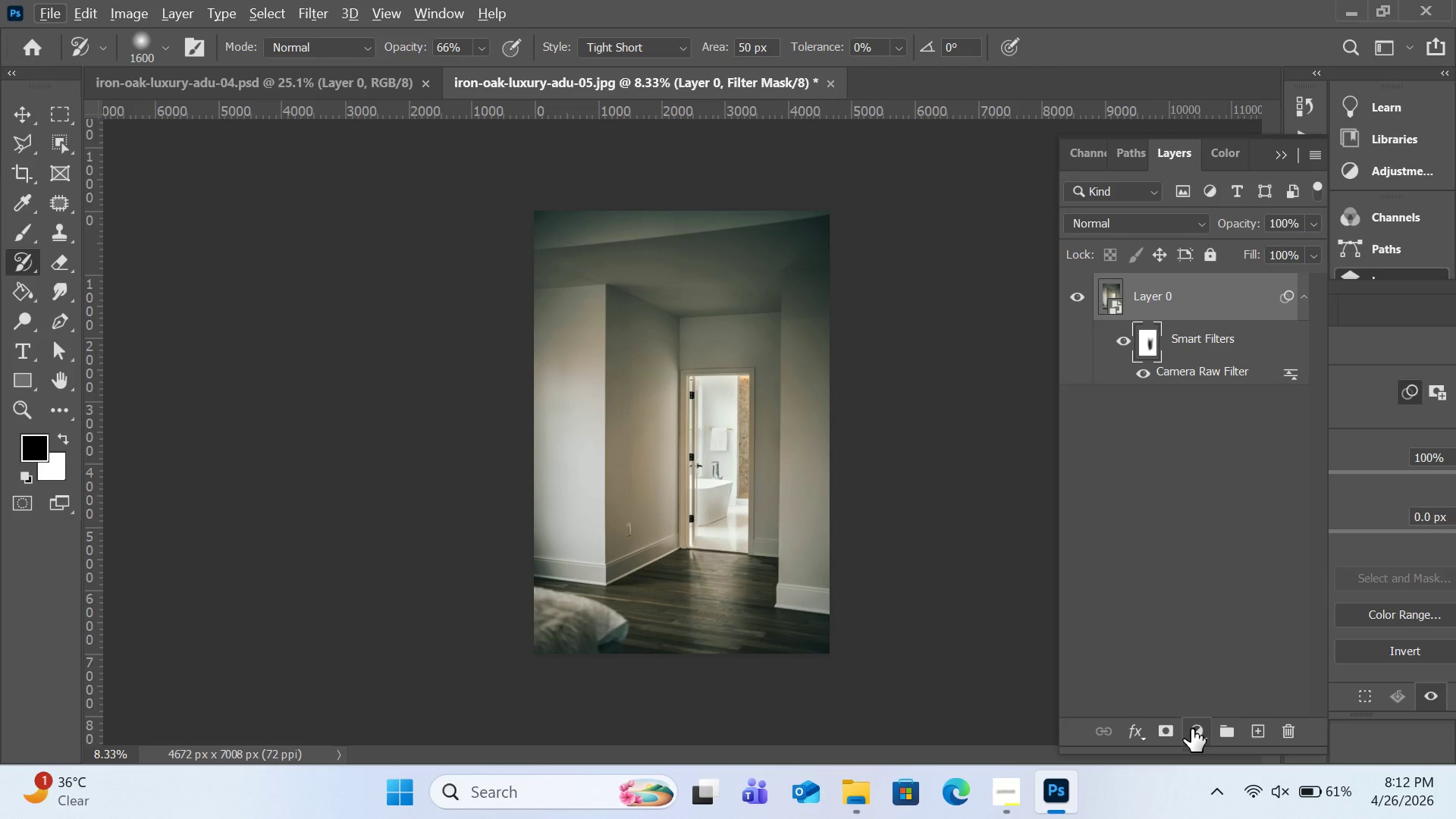 
wait(6.85)
 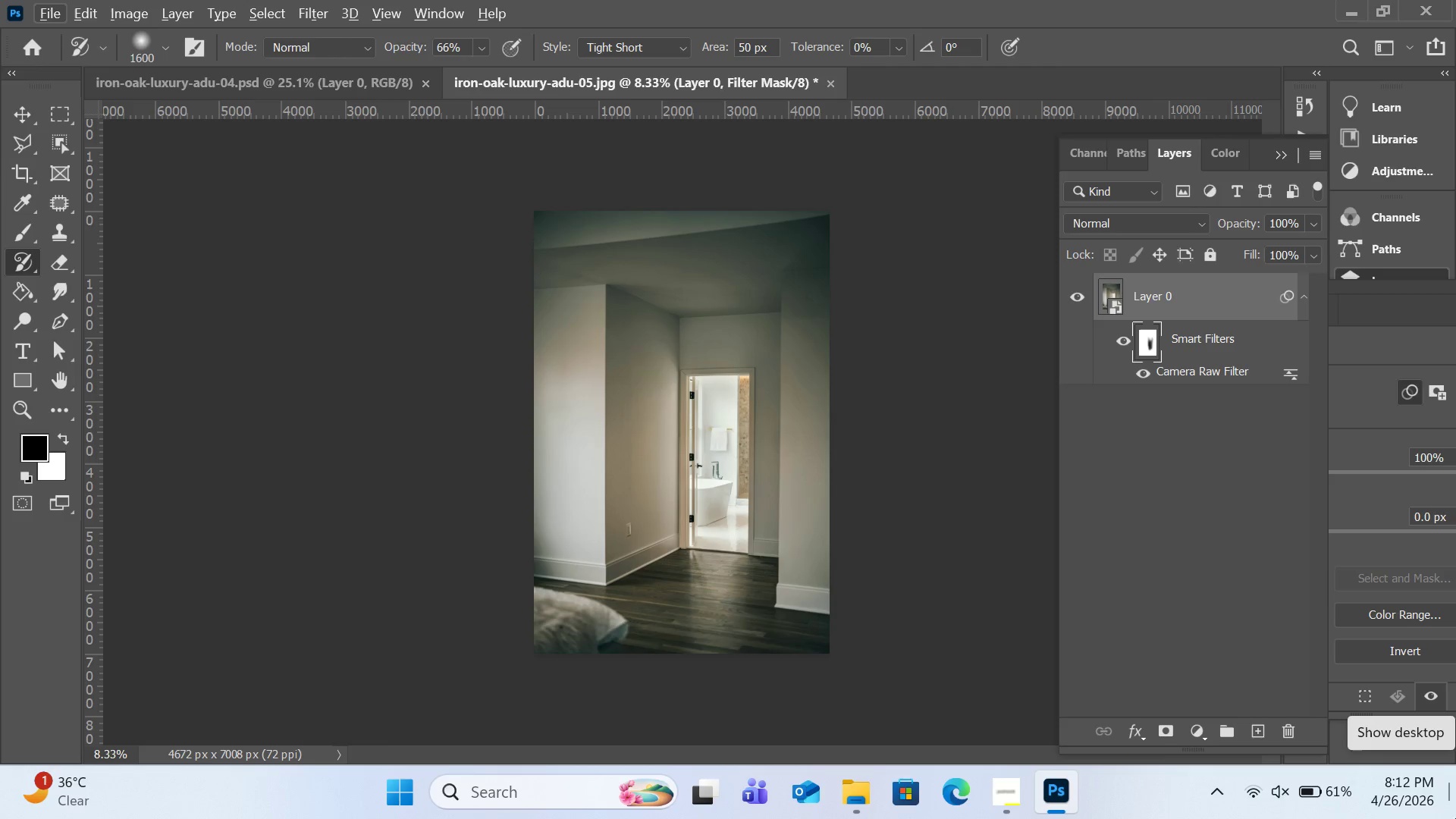 
left_click([1191, 729])
 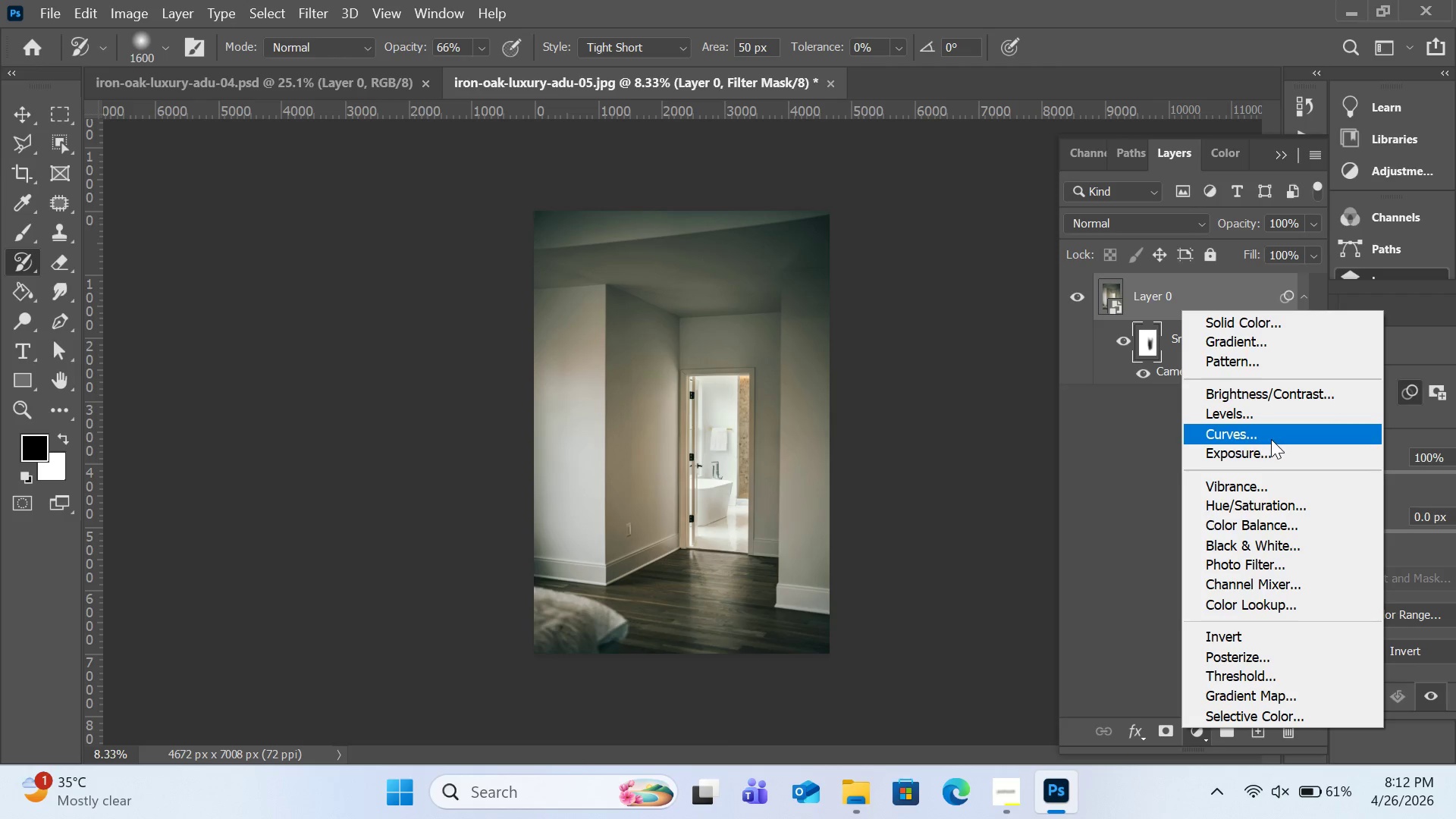 
left_click([1272, 453])
 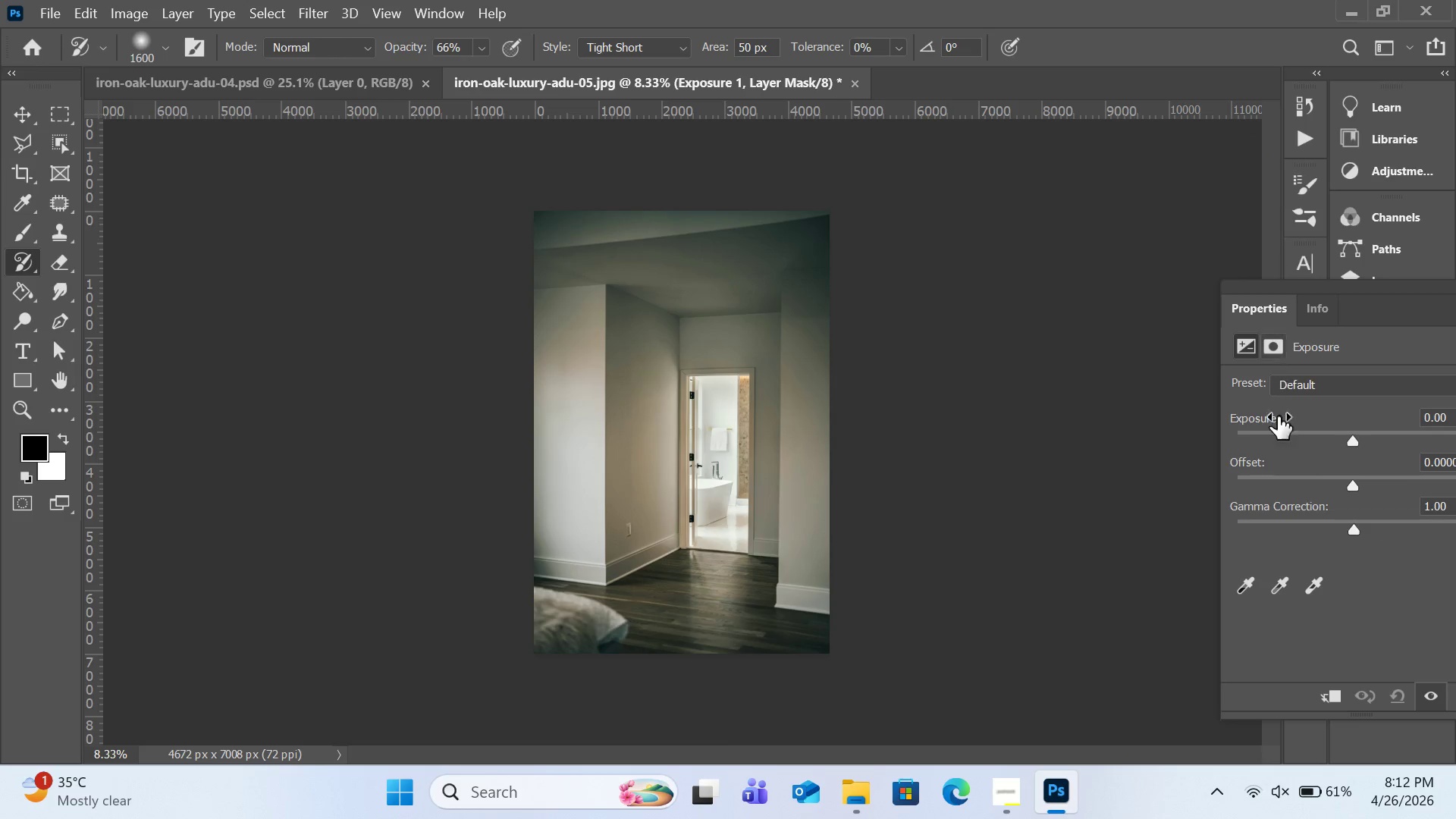 
left_click_drag(start_coordinate=[1363, 288], to_coordinate=[1123, 276])
 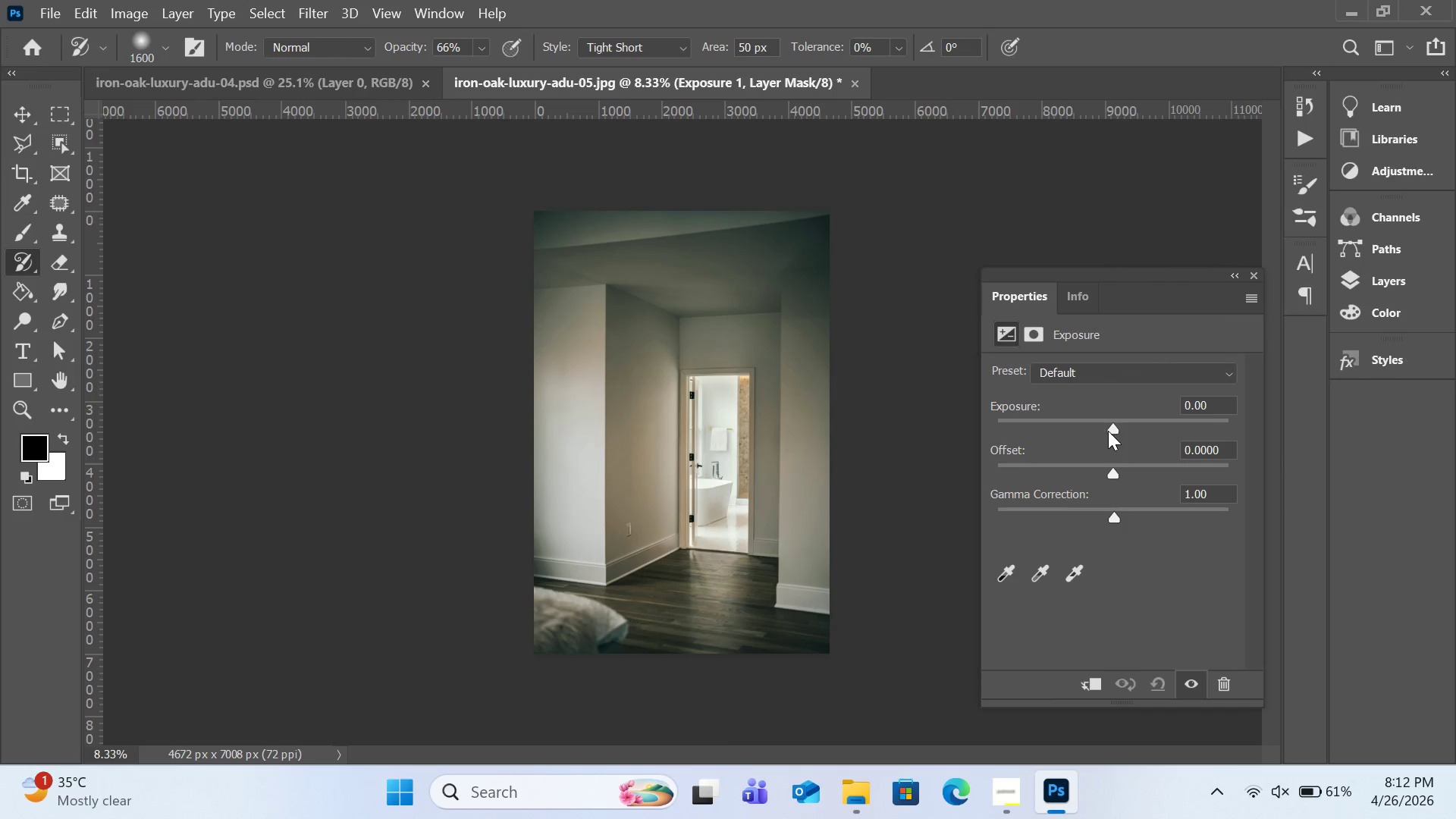 
left_click_drag(start_coordinate=[1111, 431], to_coordinate=[1095, 435])
 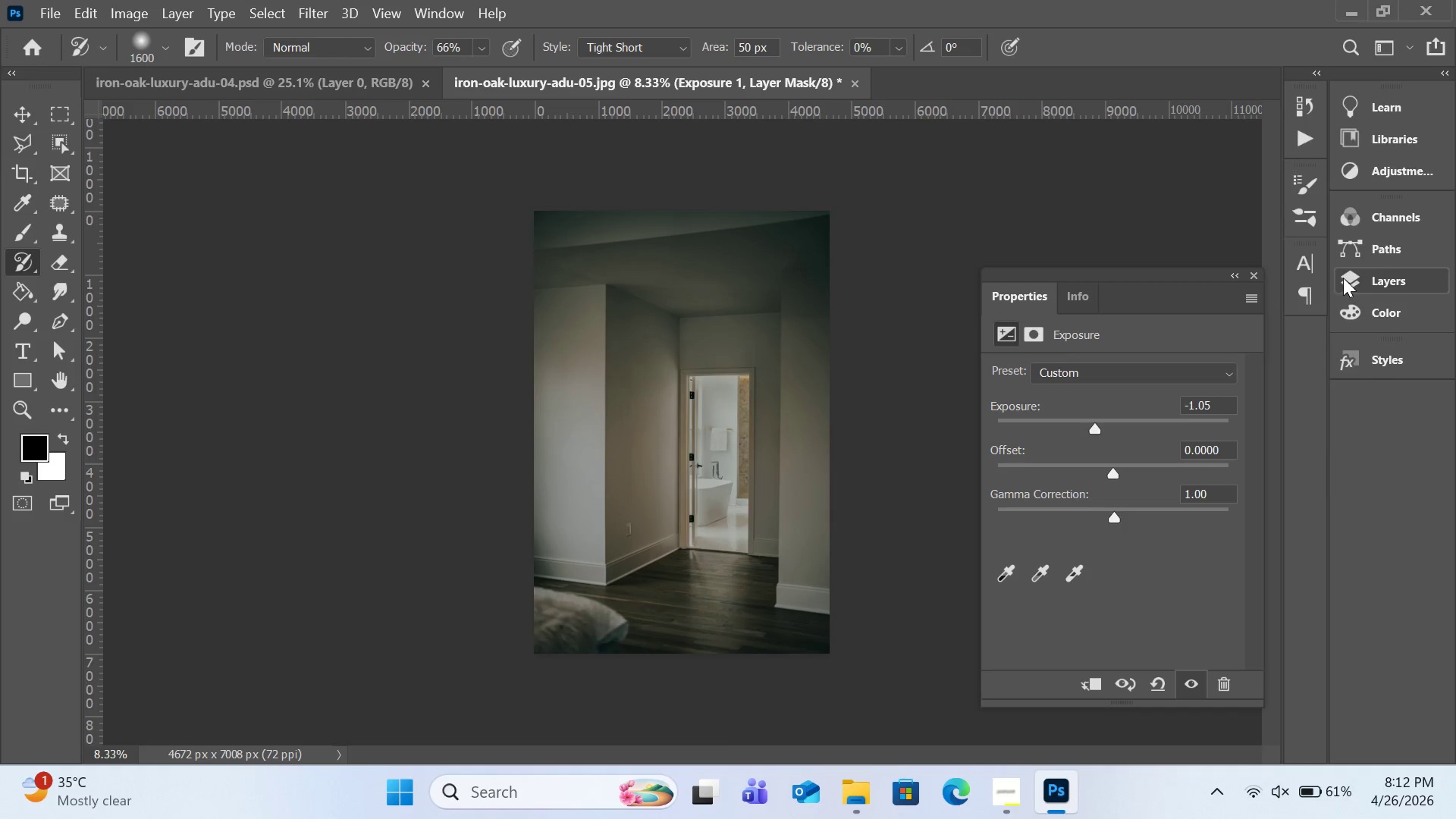 
left_click([1382, 275])
 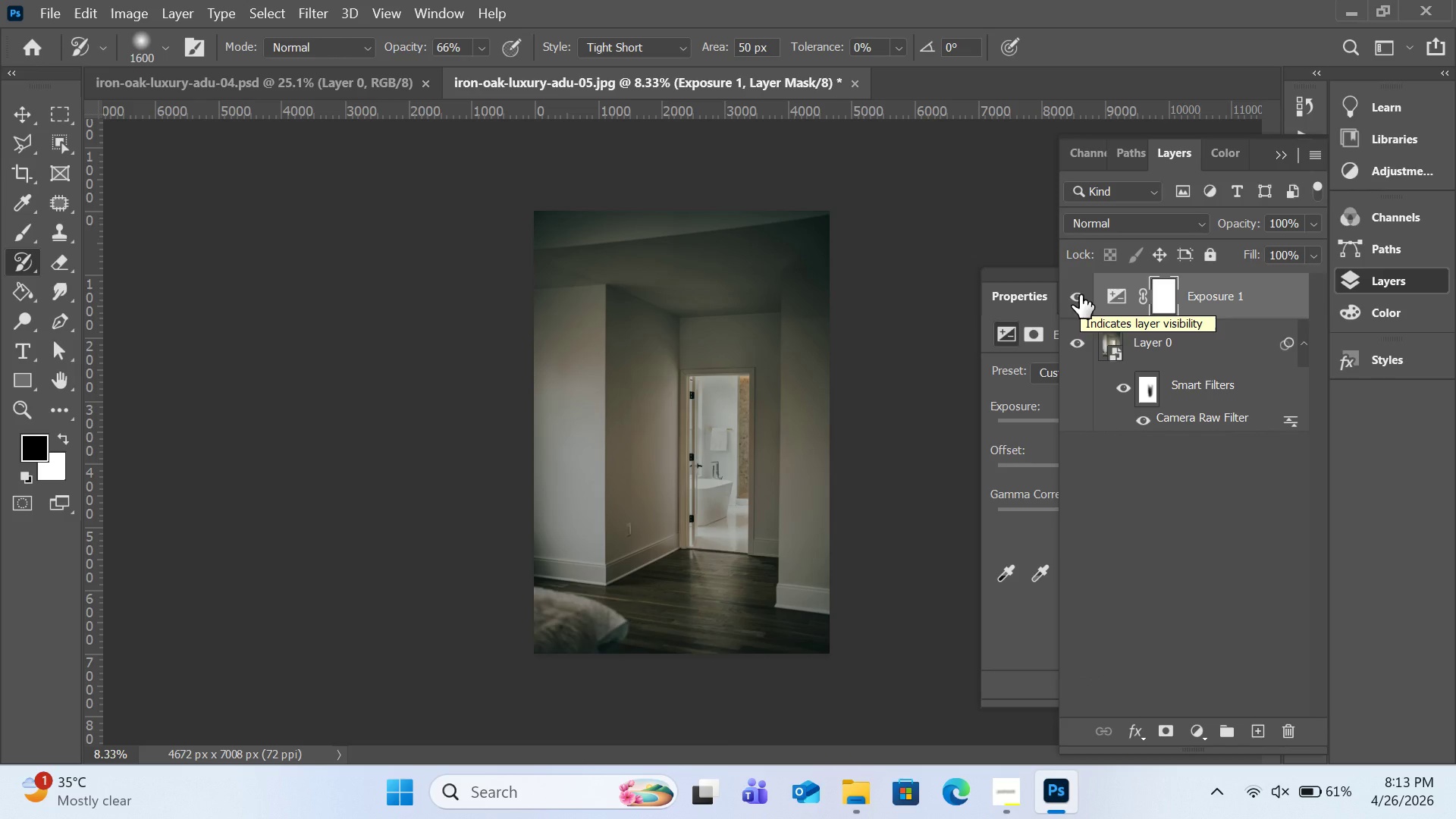 
wait(7.36)
 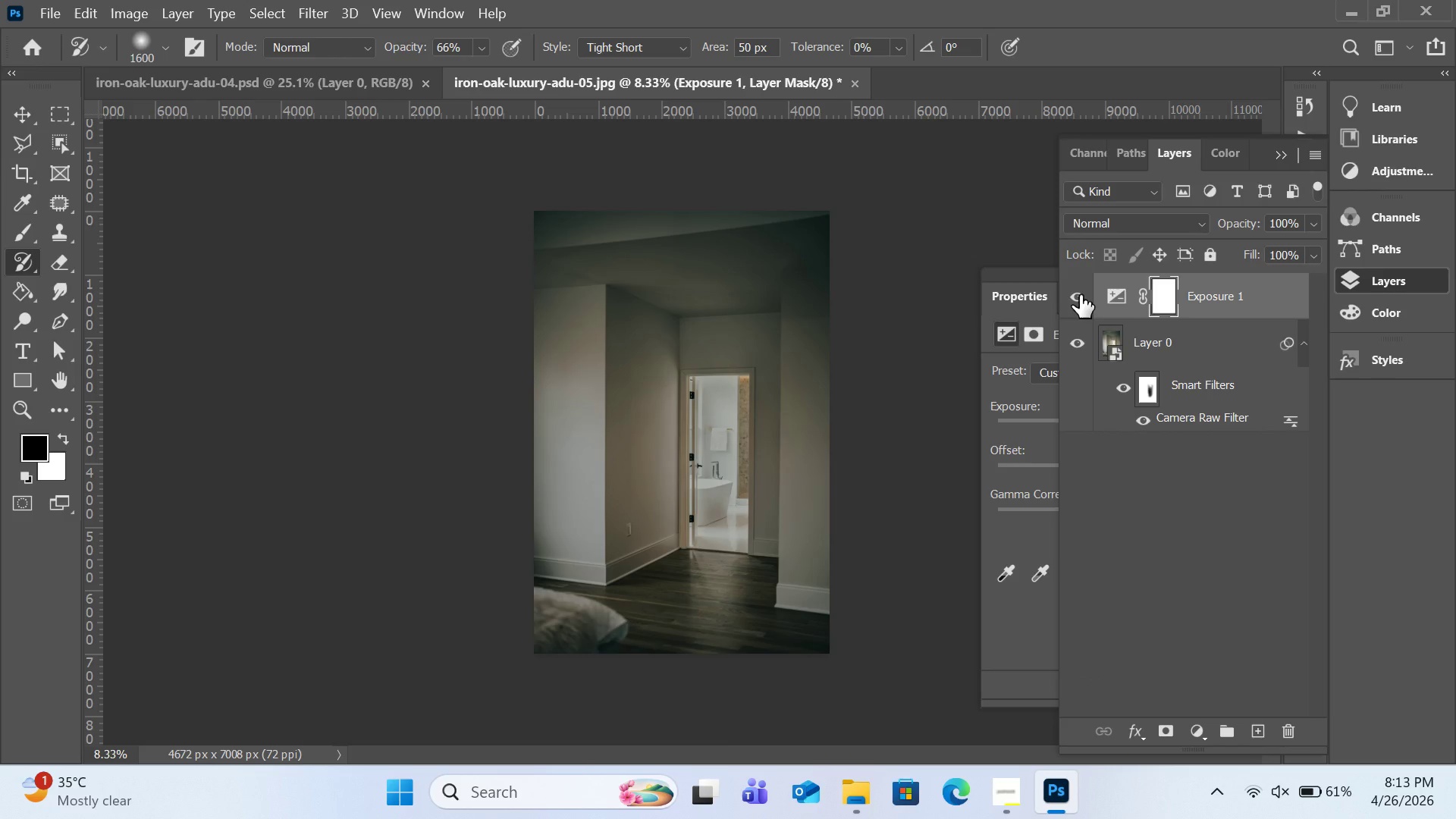 
key(Control+I)
 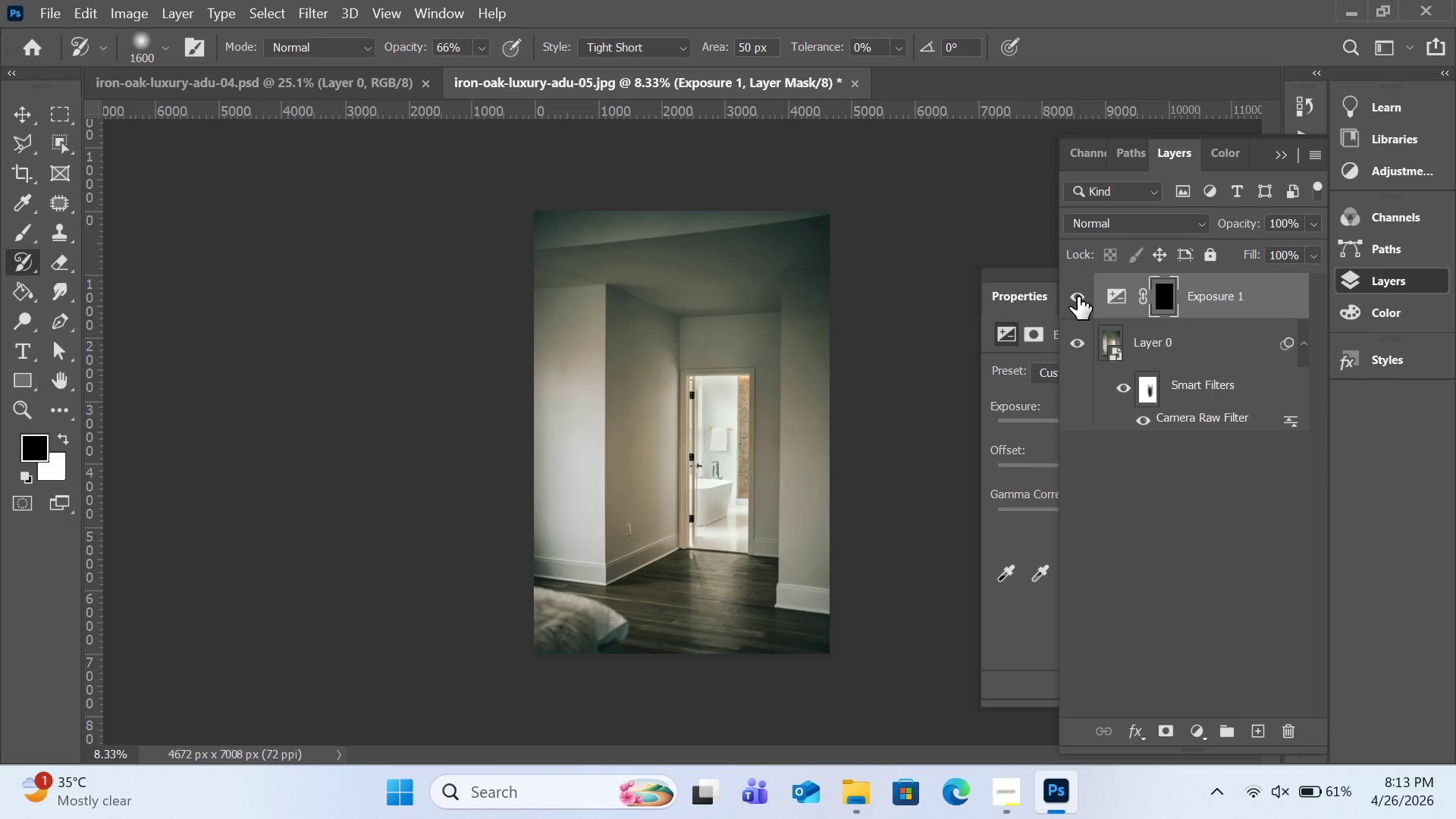 
wait(16.36)
 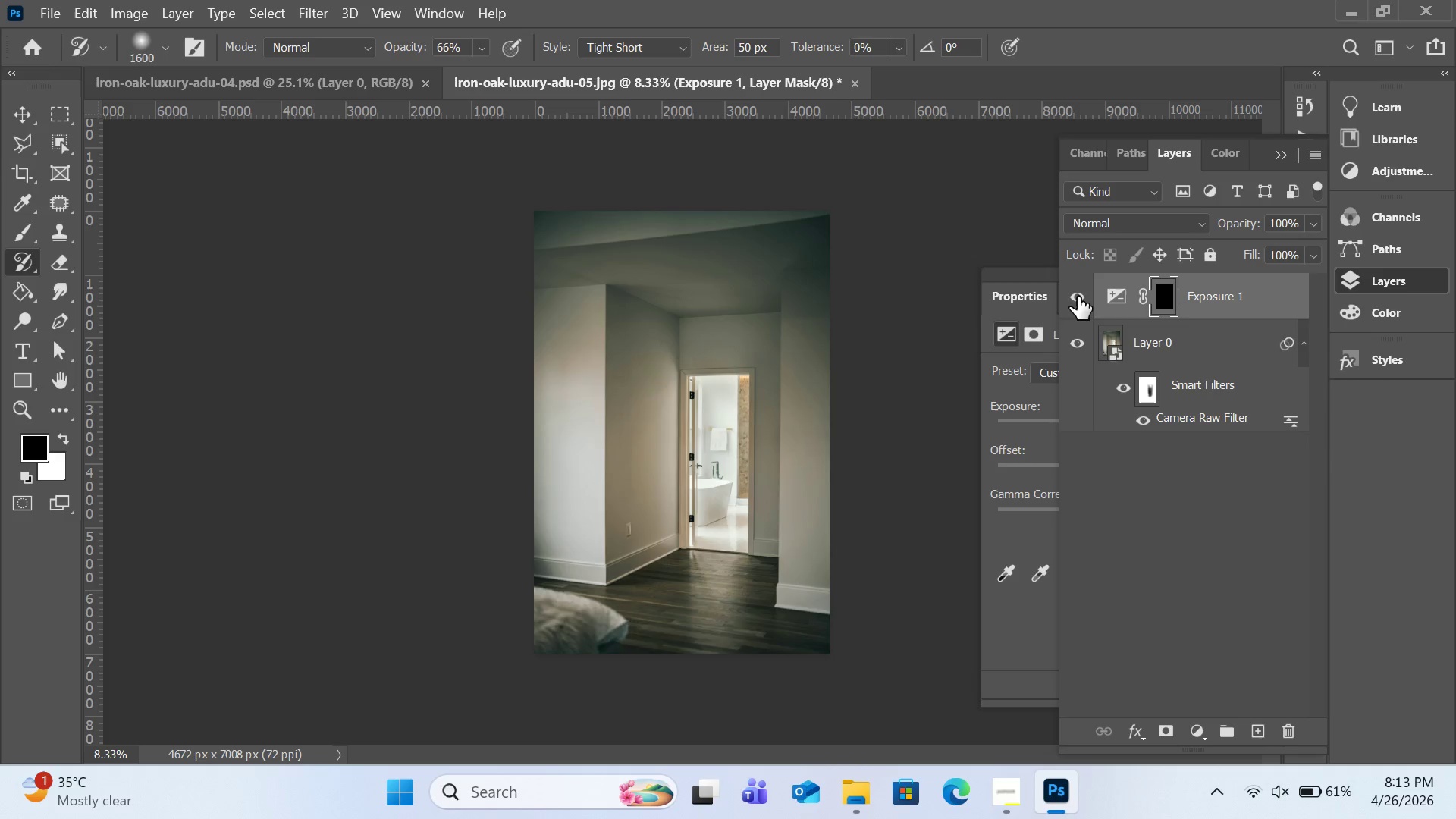 
left_click([22, 231])
 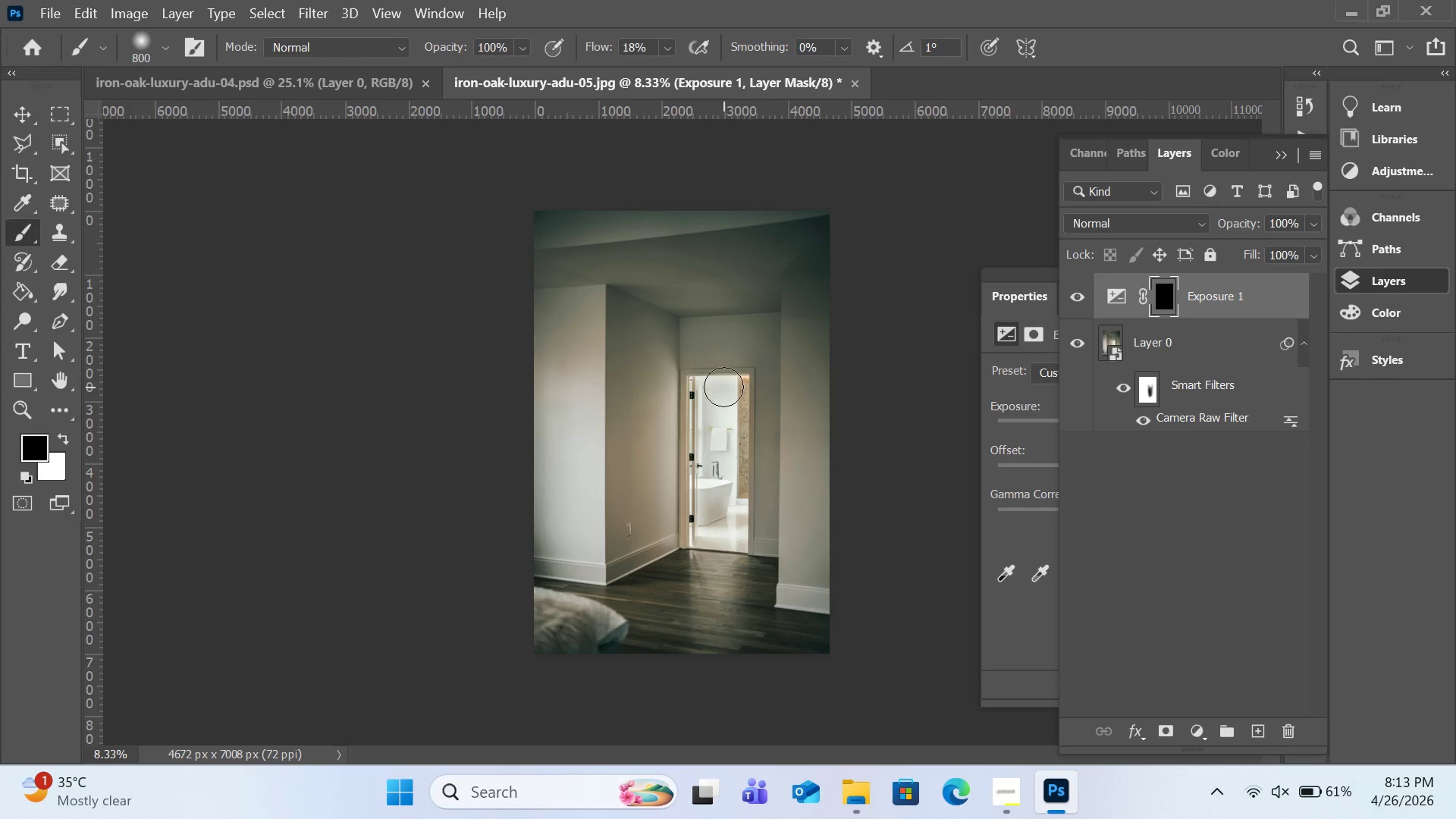 
left_click_drag(start_coordinate=[722, 393], to_coordinate=[723, 448])
 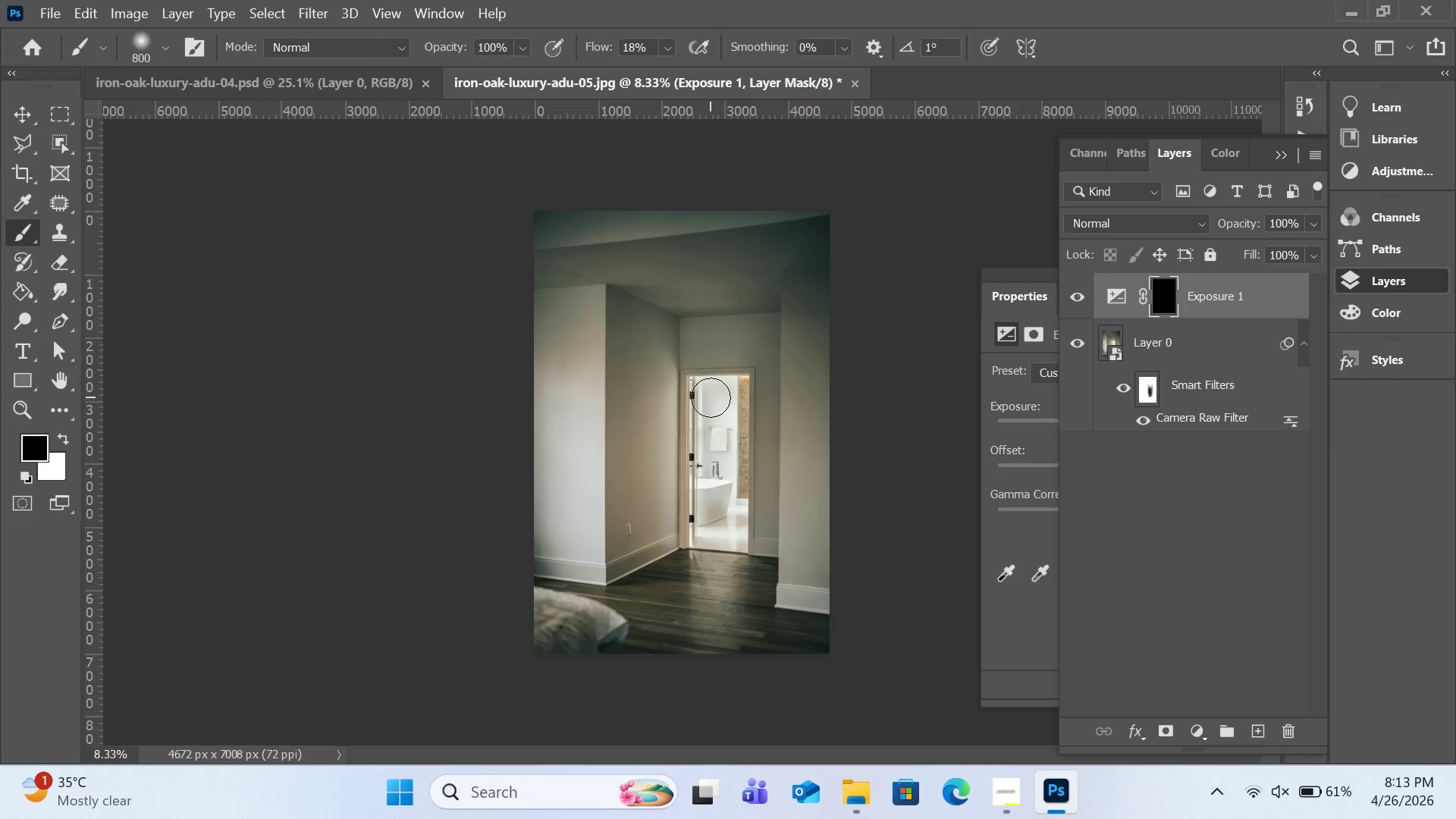 
left_click_drag(start_coordinate=[712, 403], to_coordinate=[721, 495])
 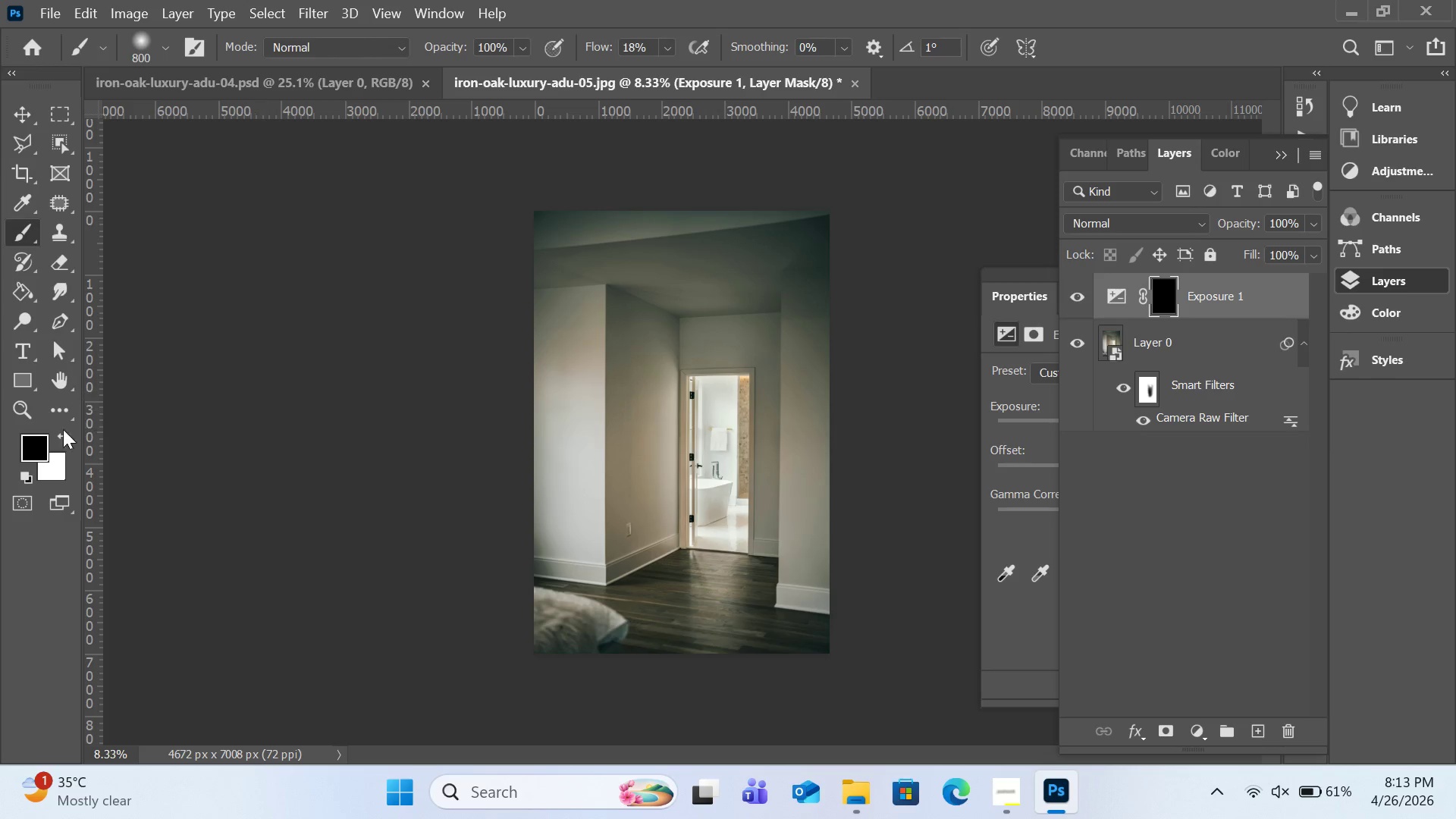 
left_click([61, 444])
 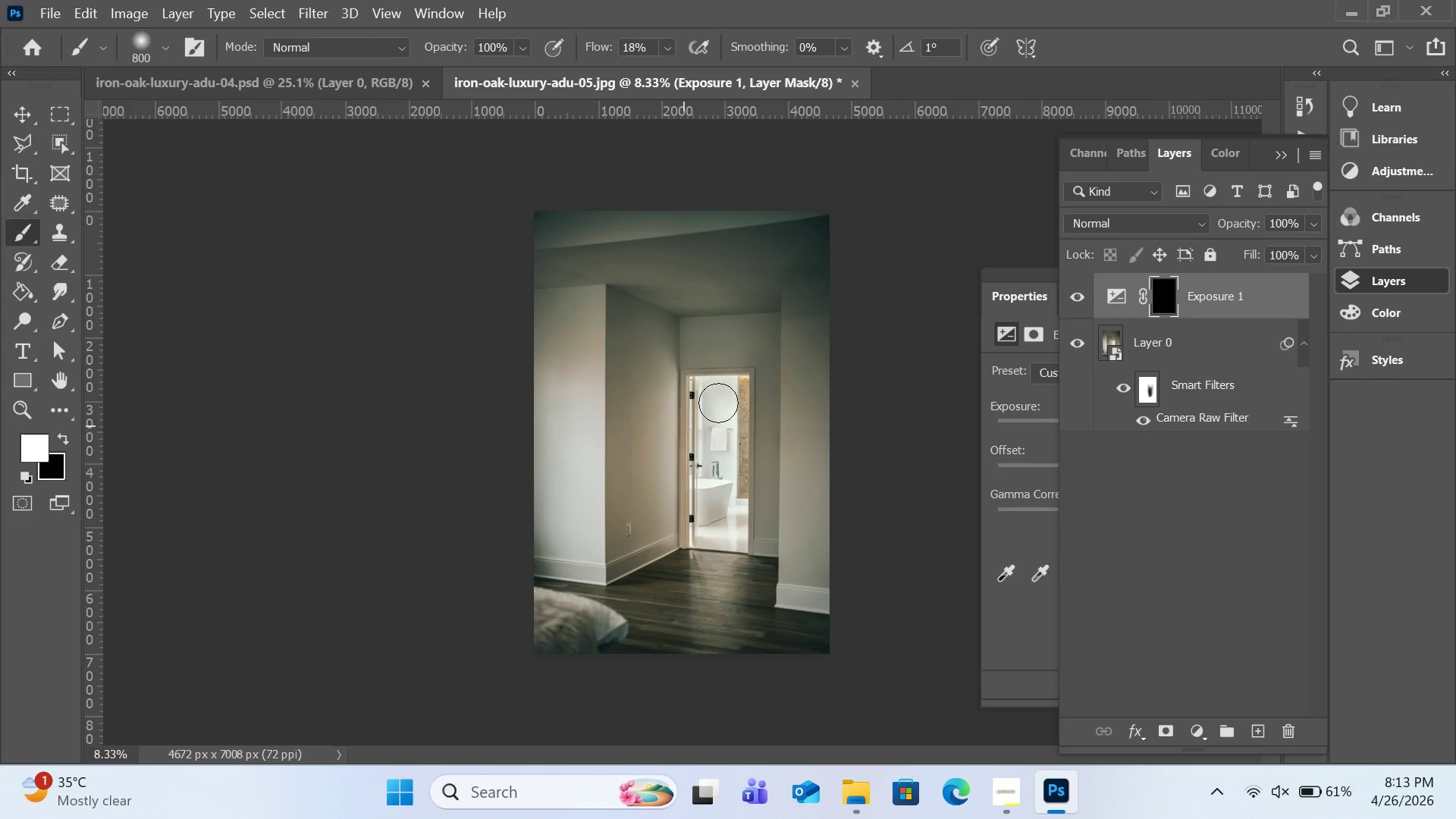 
left_click_drag(start_coordinate=[726, 404], to_coordinate=[730, 522])
 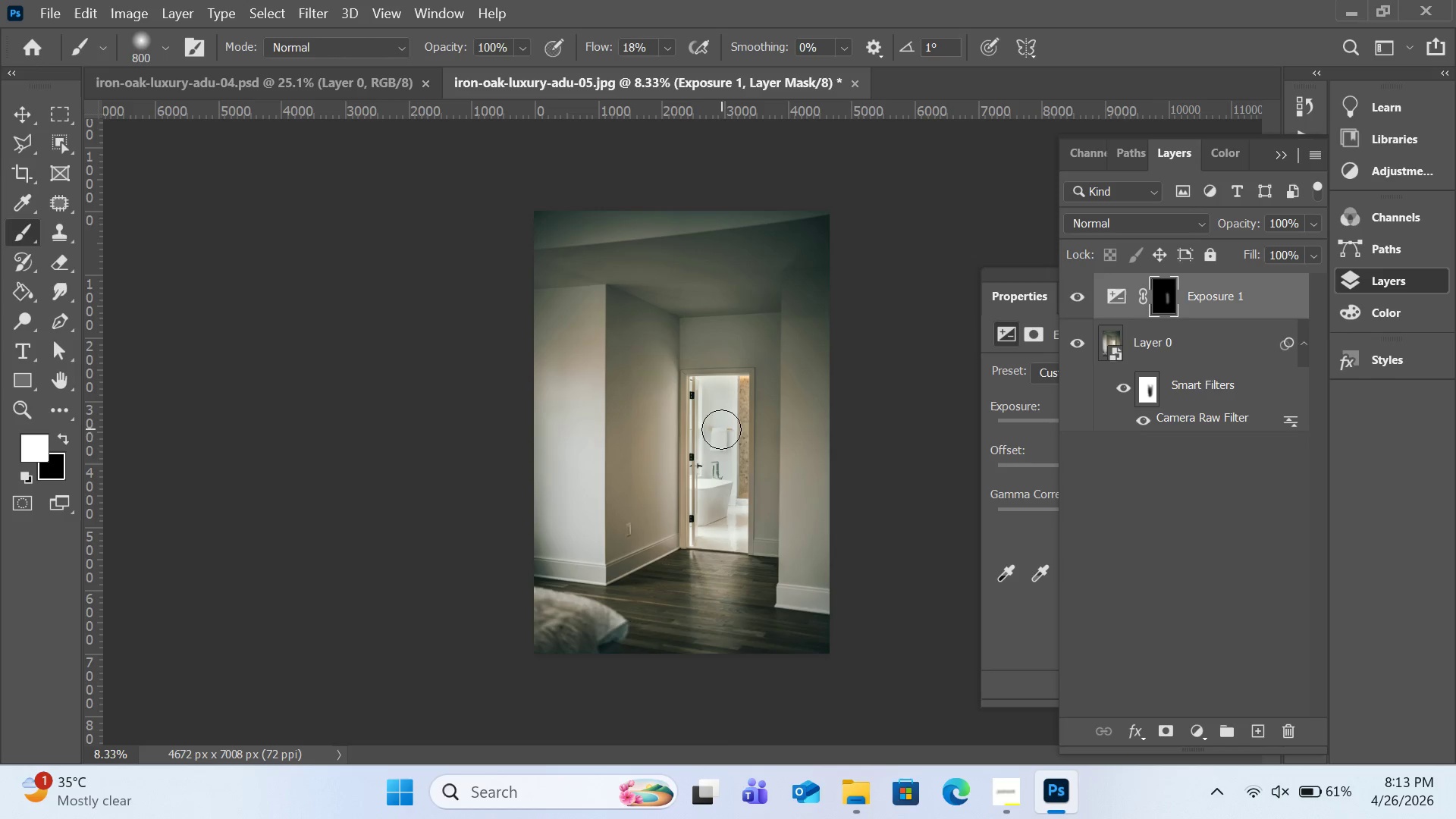 
left_click_drag(start_coordinate=[731, 453], to_coordinate=[734, 525])
 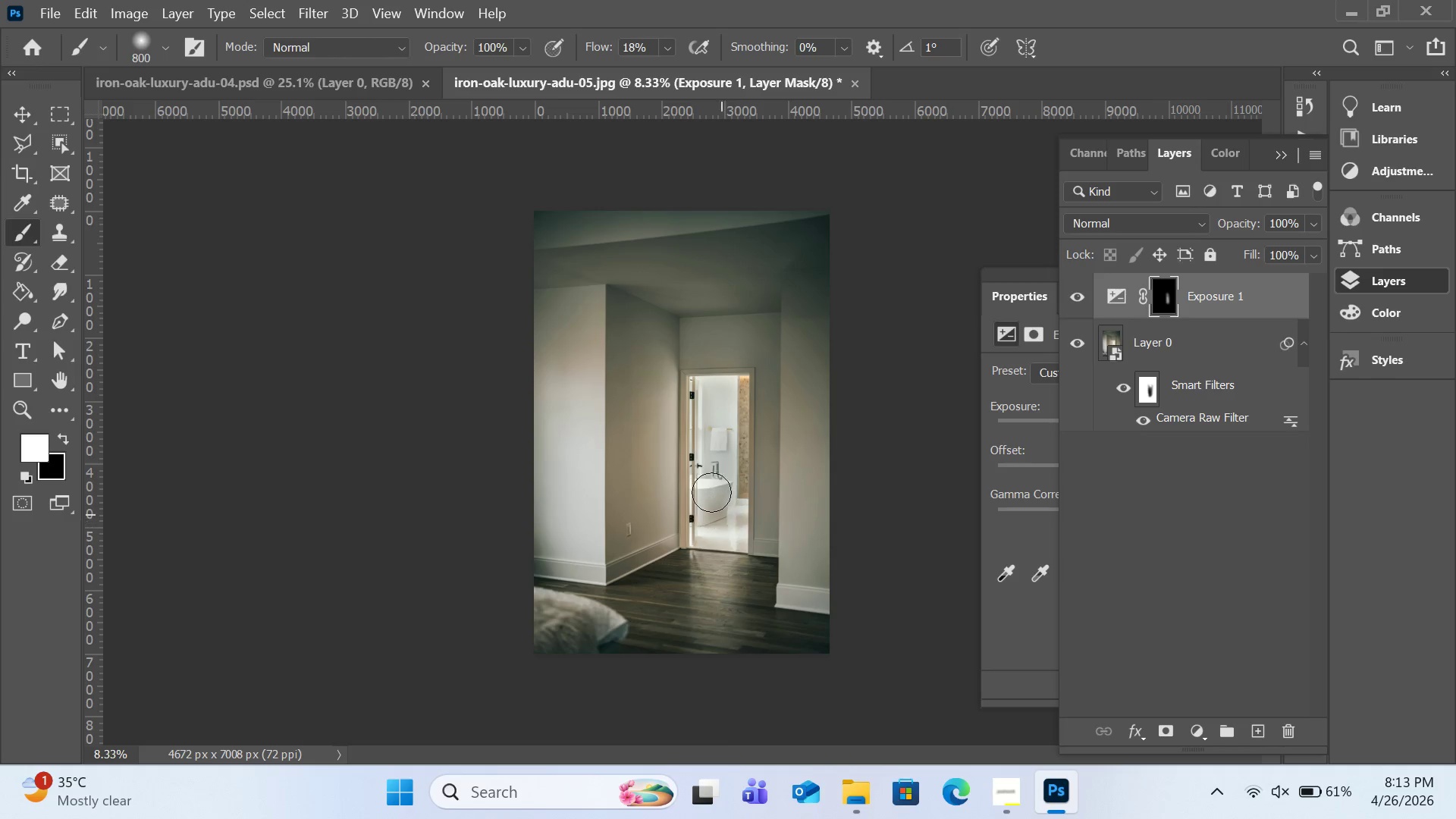 
left_click_drag(start_coordinate=[712, 497], to_coordinate=[713, 541])
 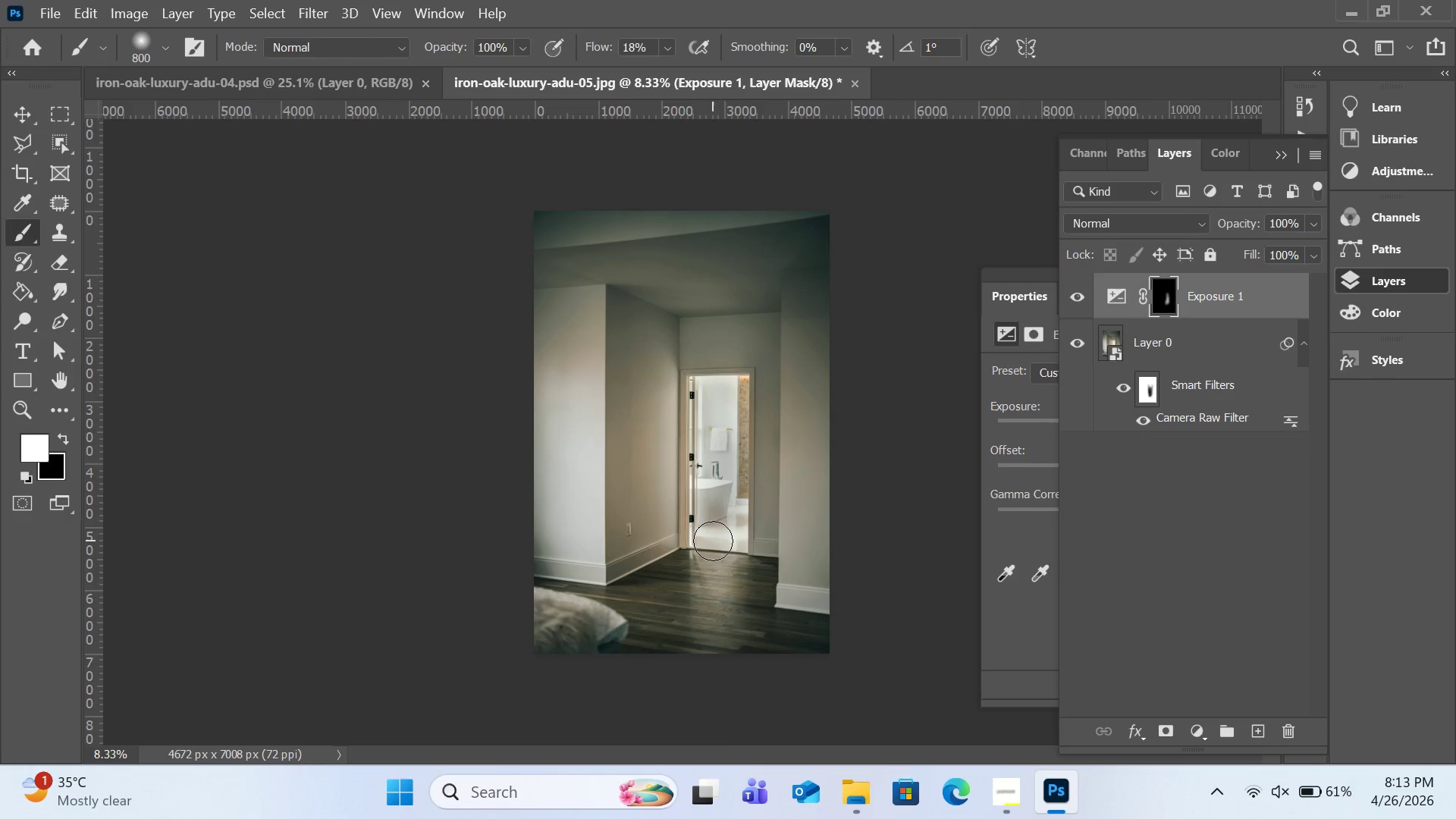 
left_click_drag(start_coordinate=[719, 540], to_coordinate=[729, 540])
 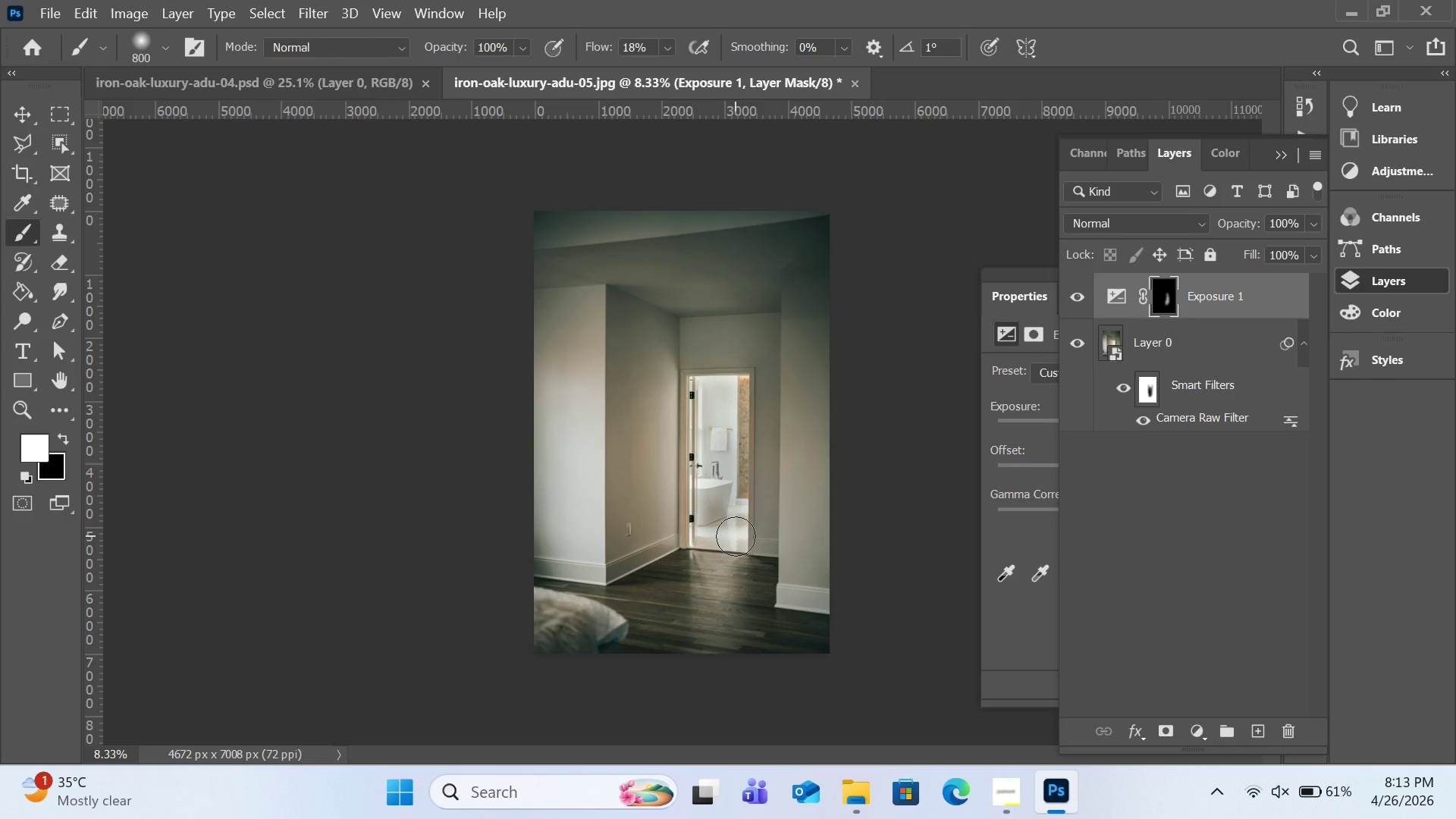 
left_click([737, 535])
 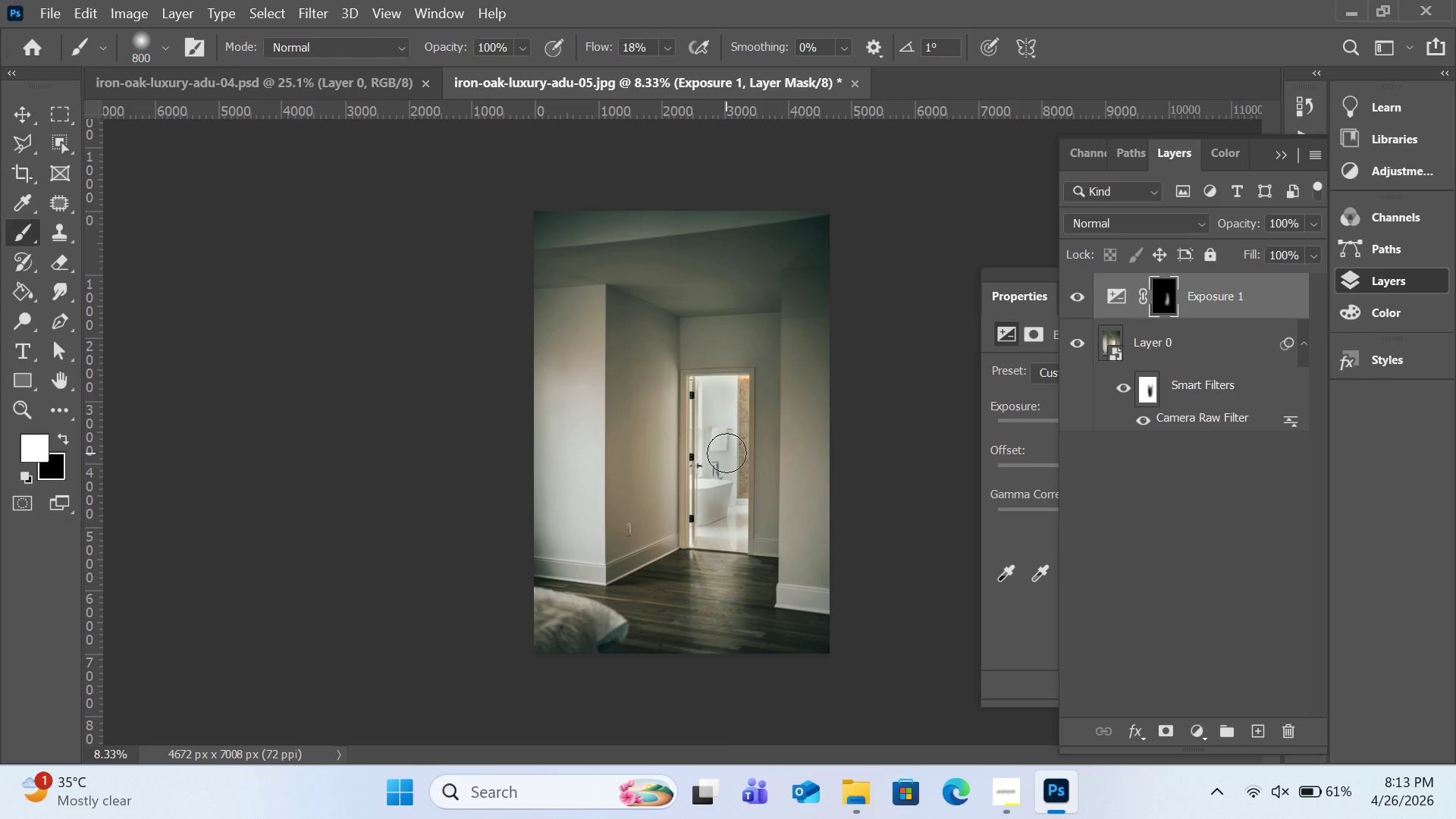 
key(Control+Z)
 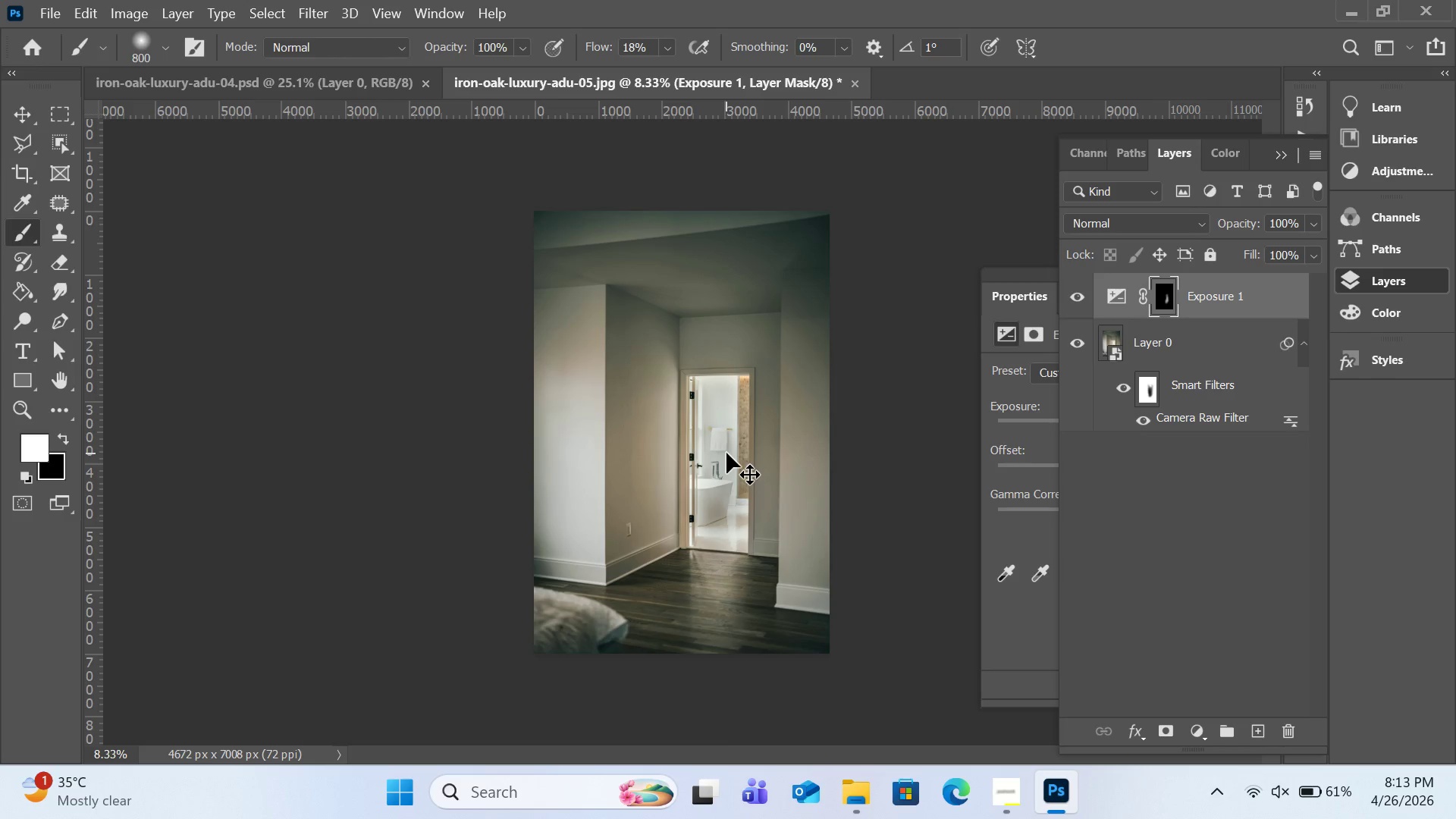 
key(Control+Z)
 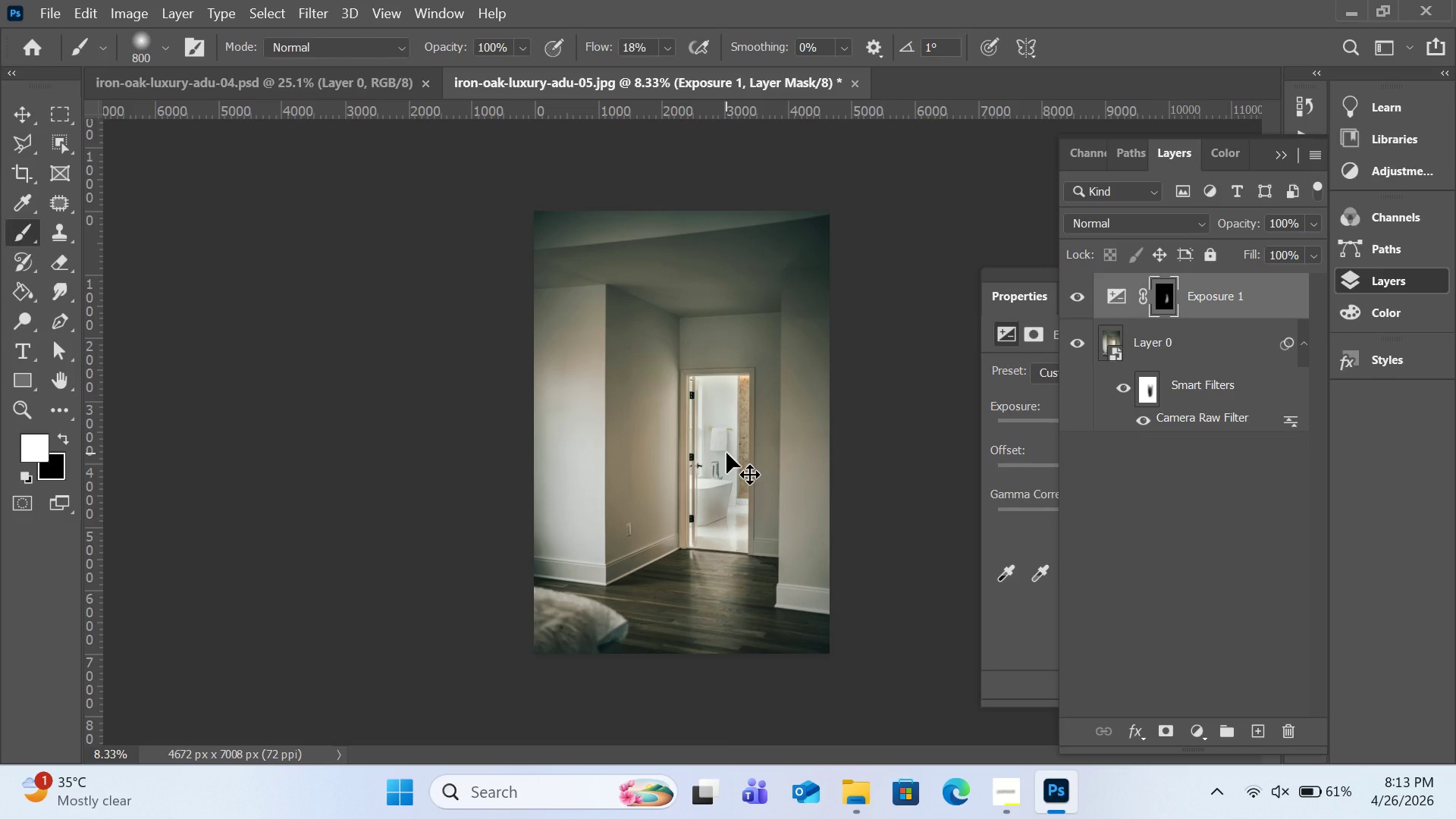 
key(Control+Z)
 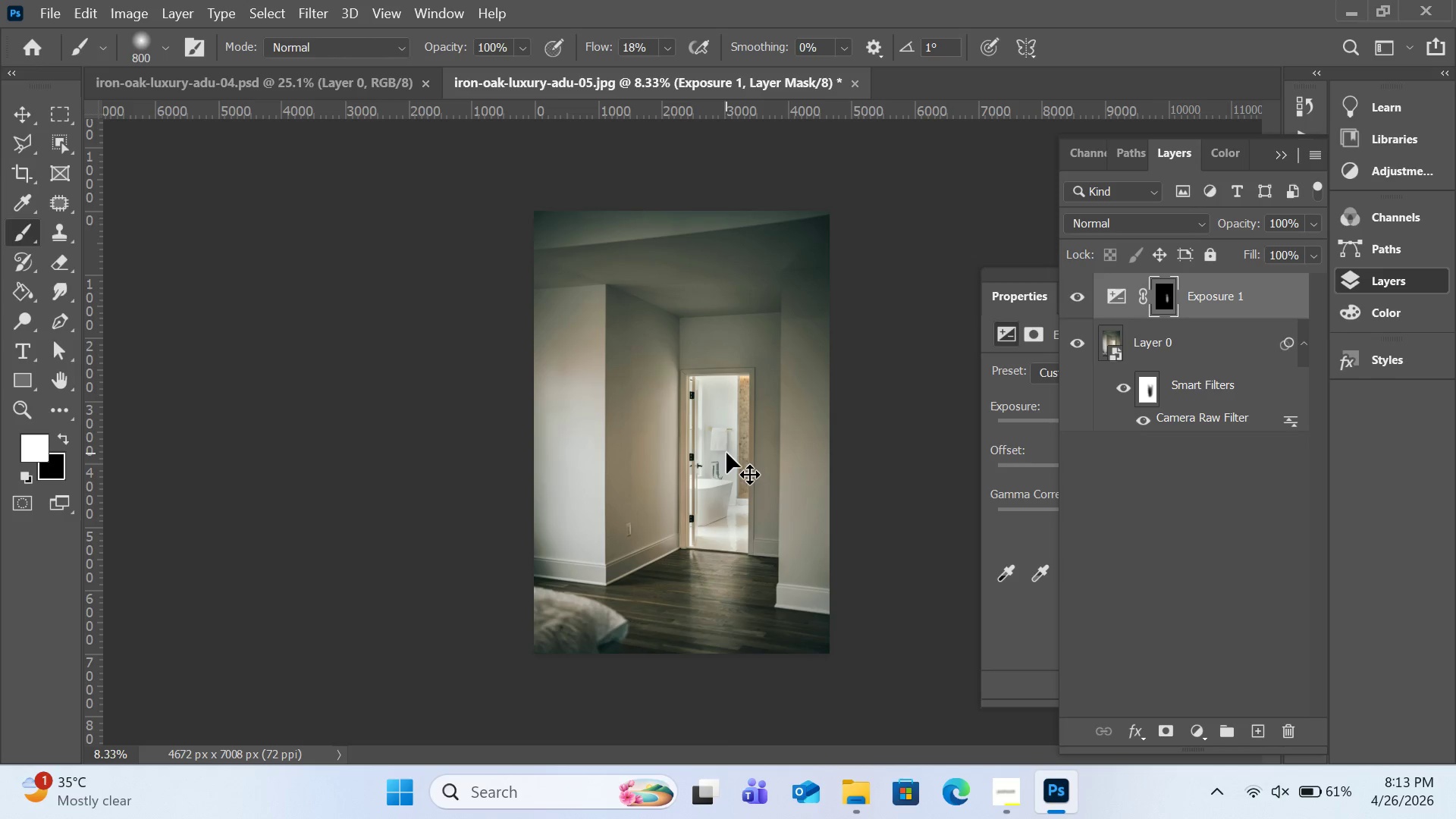 
key(Control+Z)
 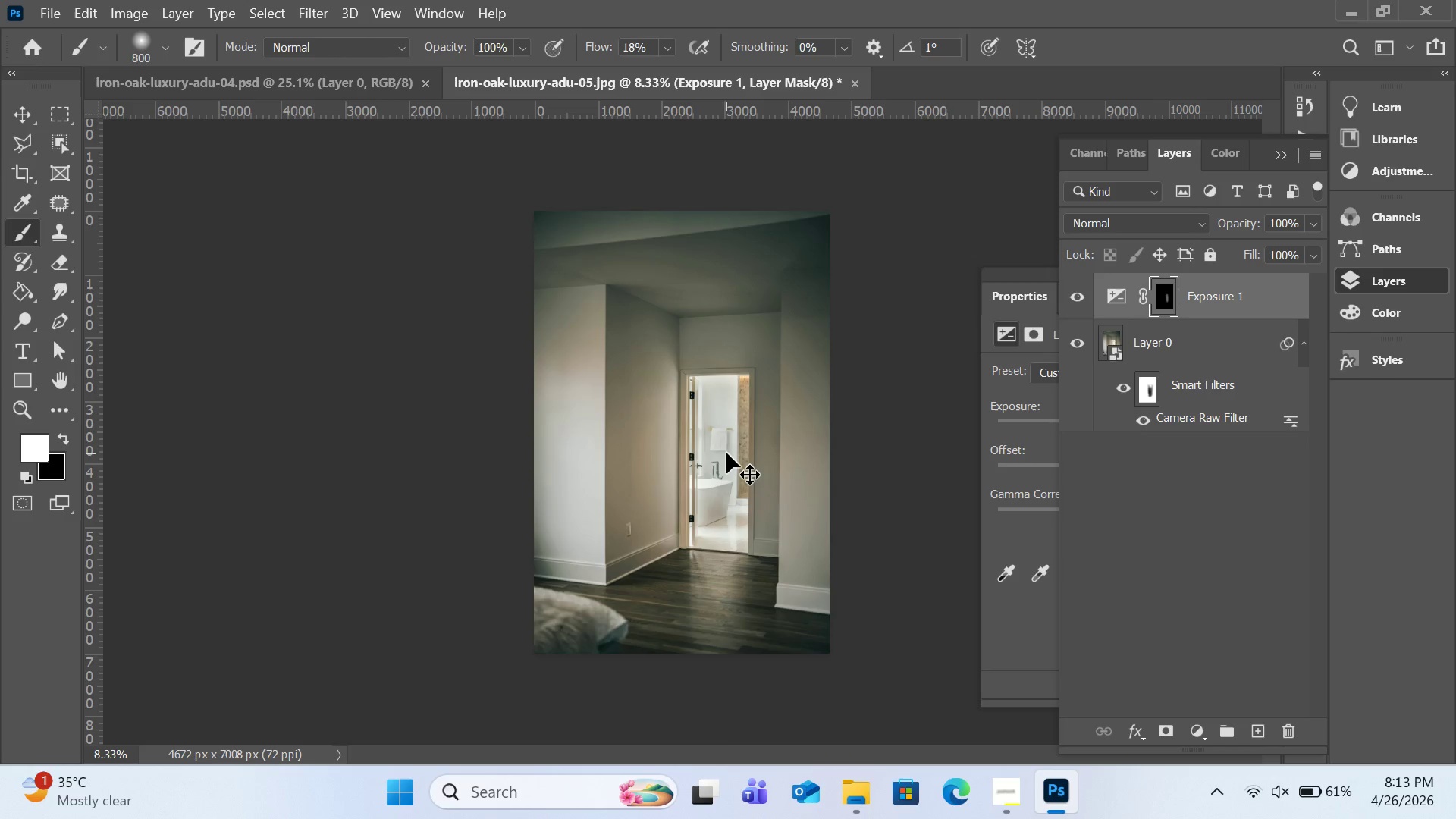 
key(Control+Z)
 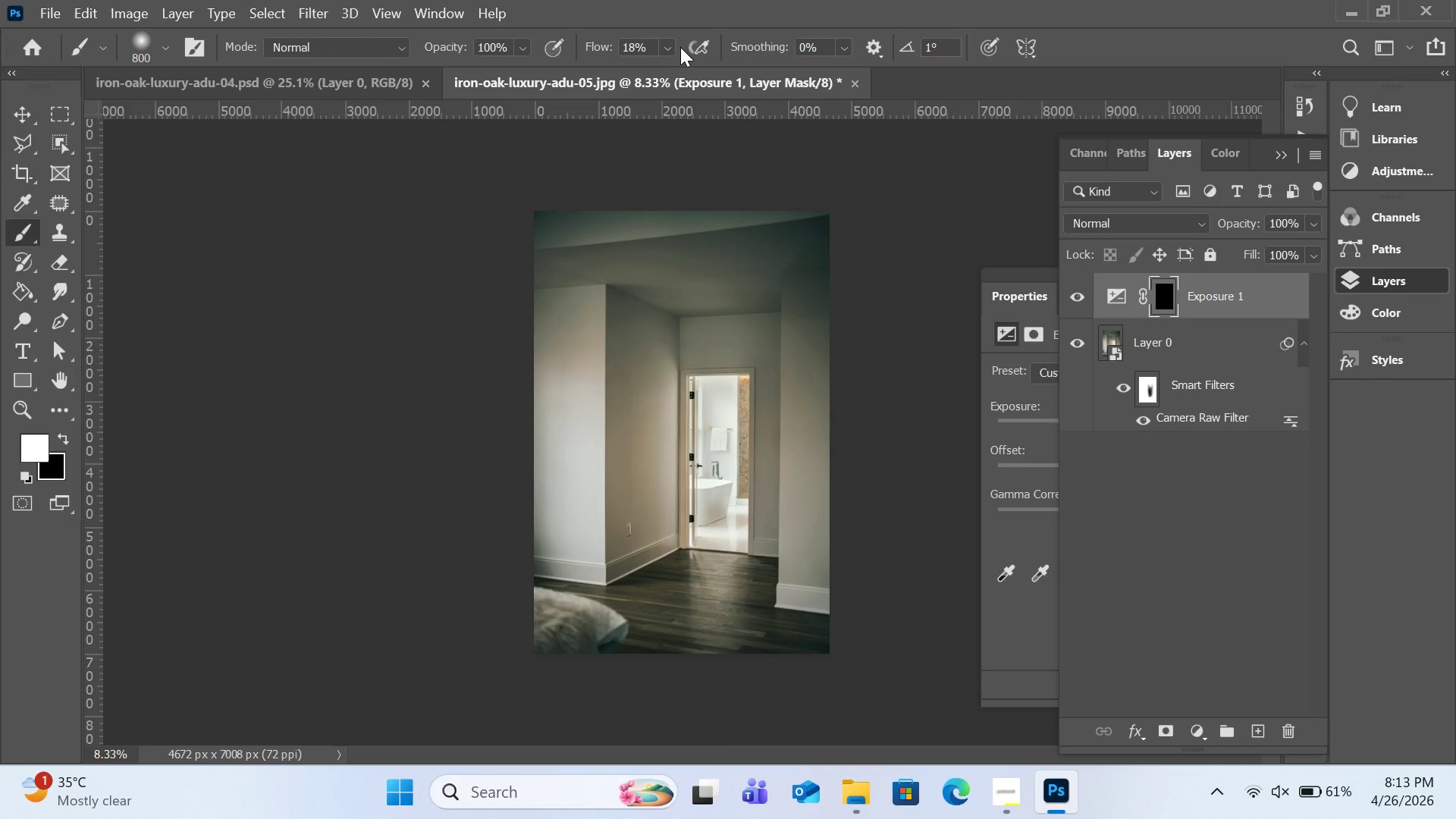 
key(Control+Equal)
 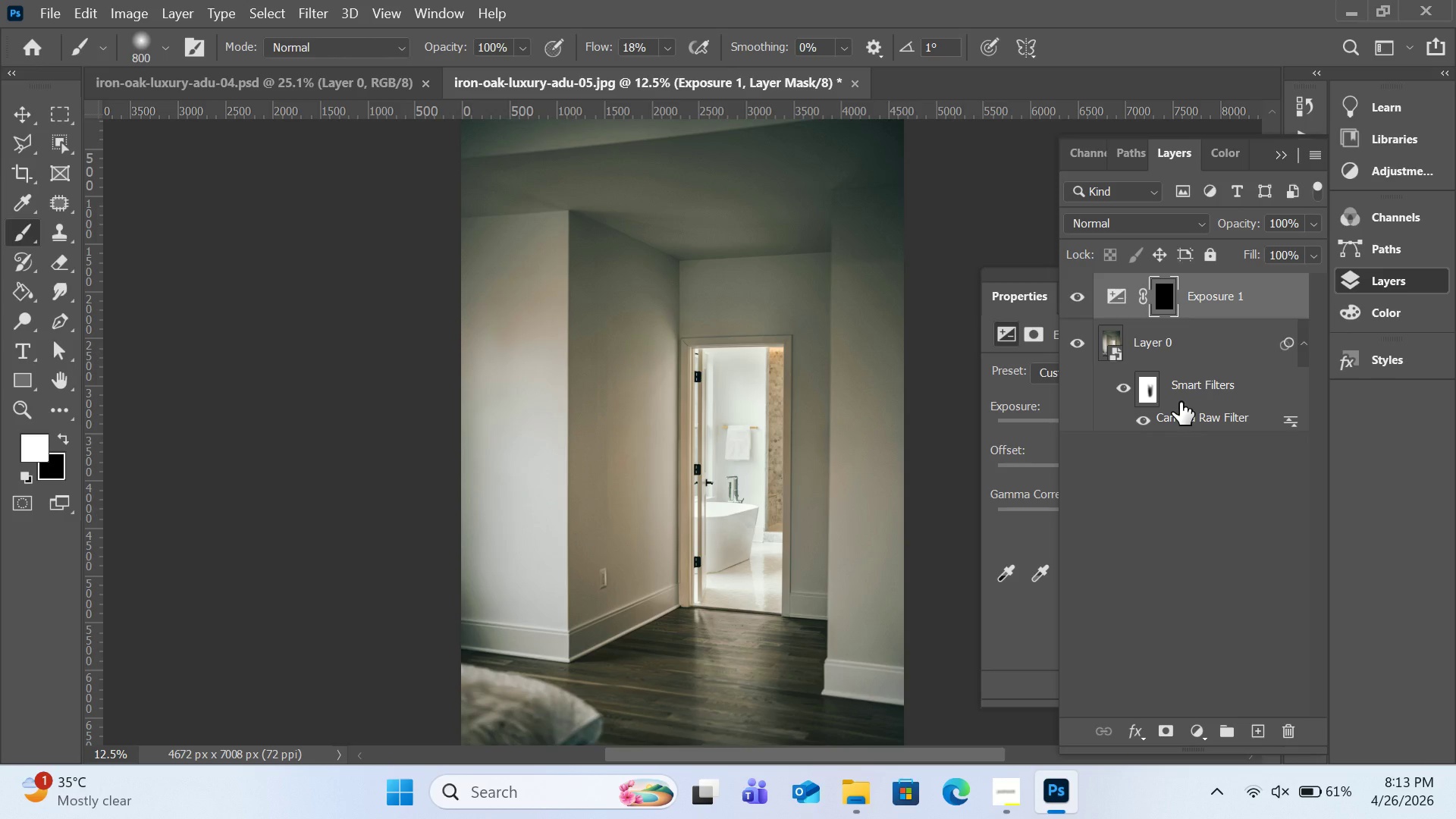 
wait(7.72)
 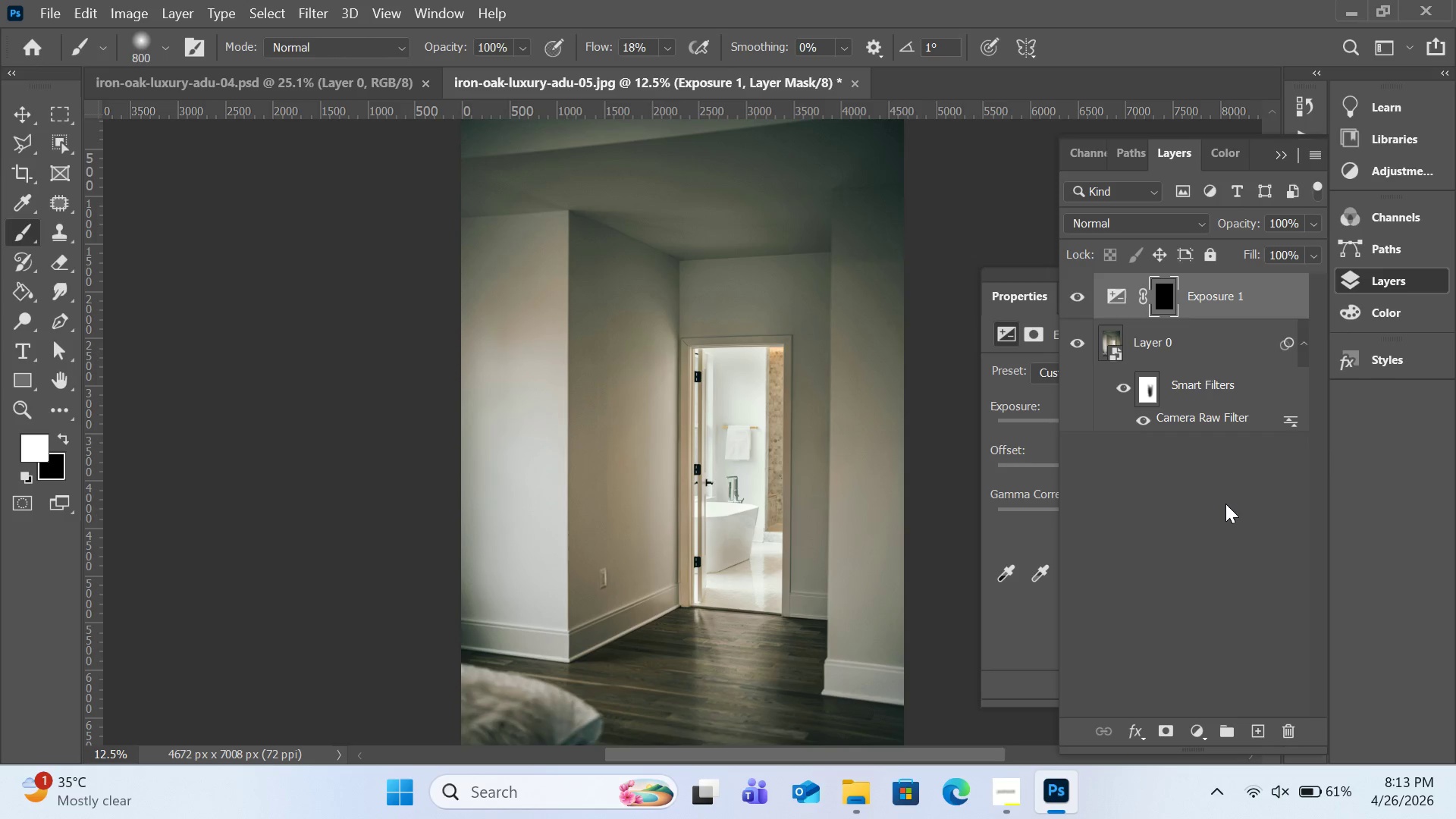 
left_click([1209, 414])
 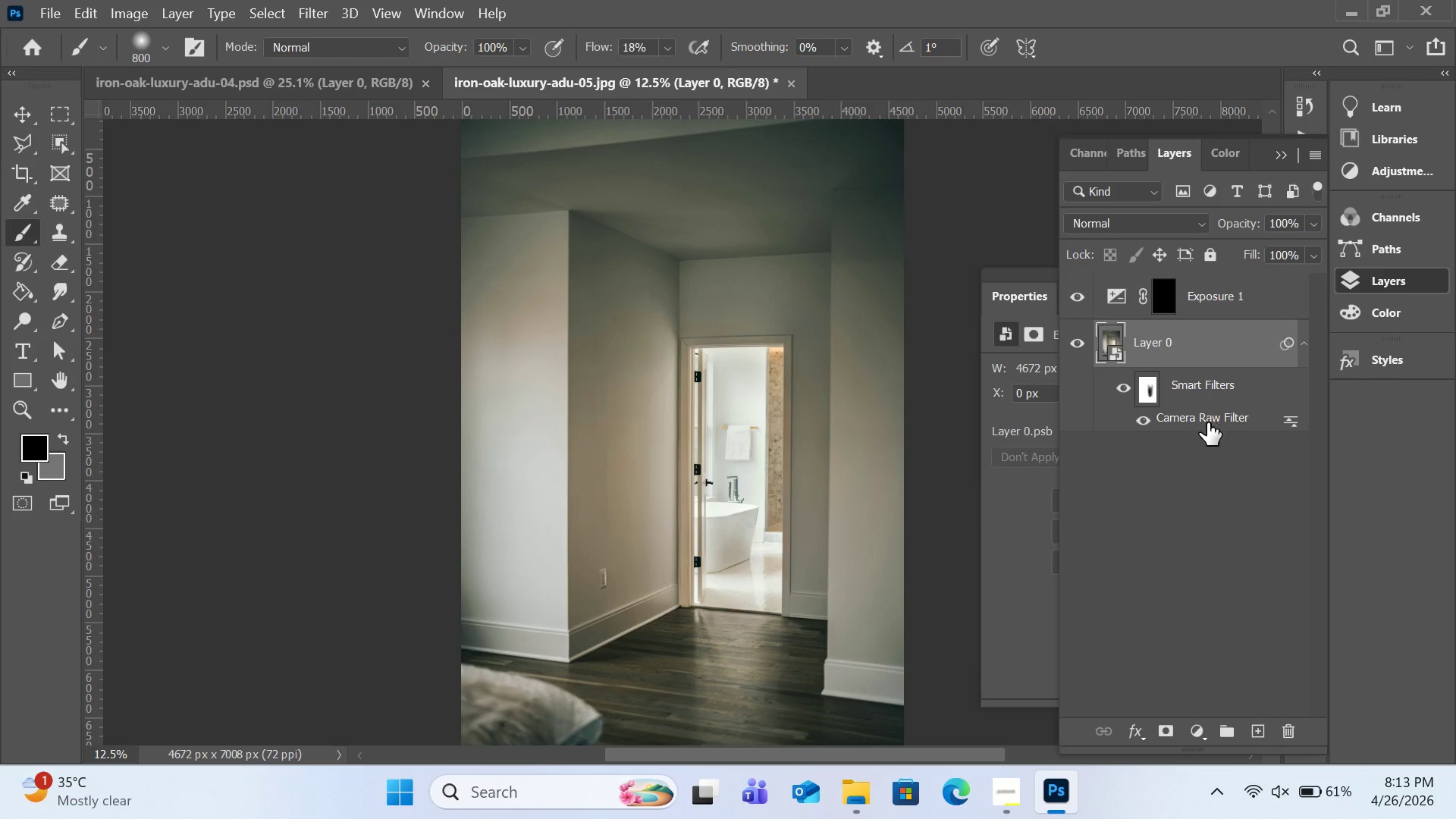 
left_click([1207, 422])
 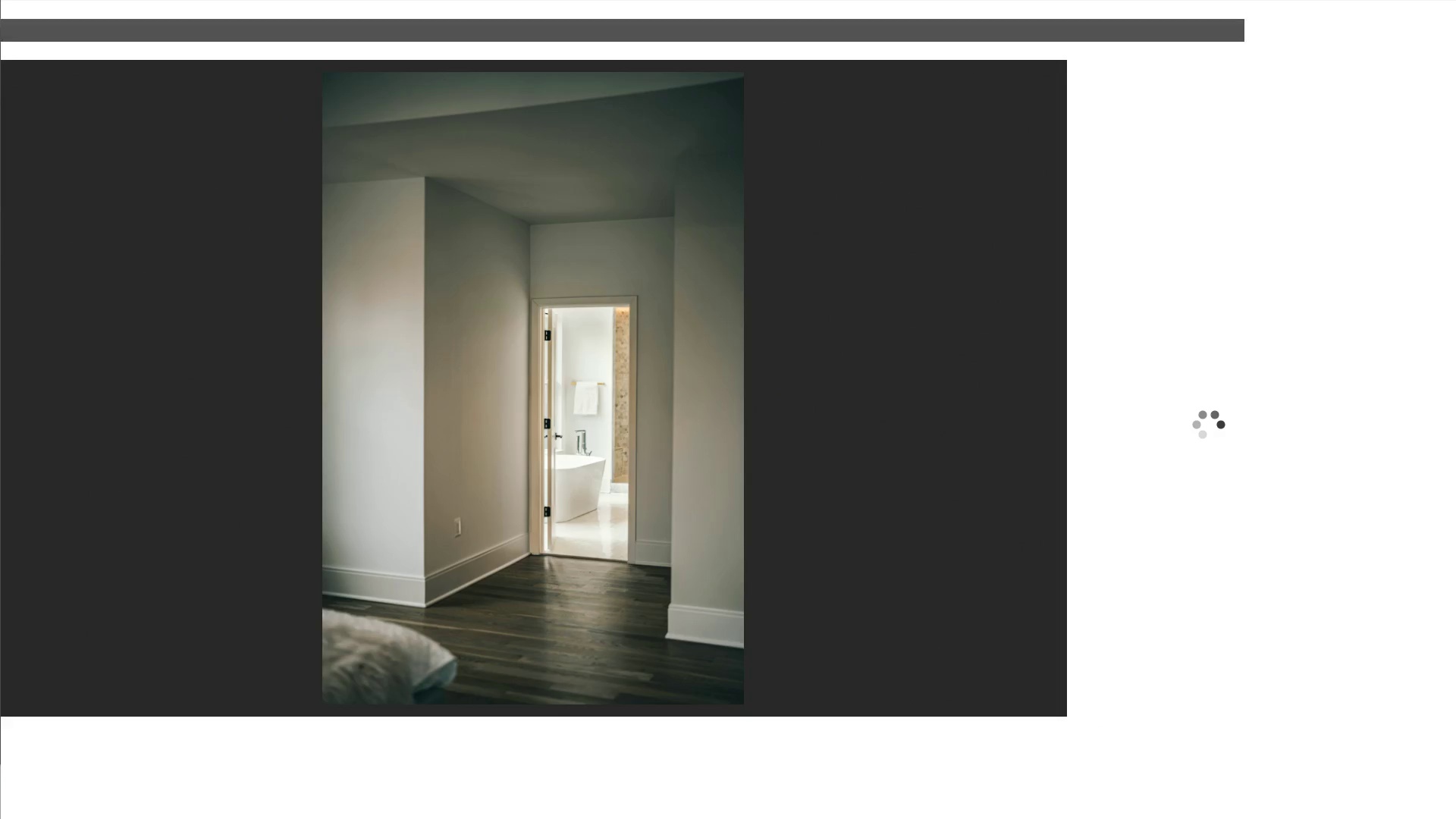 
wait(8.22)
 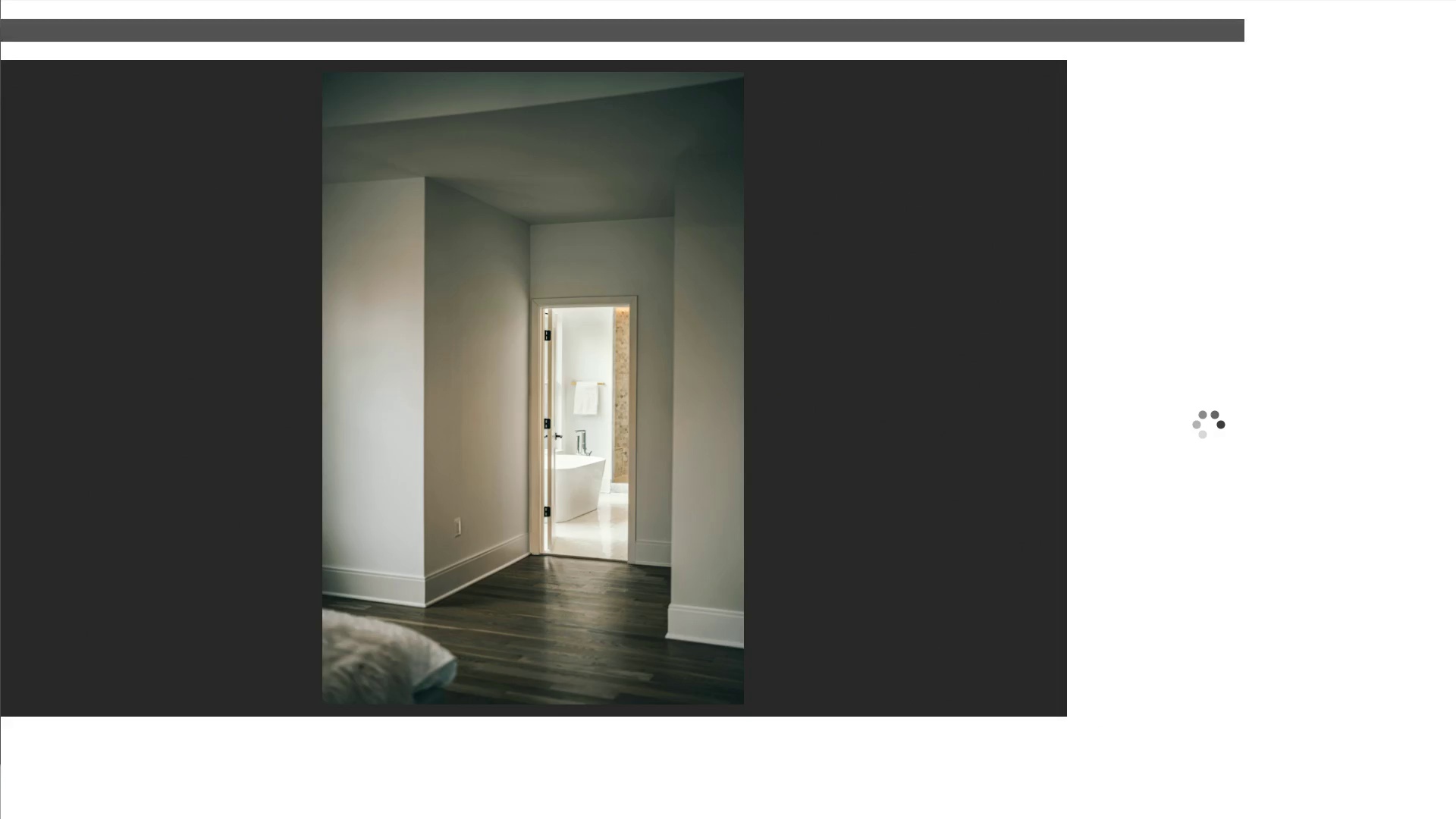 
type(ffff)
 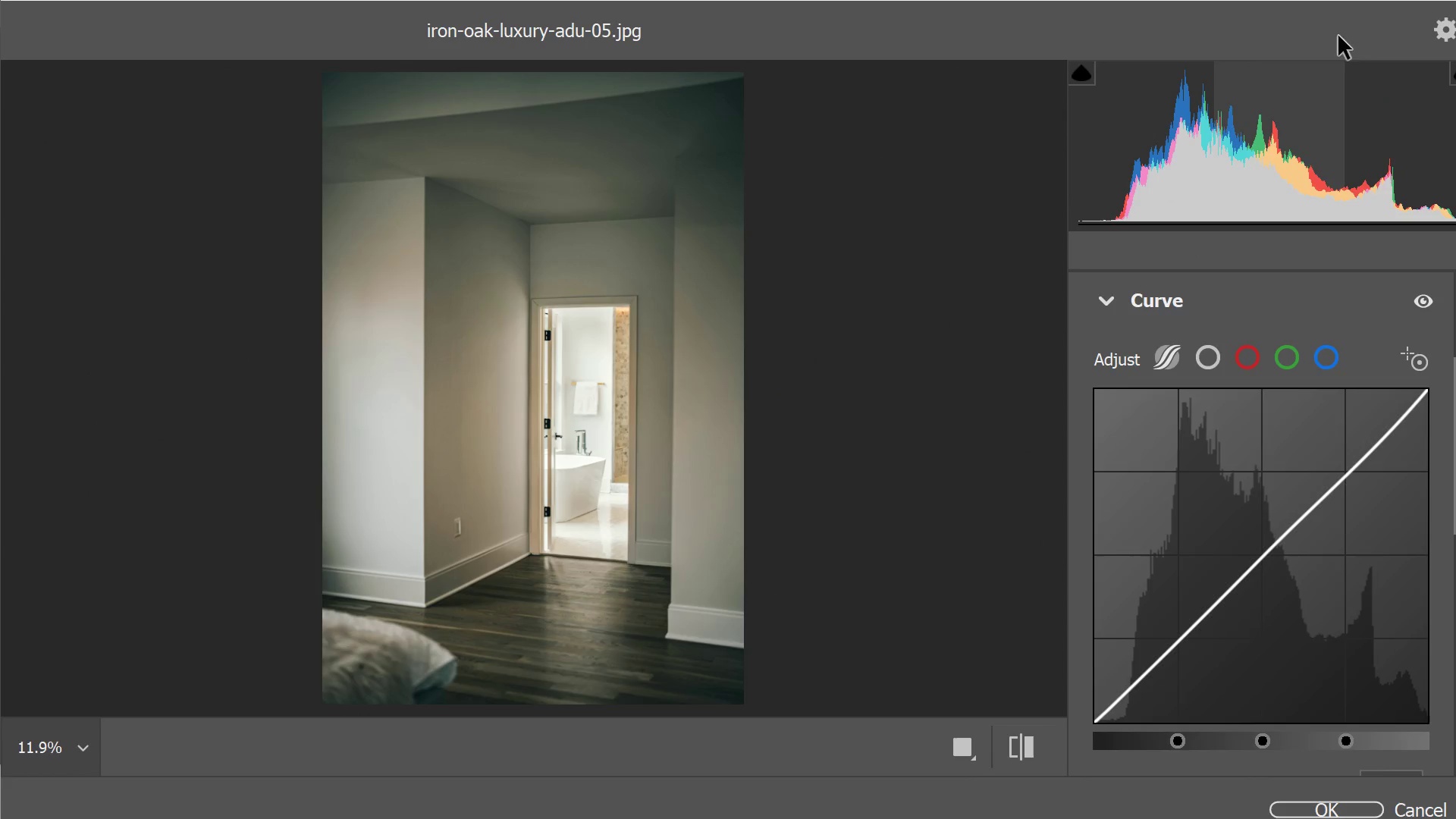 
left_click_drag(start_coordinate=[1353, 1], to_coordinate=[1197, 3])
 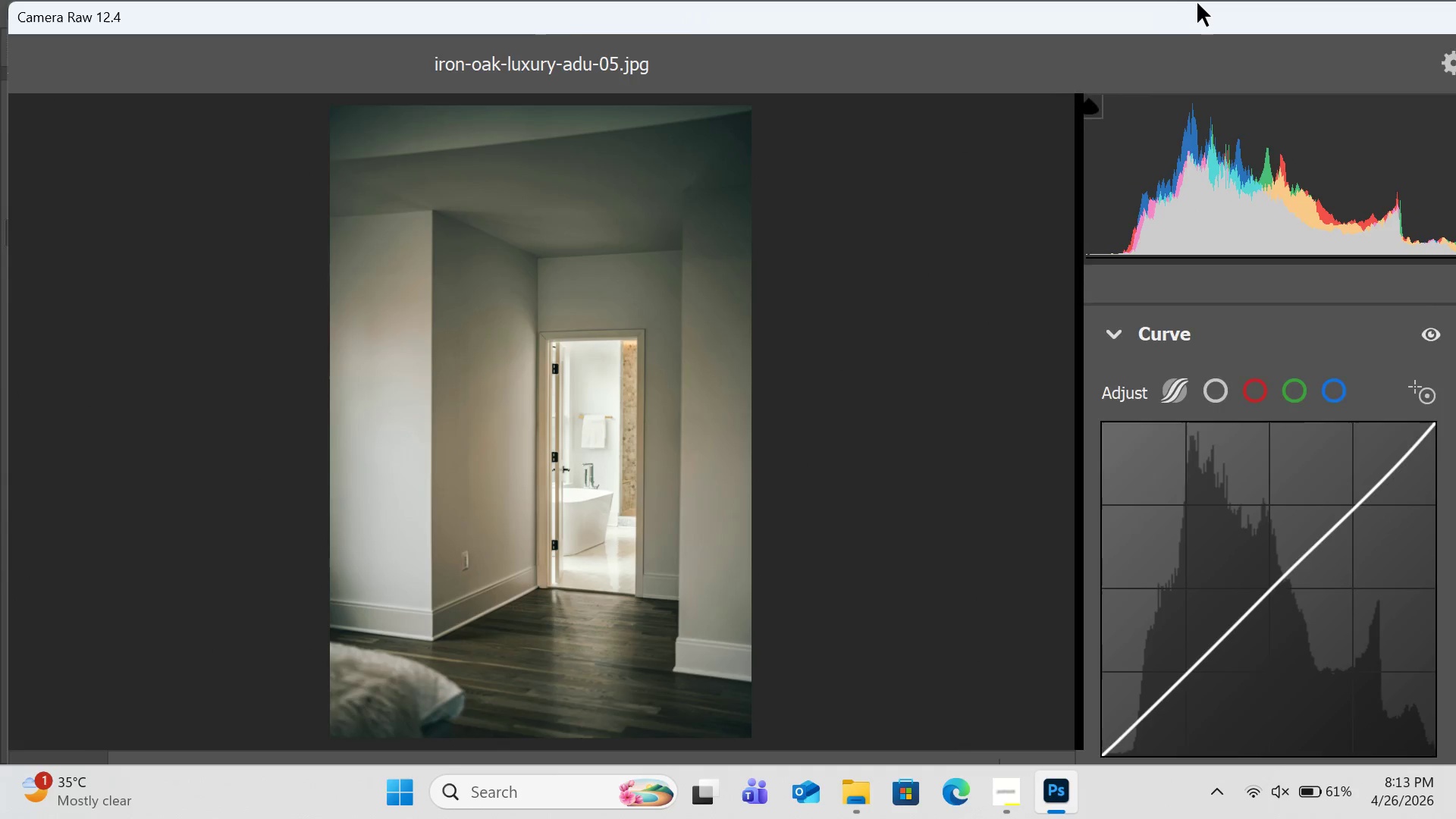 
key(F)
 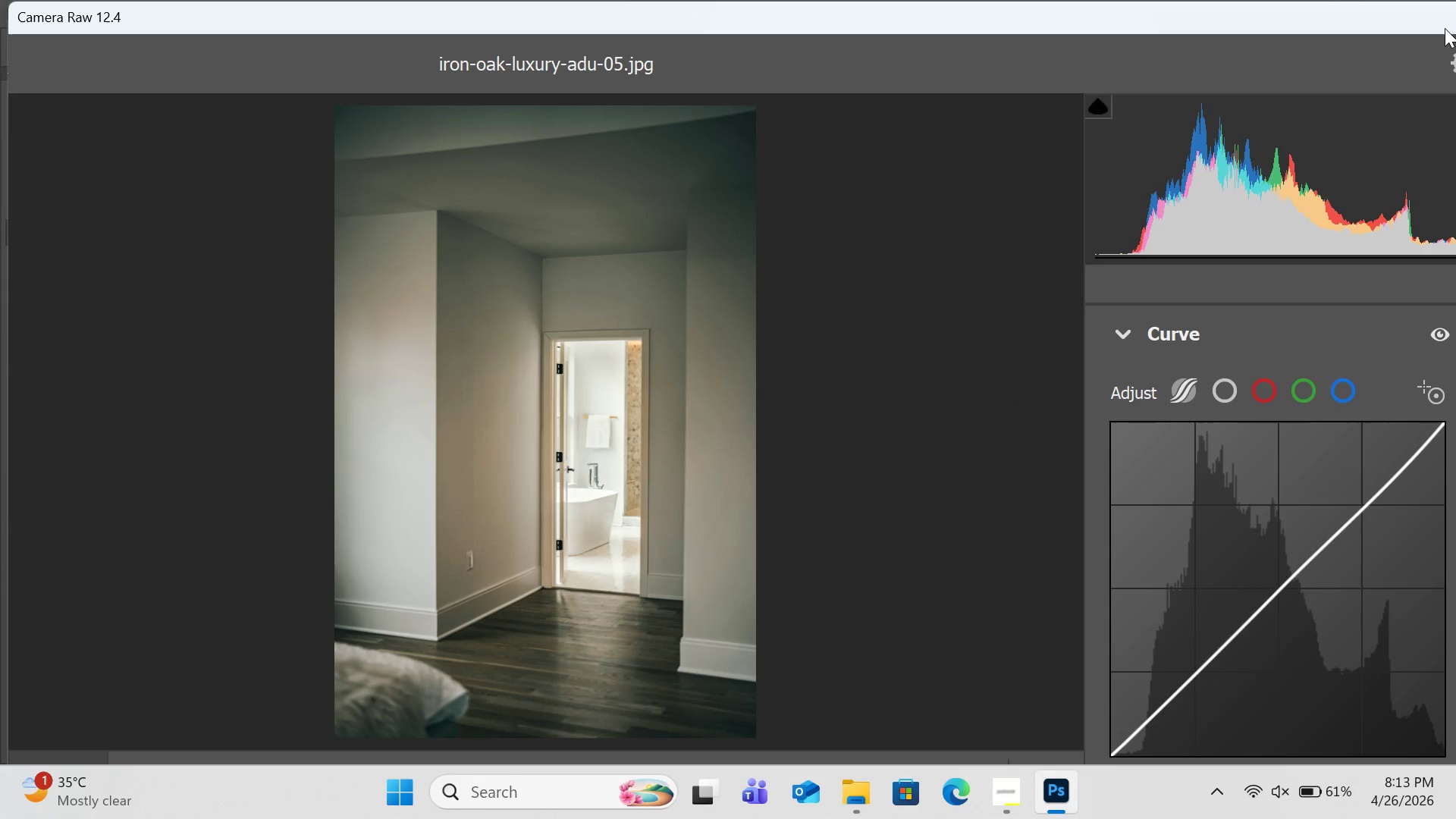 
left_click_drag(start_coordinate=[1445, 24], to_coordinate=[1273, 2])
 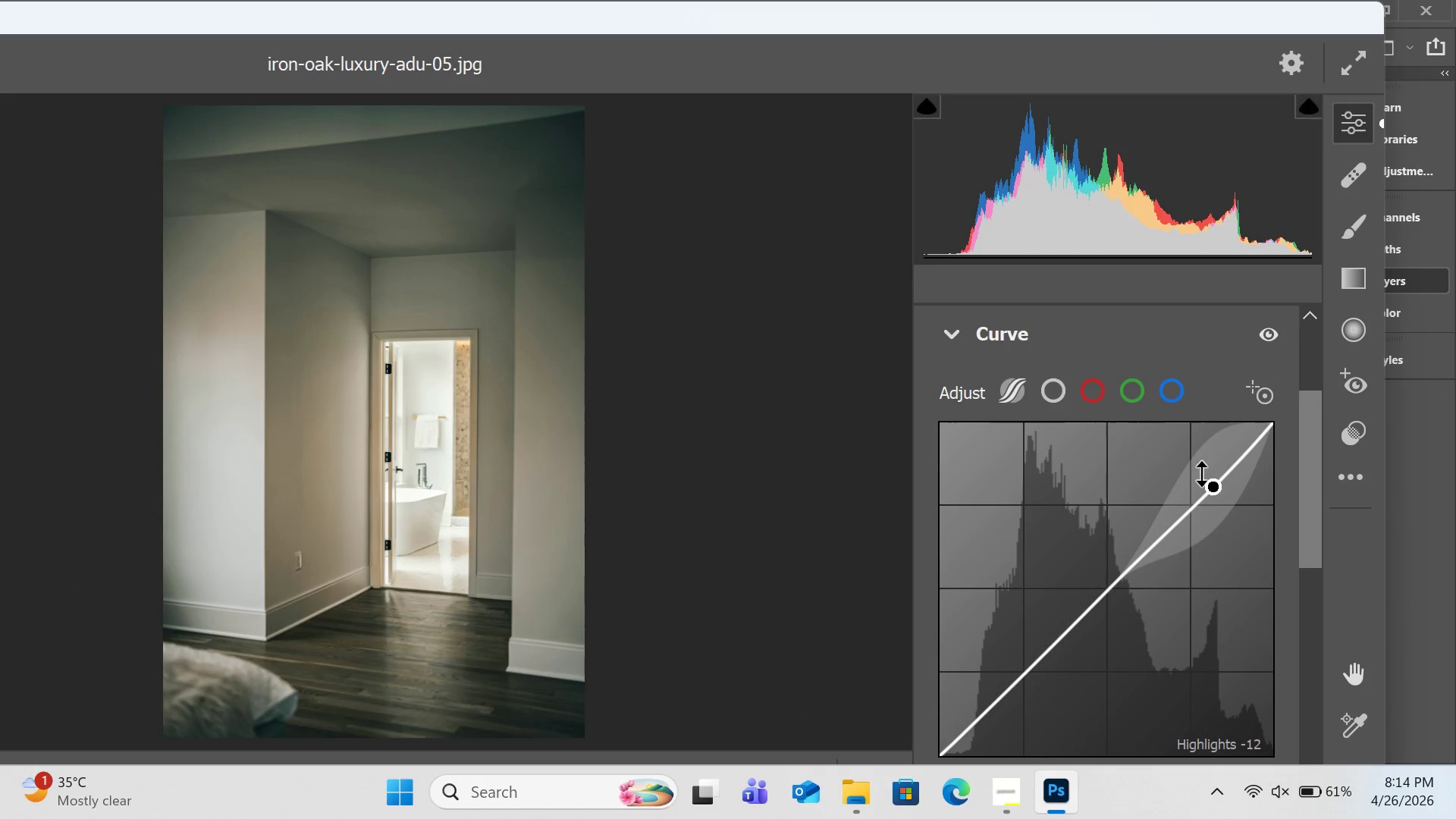 
scroll: coordinate [1206, 526], scroll_direction: down, amount: 6.0
 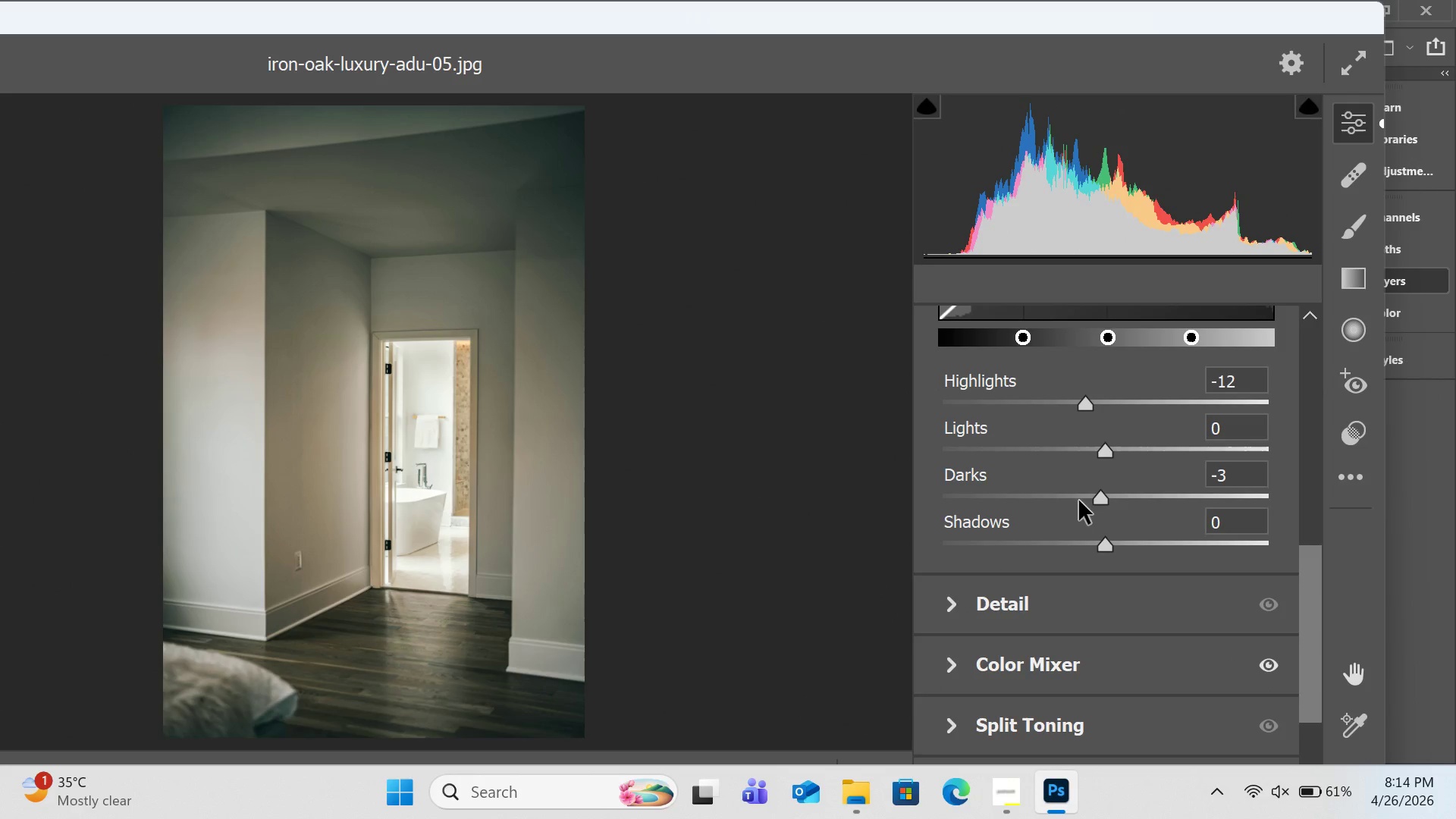 
scroll: coordinate [1091, 465], scroll_direction: up, amount: 6.0
 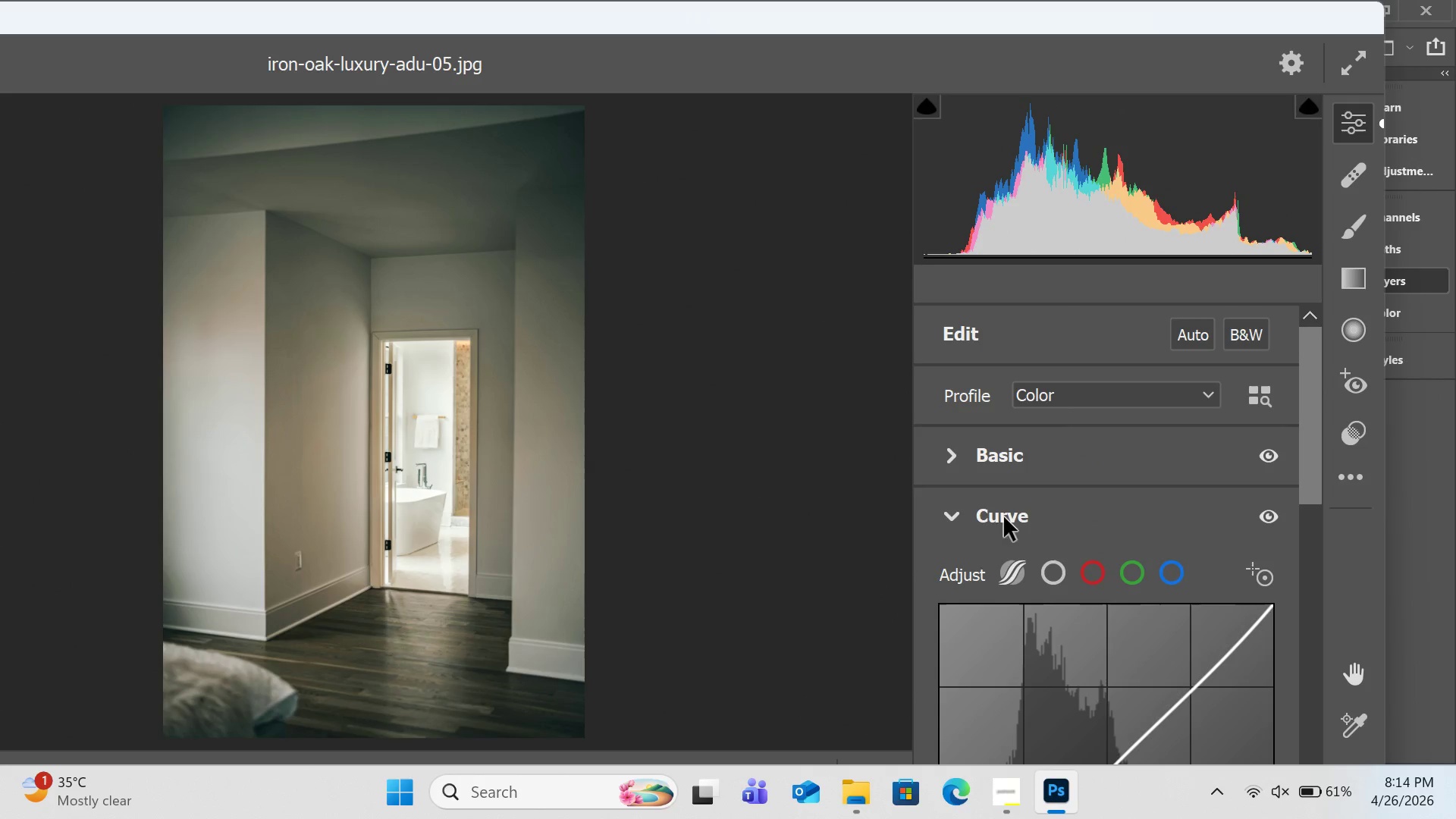 
left_click([946, 526])
 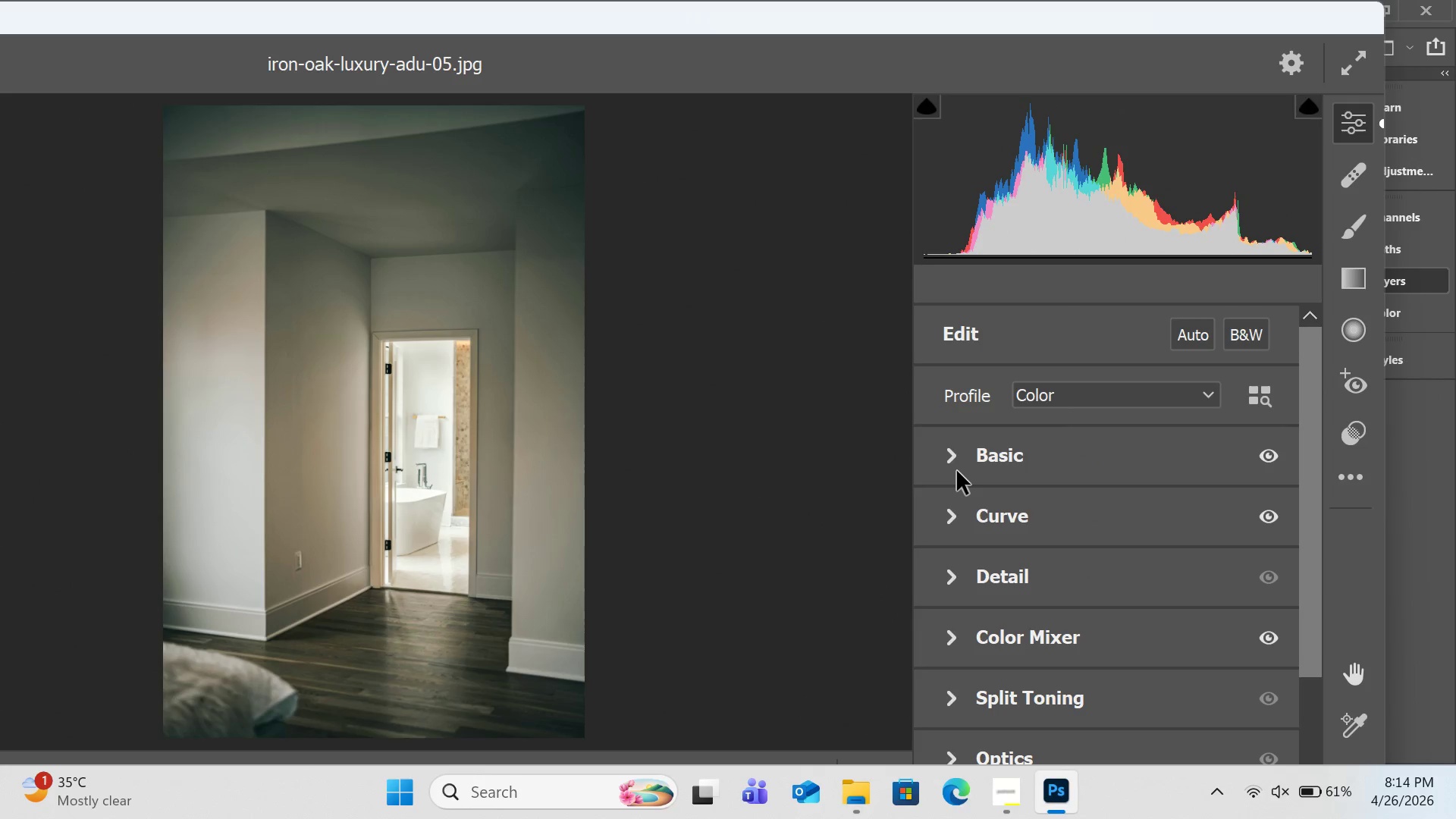 
left_click([957, 469])
 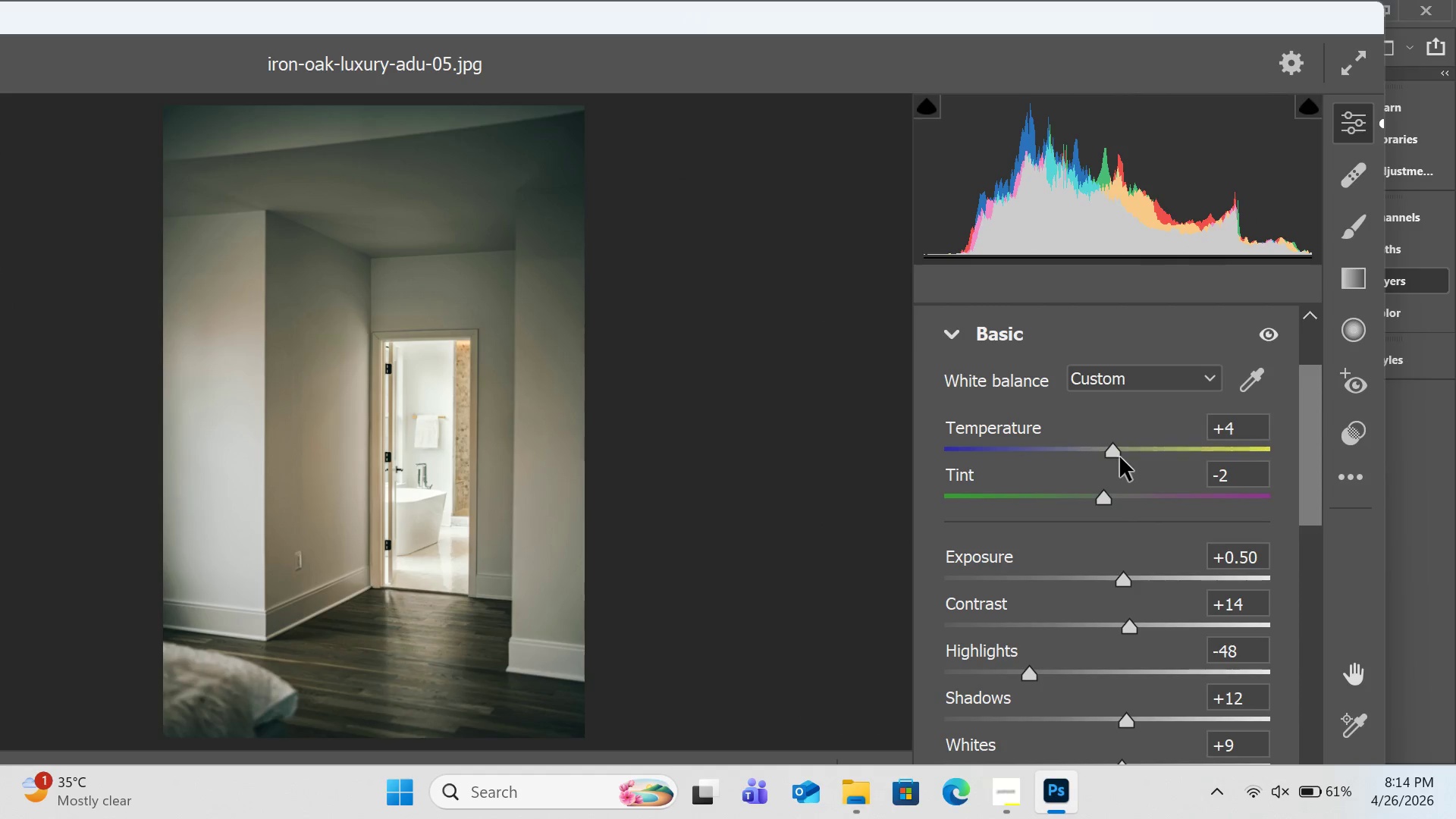 
left_click_drag(start_coordinate=[1112, 453], to_coordinate=[1112, 463])
 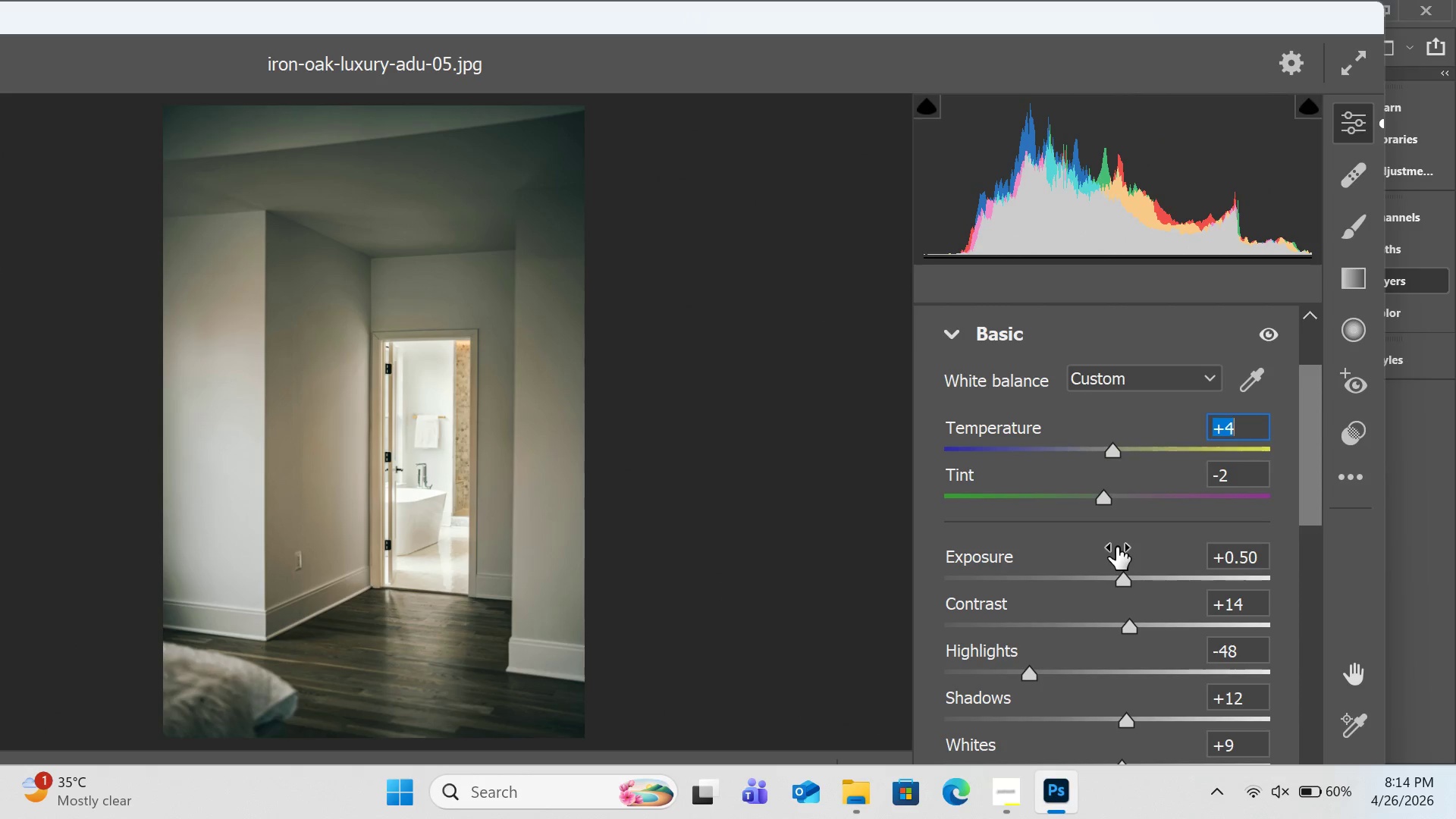 
scroll: coordinate [1116, 547], scroll_direction: down, amount: 1.0
 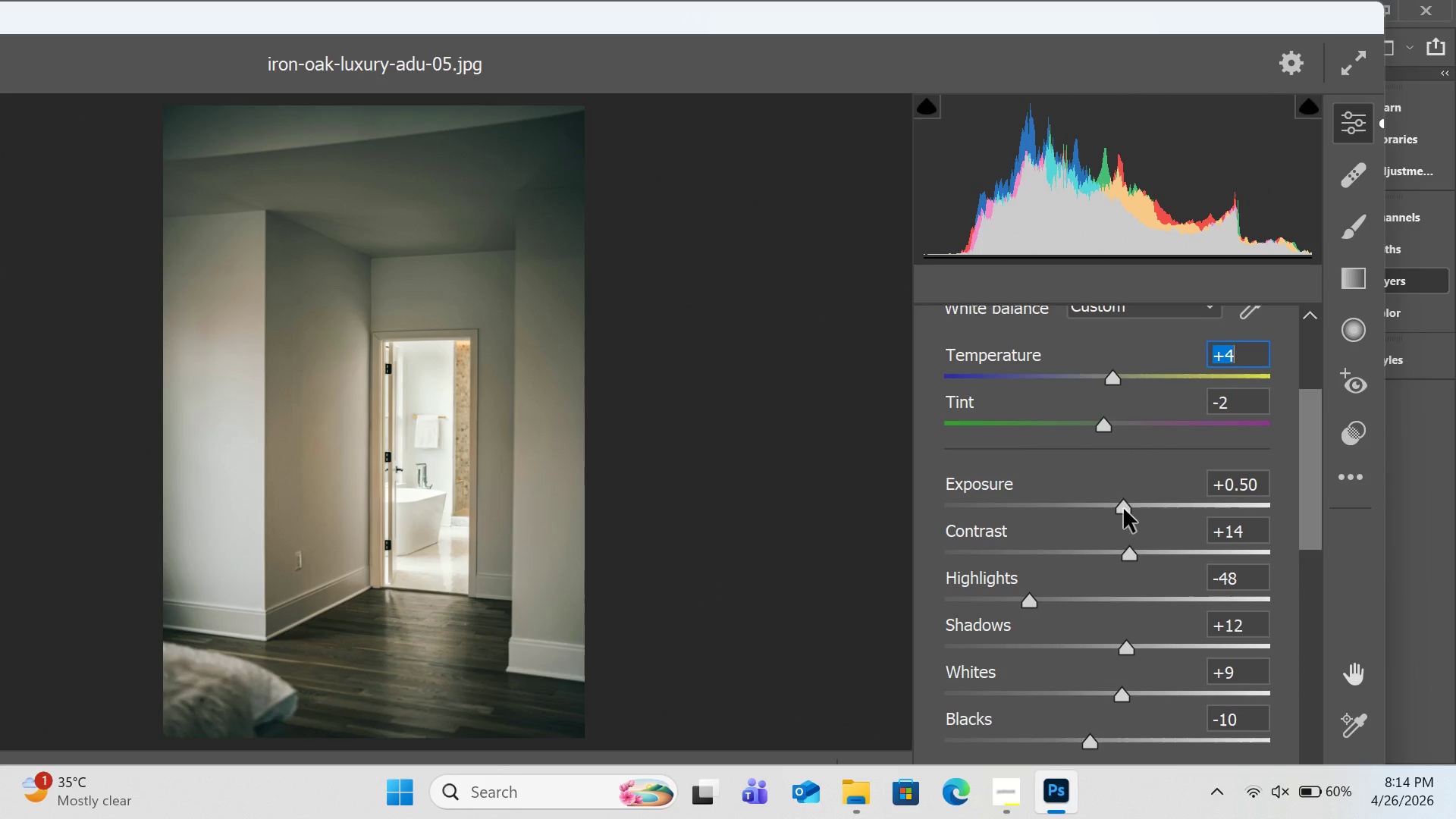 
left_click_drag(start_coordinate=[1124, 509], to_coordinate=[1130, 510])
 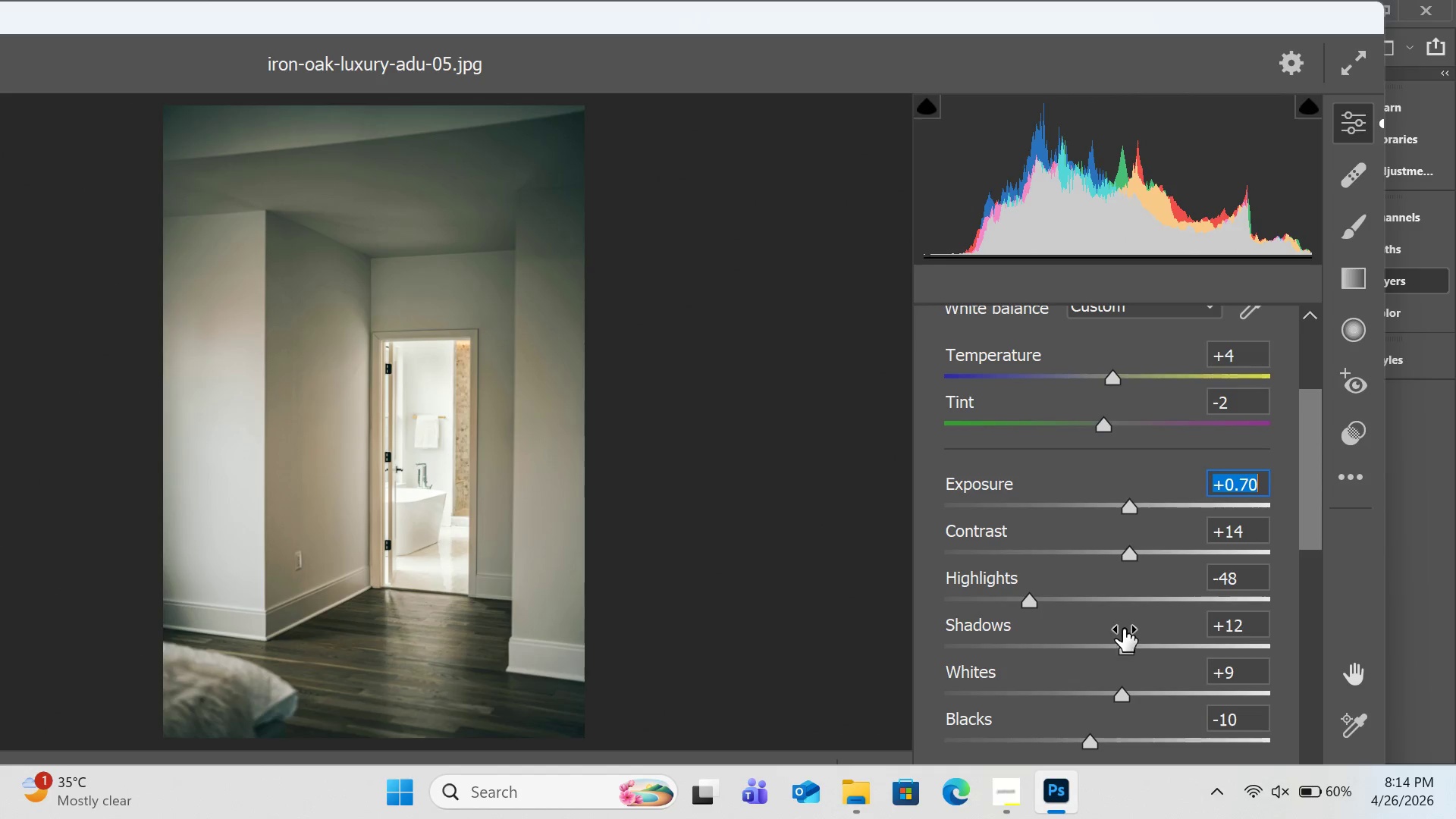 
scroll: coordinate [1130, 619], scroll_direction: down, amount: 1.0
 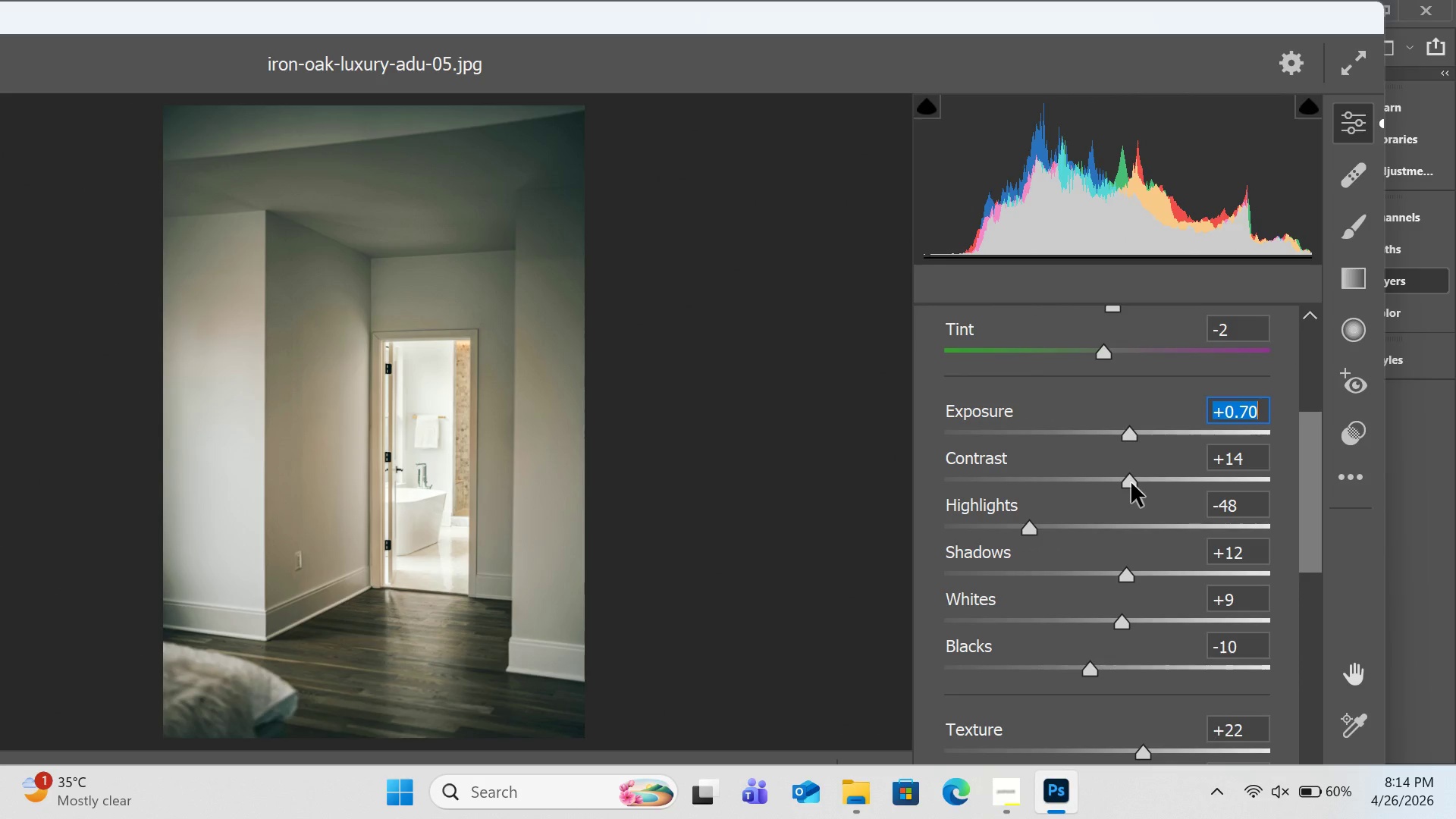 
left_click_drag(start_coordinate=[1131, 483], to_coordinate=[1138, 490])
 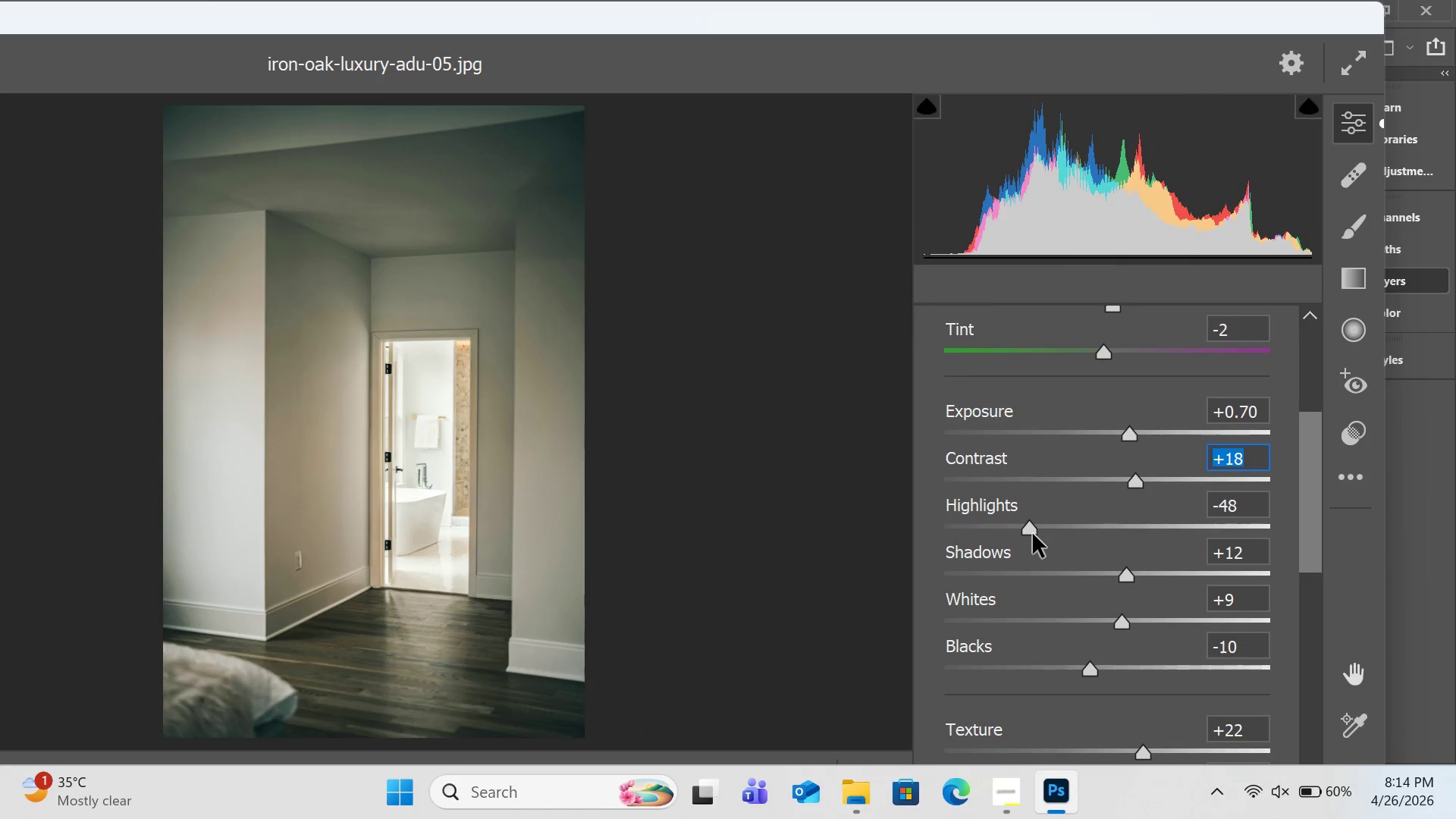 
left_click_drag(start_coordinate=[1031, 534], to_coordinate=[1013, 559])
 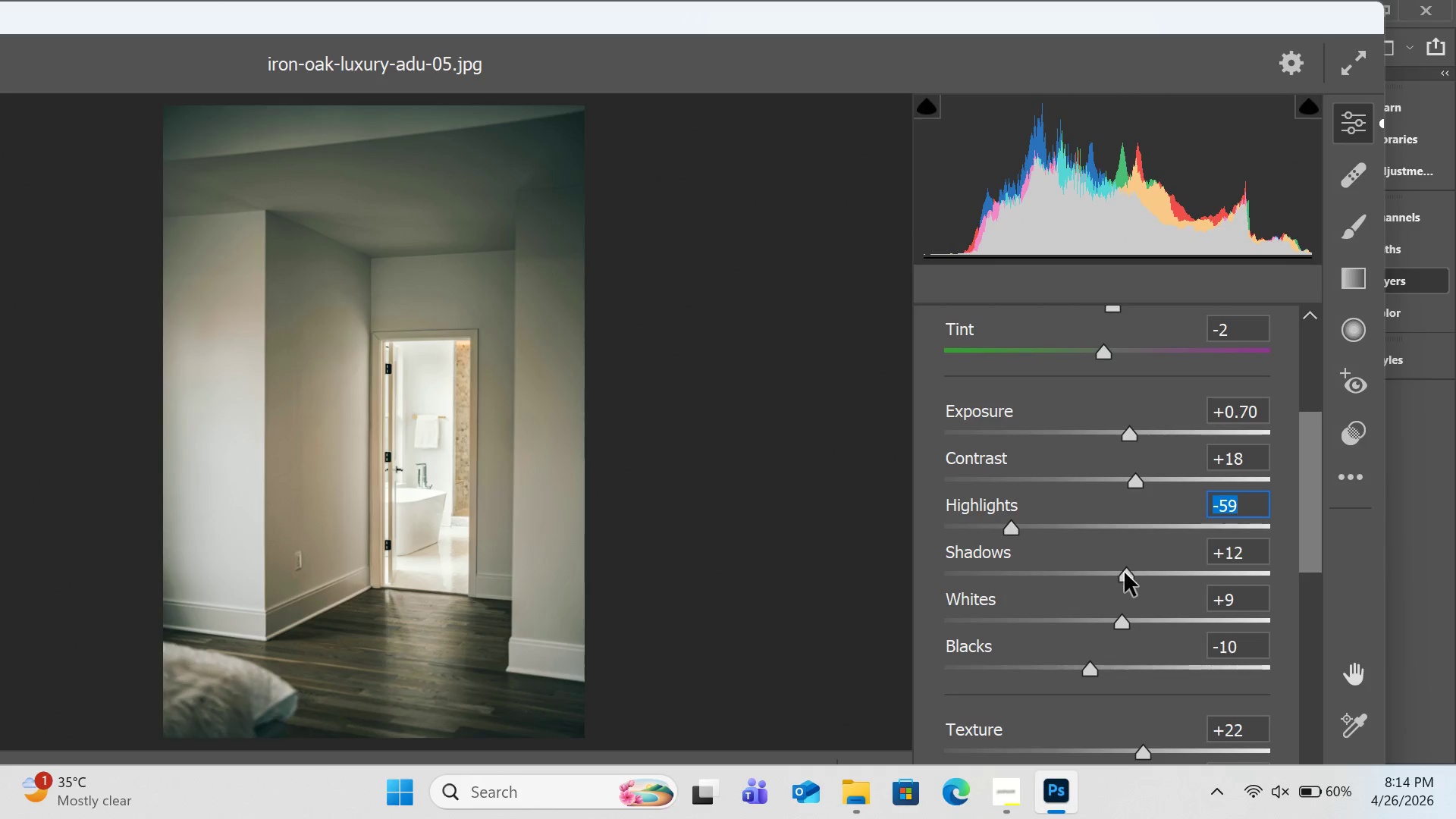 
left_click_drag(start_coordinate=[1124, 573], to_coordinate=[1177, 580])
 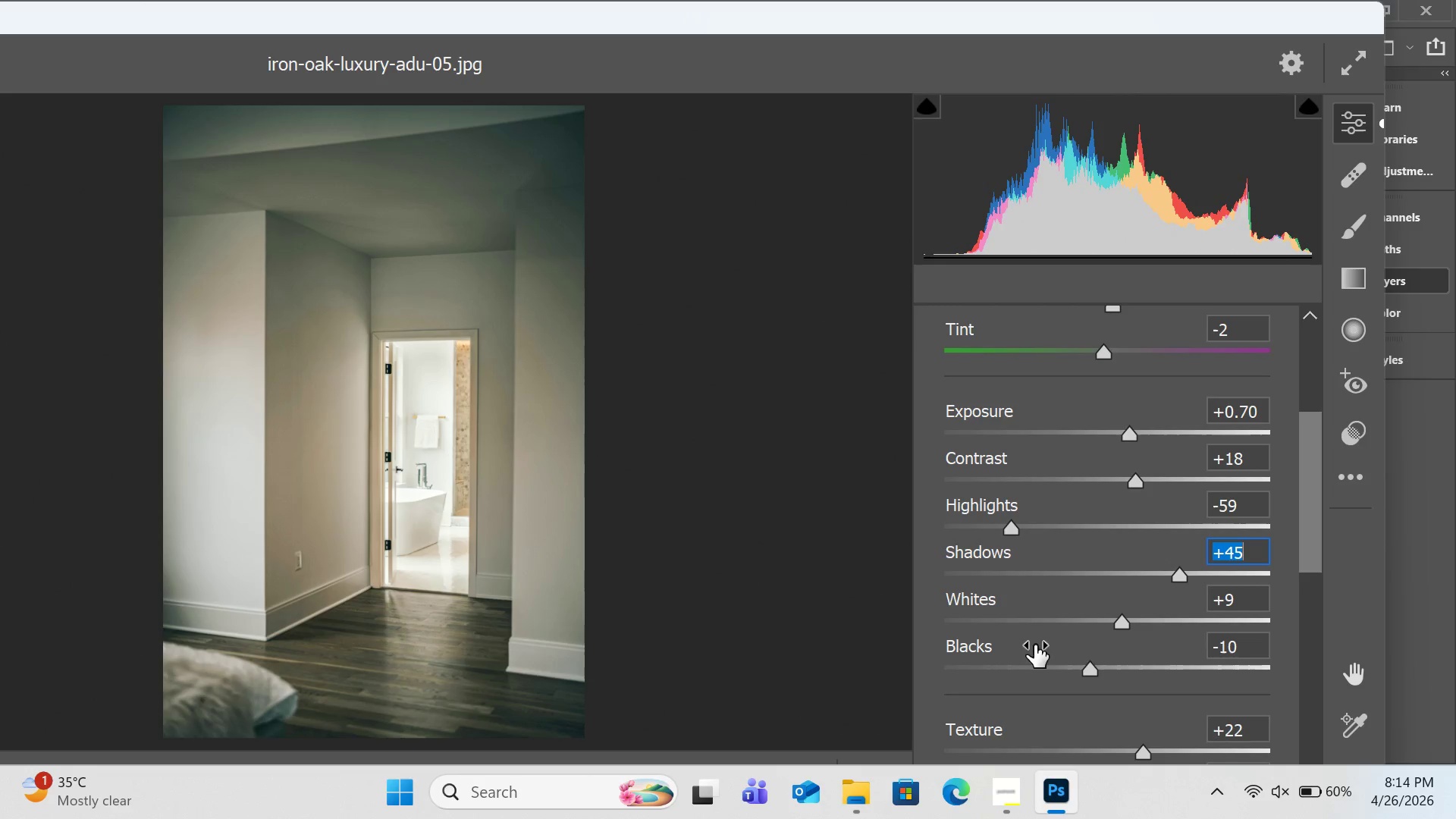 
left_click_drag(start_coordinate=[1124, 626], to_coordinate=[1133, 631])
 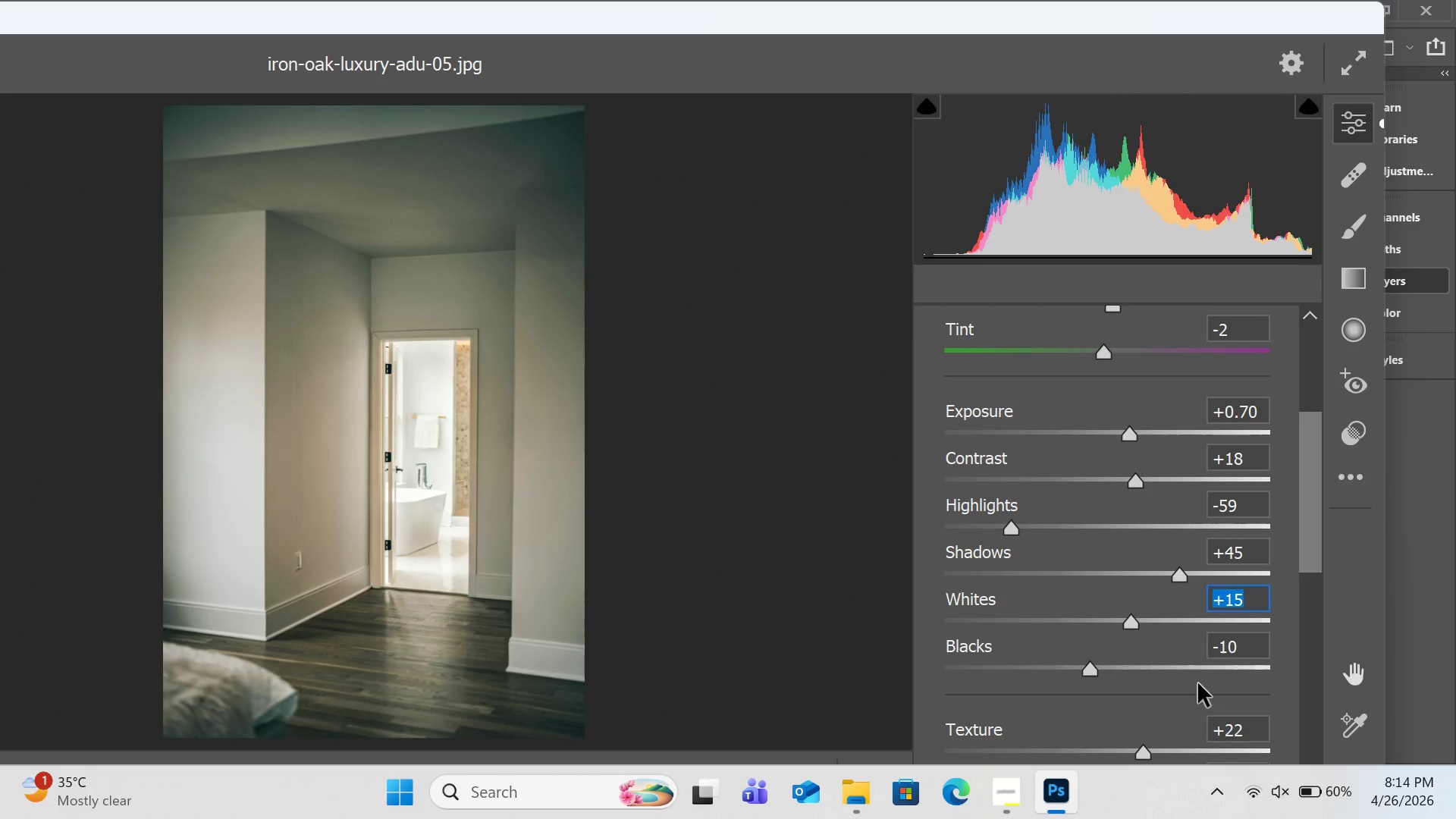 
scroll: coordinate [1208, 695], scroll_direction: down, amount: 2.0
 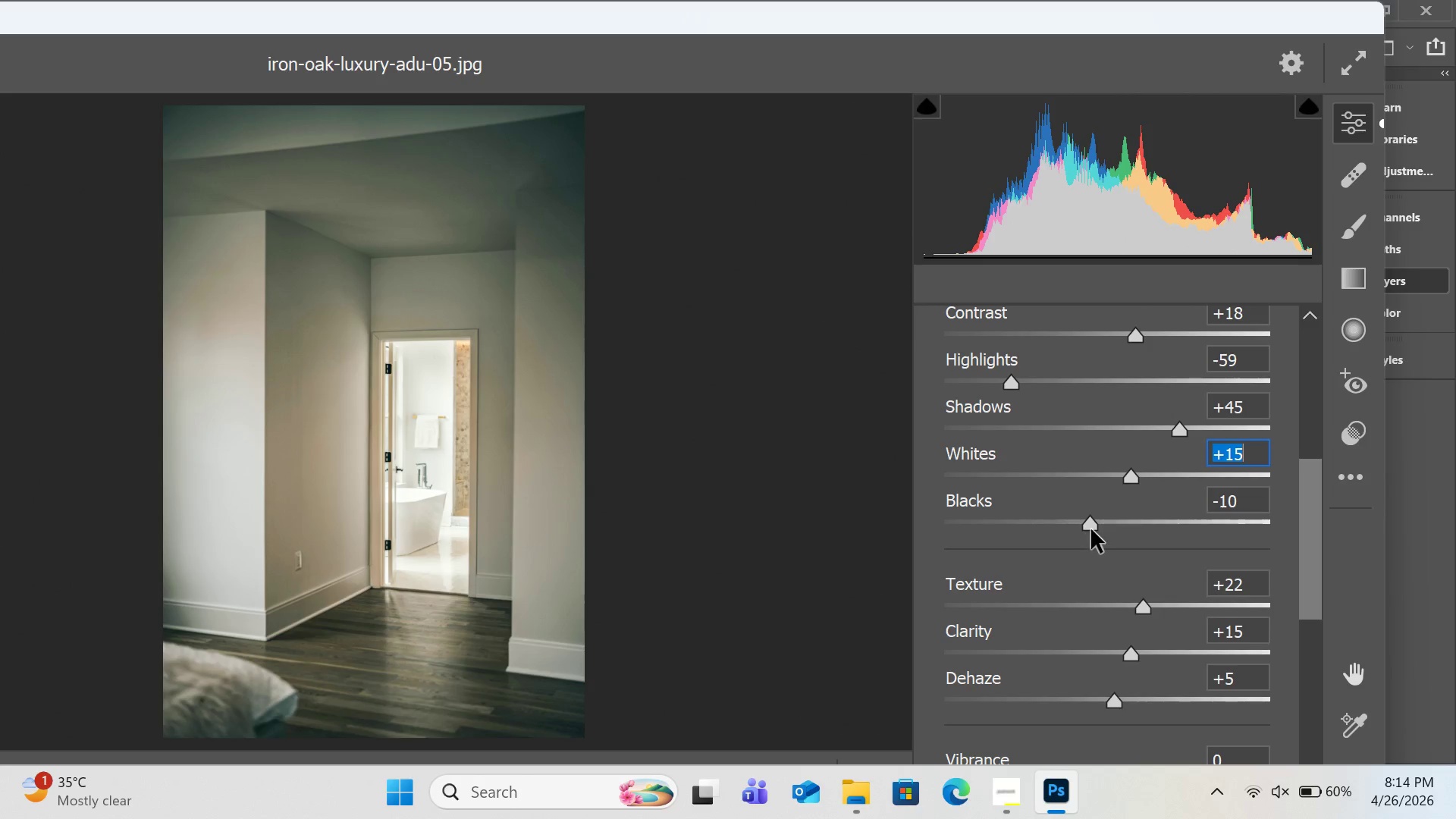 
left_click_drag(start_coordinate=[1091, 528], to_coordinate=[1104, 535])
 